 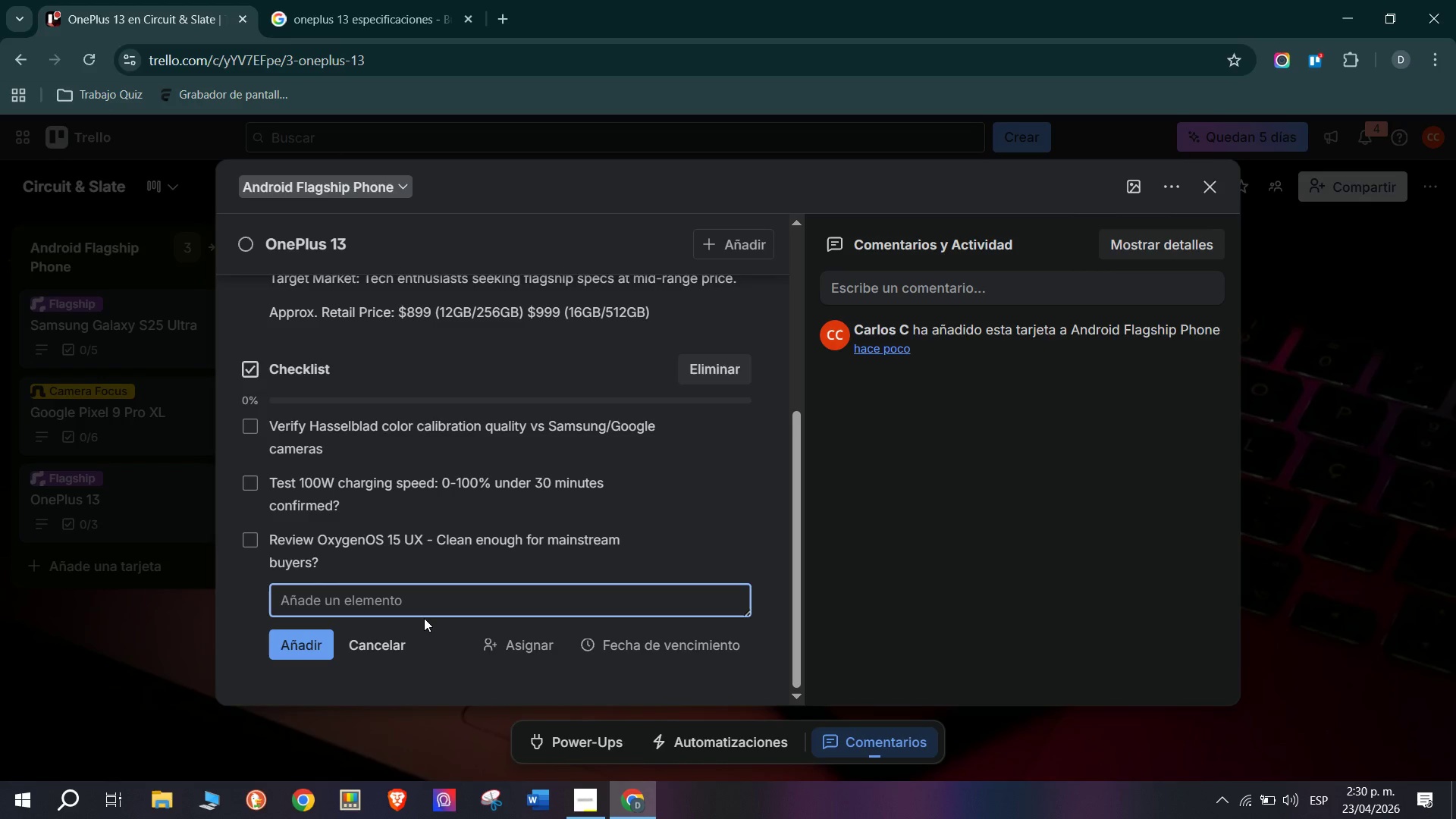 
type(Document pros> best chargin)
 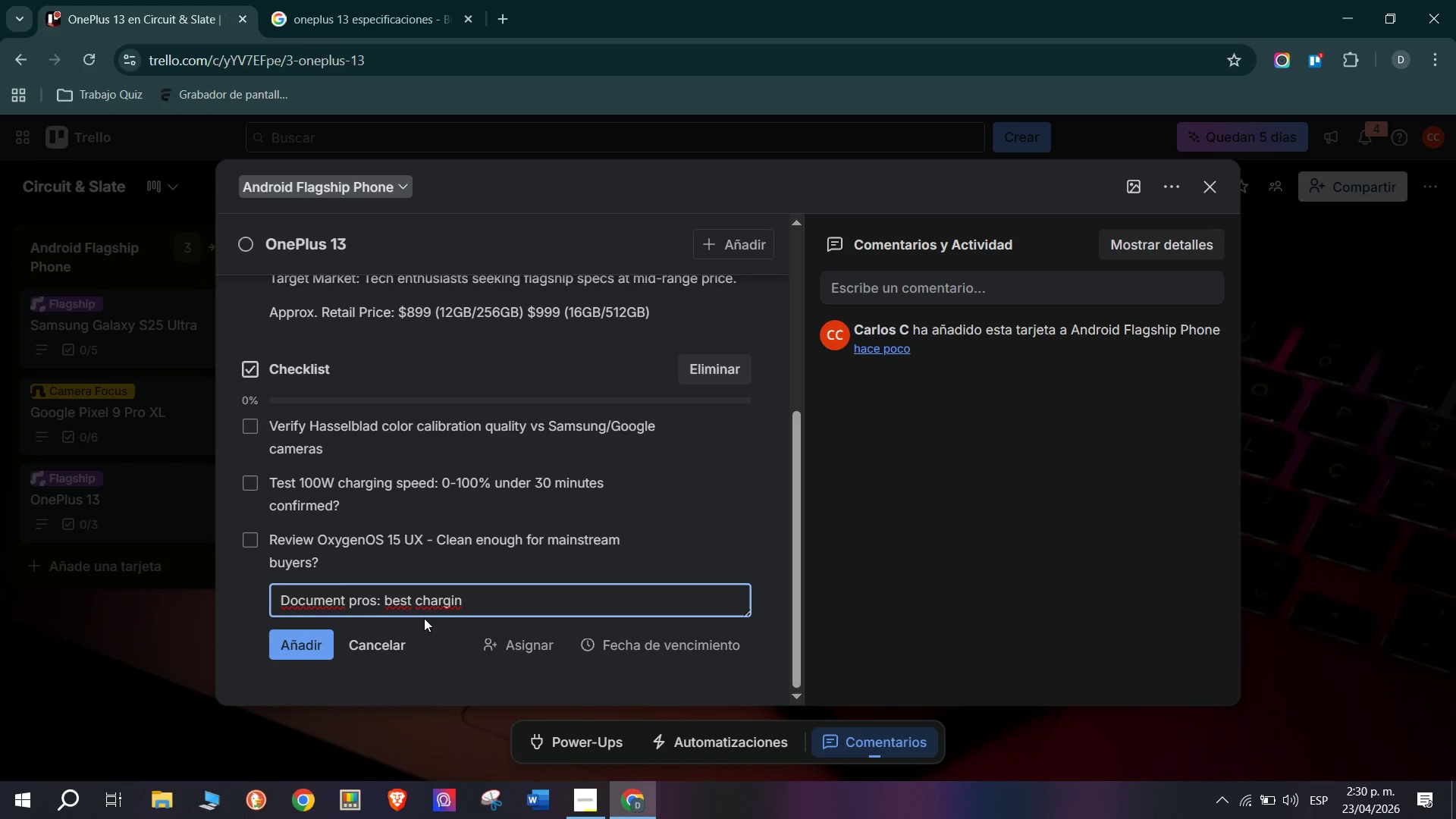 
type(g speed in class, large battery, value flagship)
 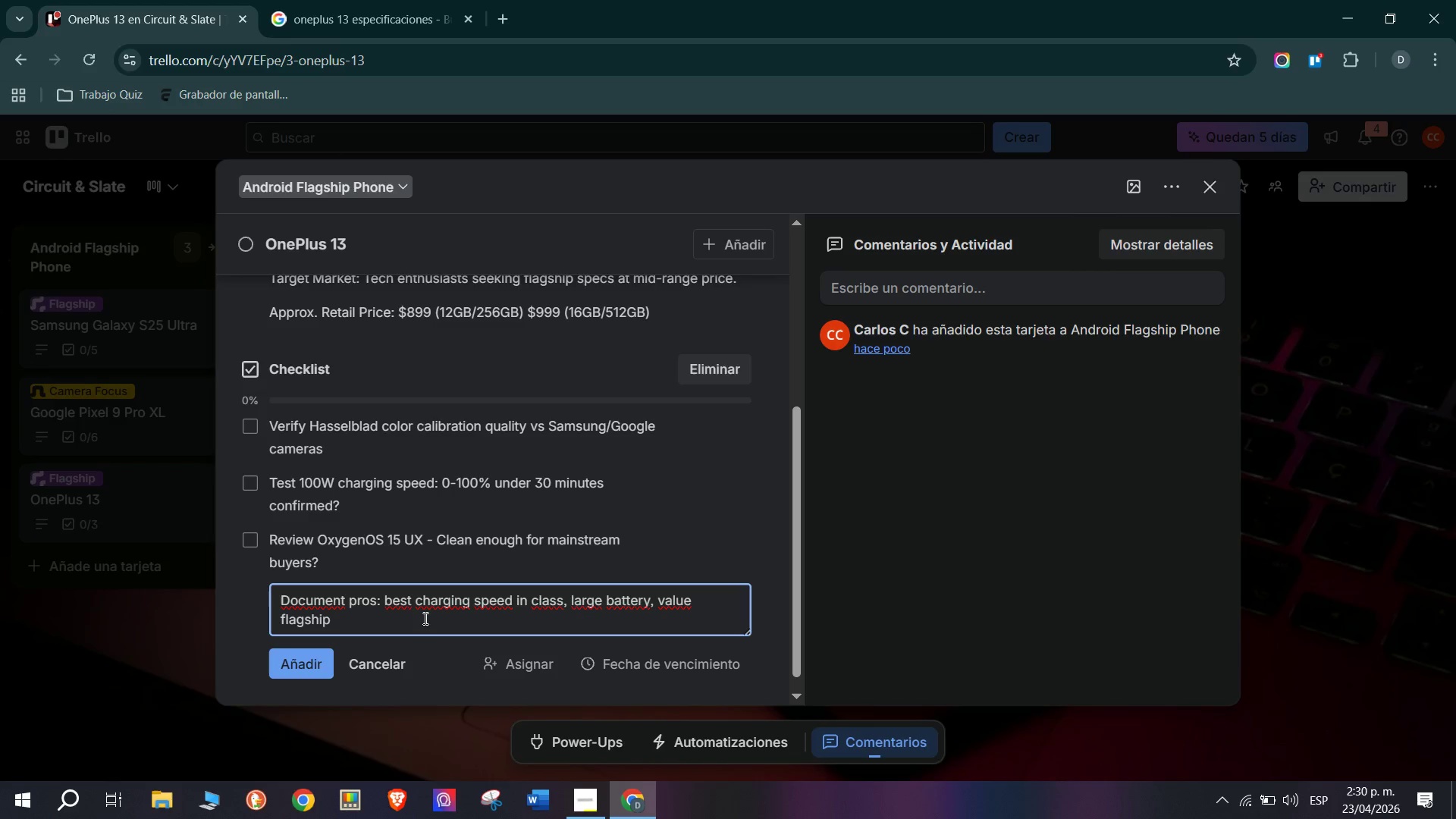 
key(Enter)
 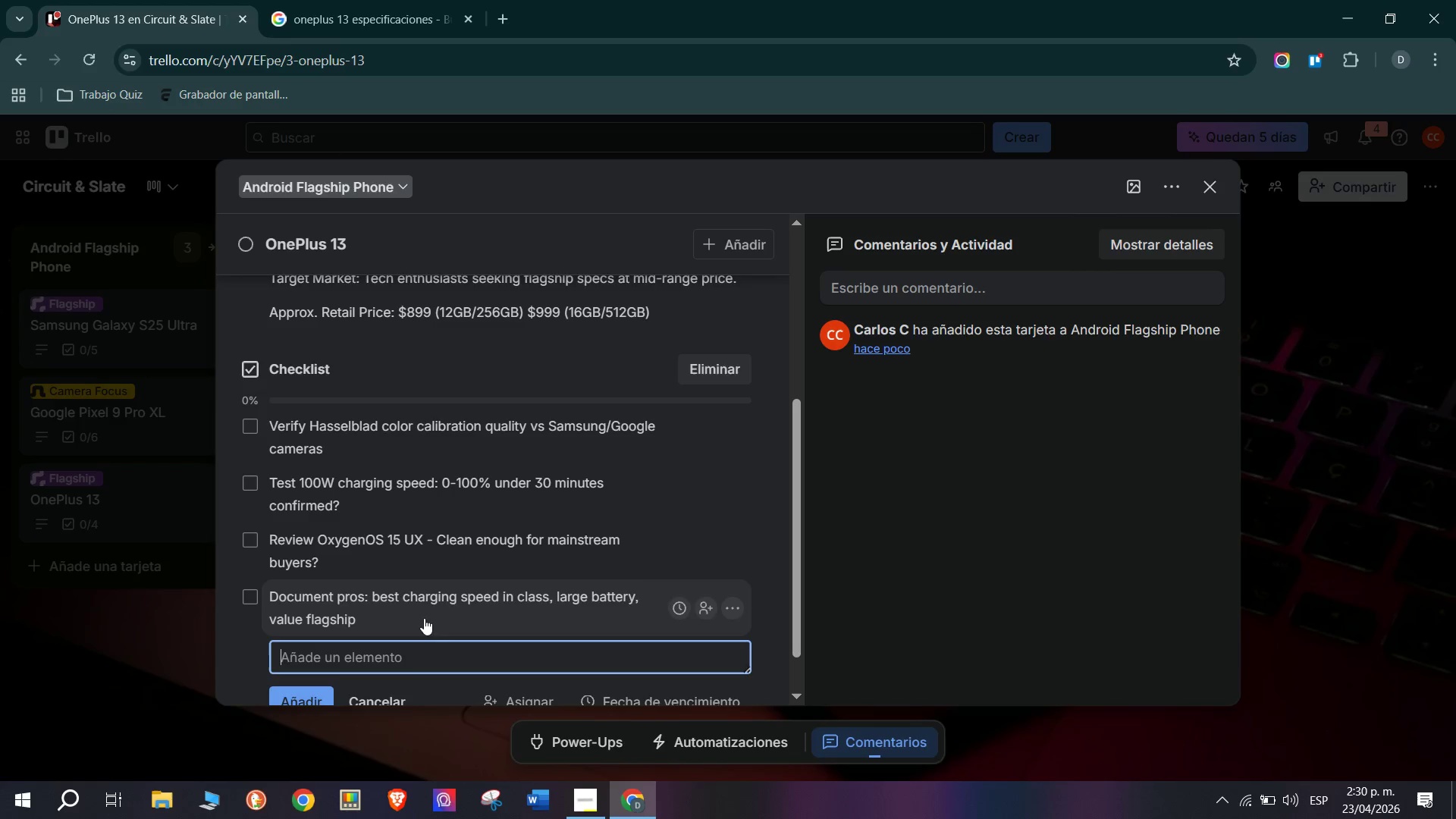 
type(Documen)
 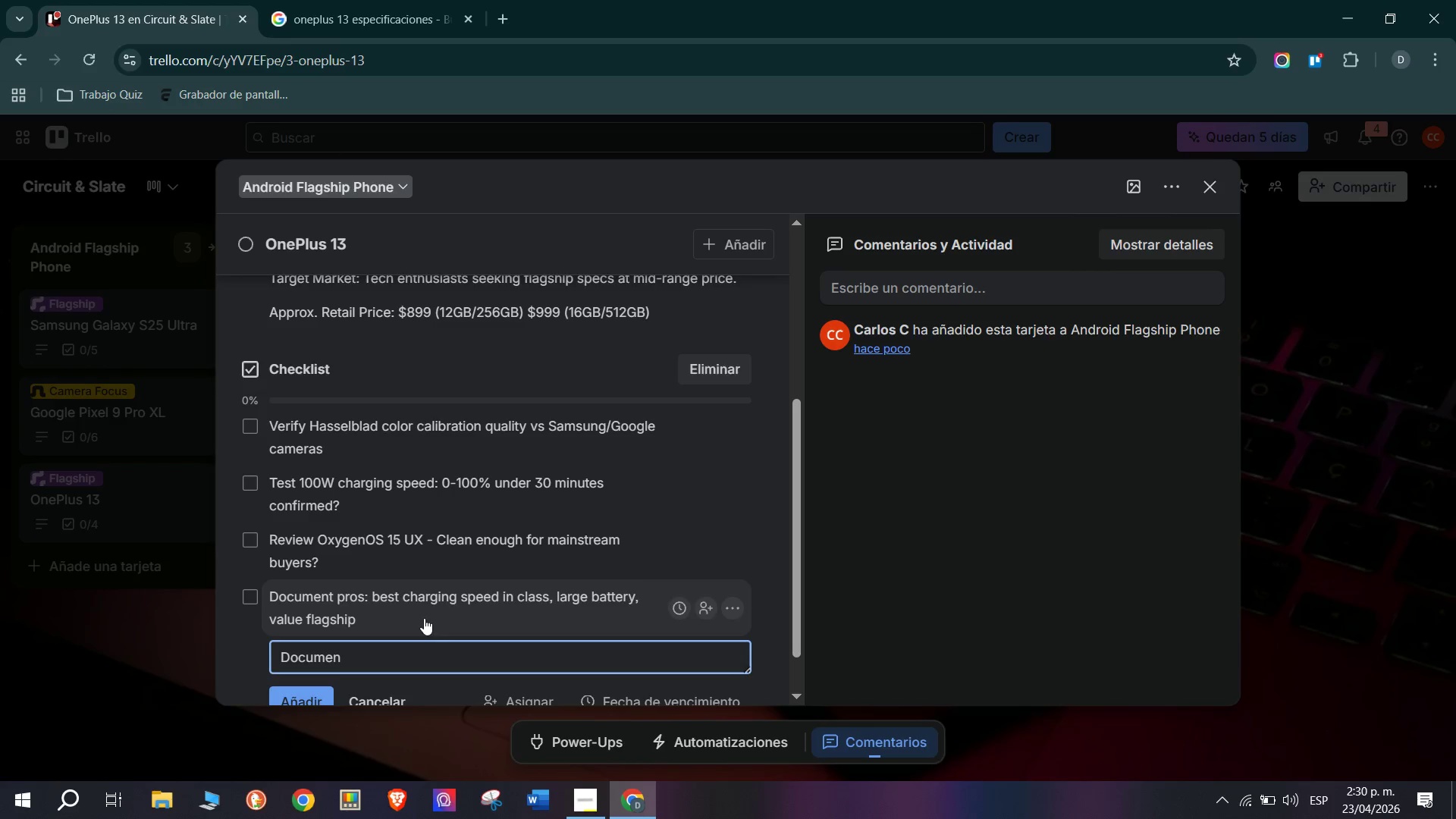 
wait(5.45)
 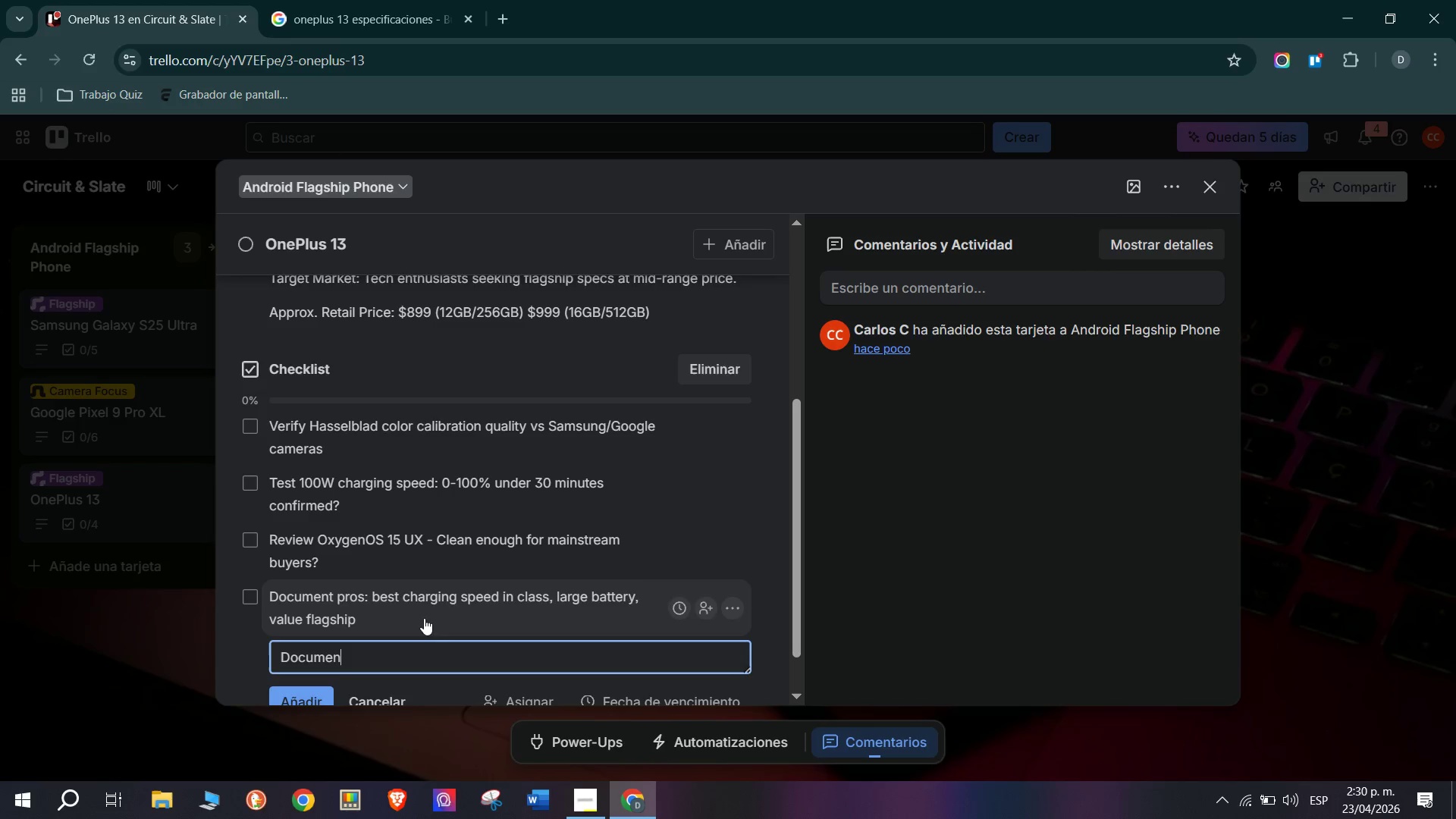 
type( cons> less brand recor)
key(Backspace)
type(gnition, no ip65 *ip65 ob)
key(Backspace)
type(nly( smalller)
key(Backspace)
key(Backspace)
key(Backspace)
key(Backspace)
type(ler ecosystem)
 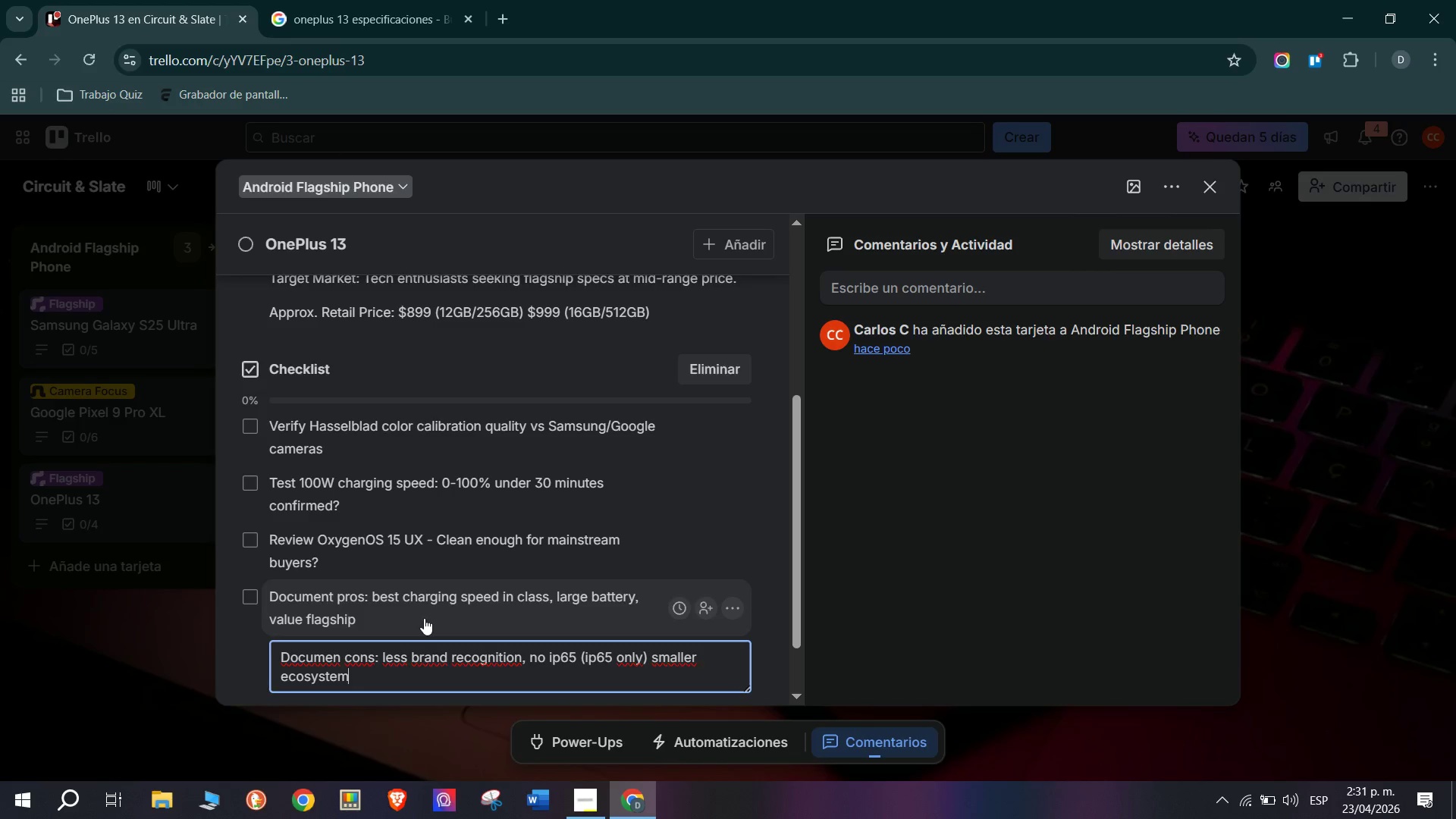 
key(Enter)
 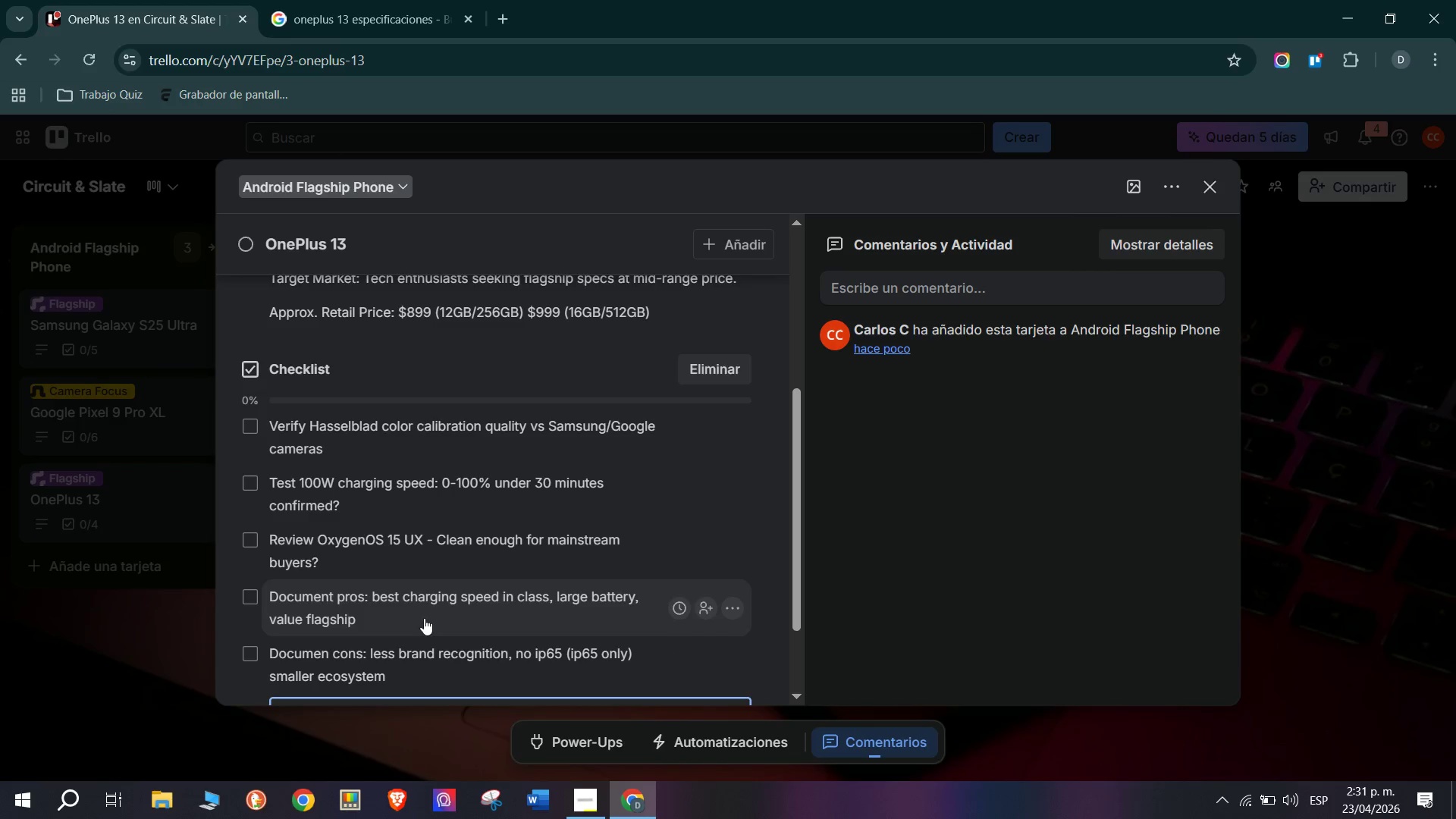 
type(Assess stocking risk - niche brand vs mainstream demand)
 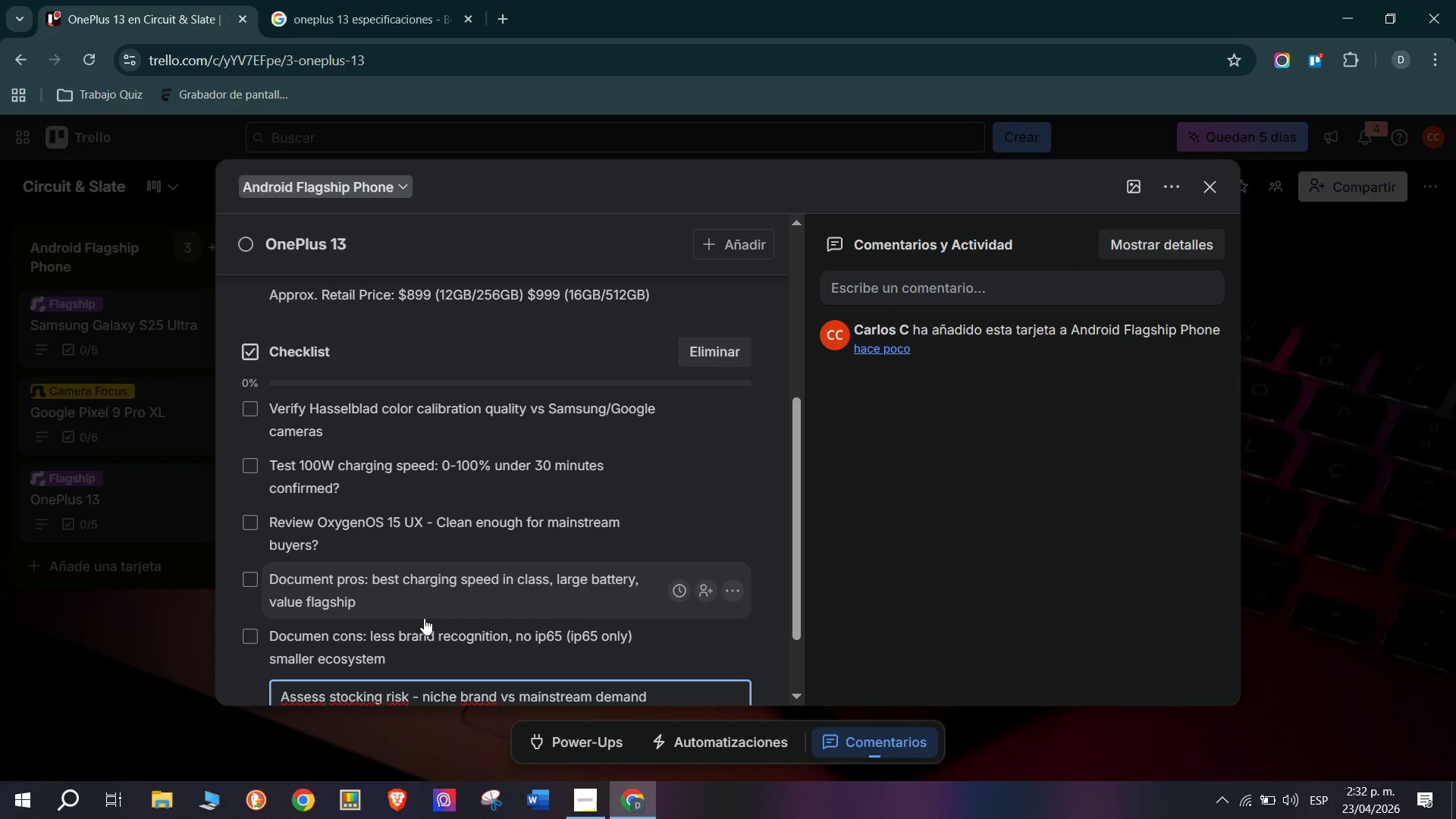 
scroll: coordinate [424, 617], scroll_direction: down, amount: 2.0
 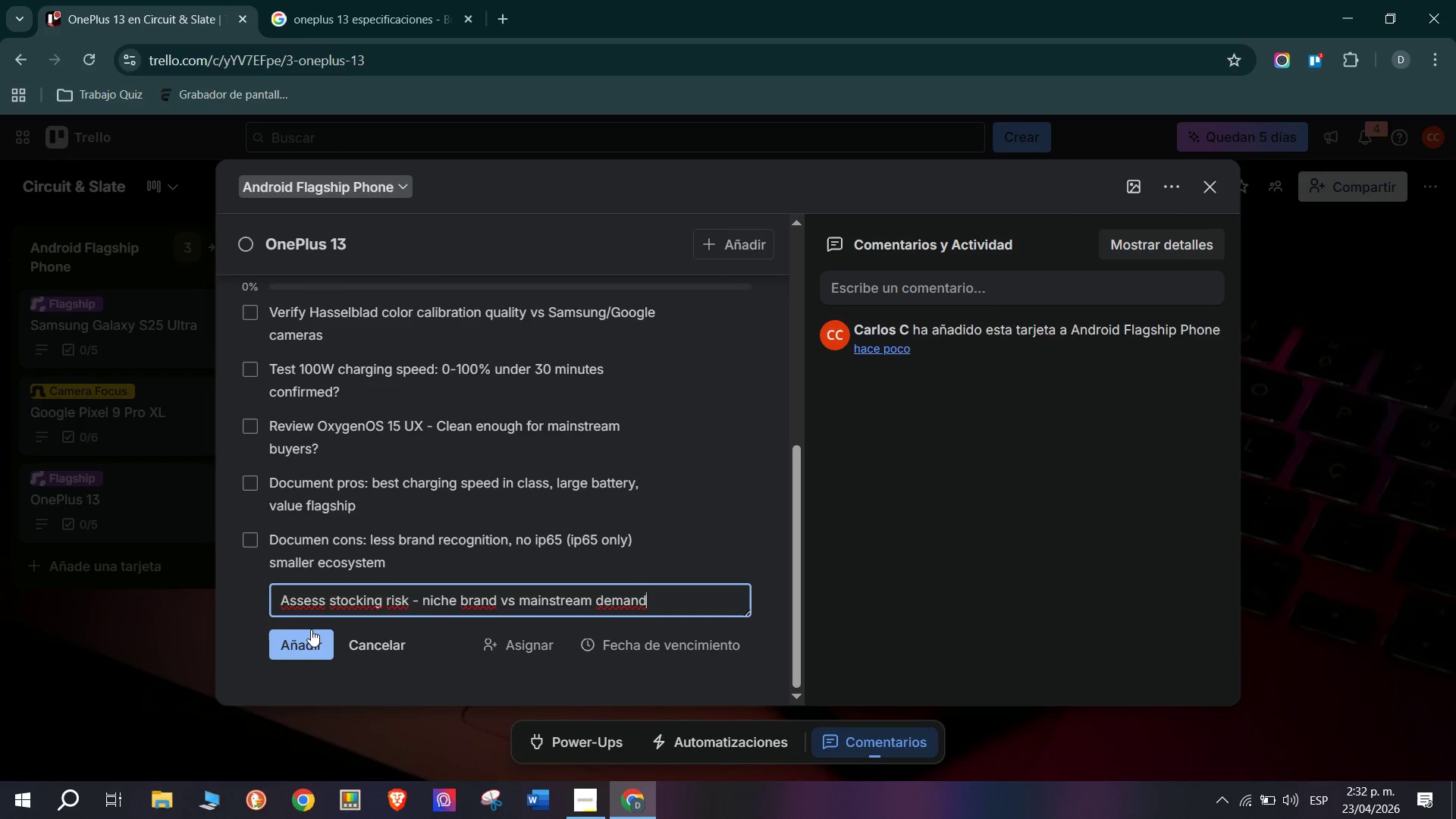 
left_click([311, 645])
 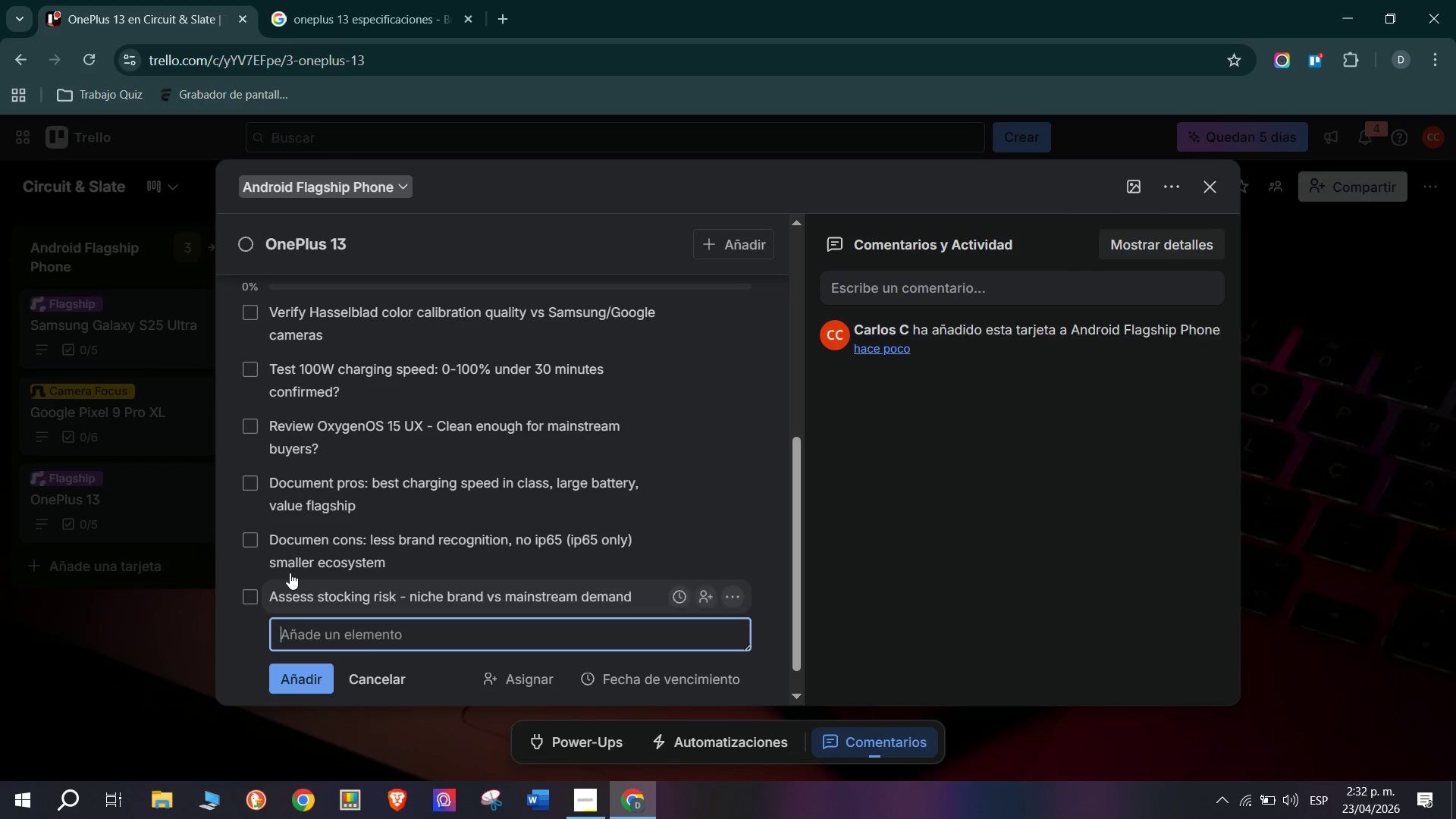 
scroll: coordinate [271, 512], scroll_direction: up, amount: 2.0
 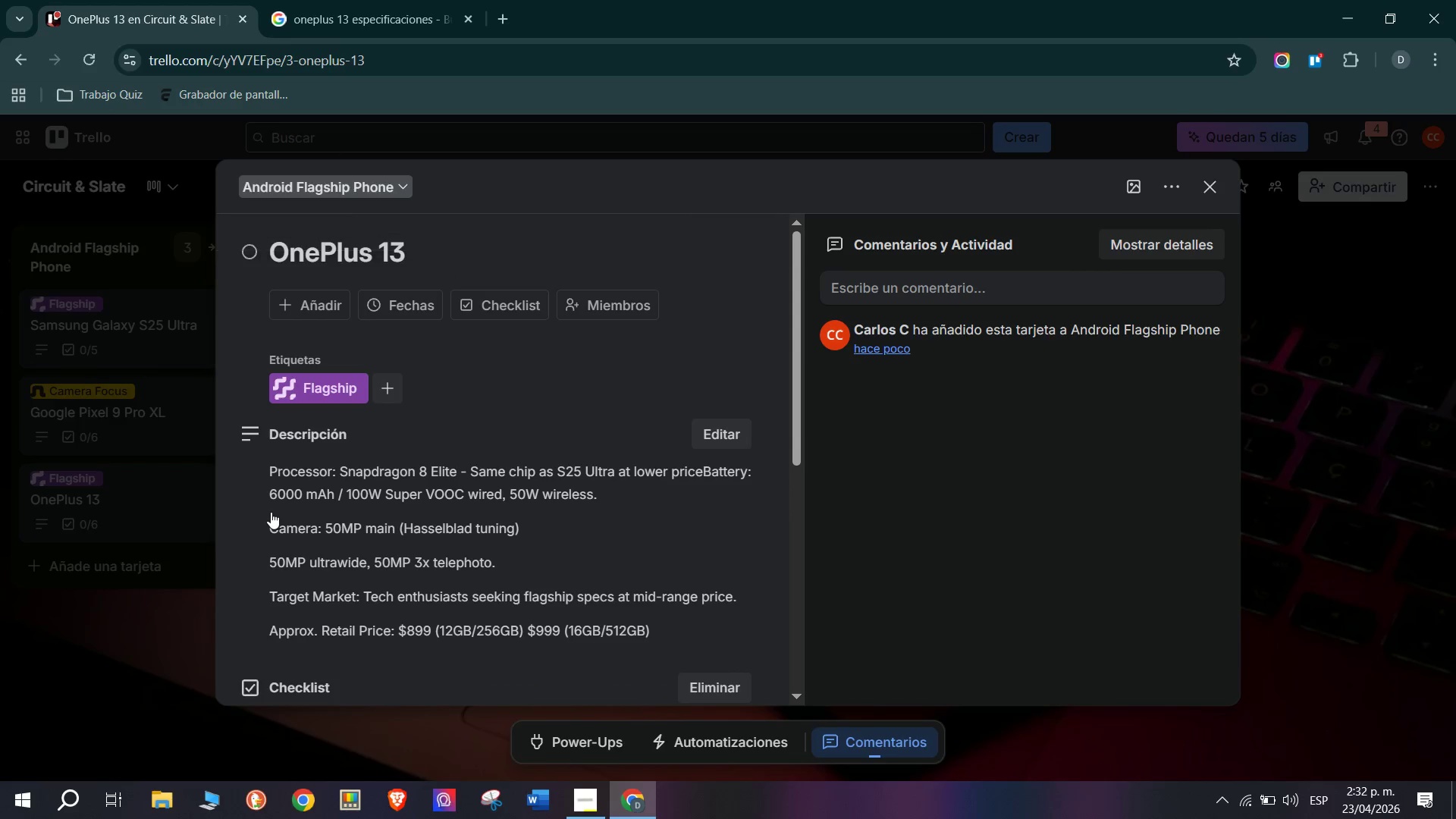 
scroll: coordinate [271, 512], scroll_direction: down, amount: 2.0
 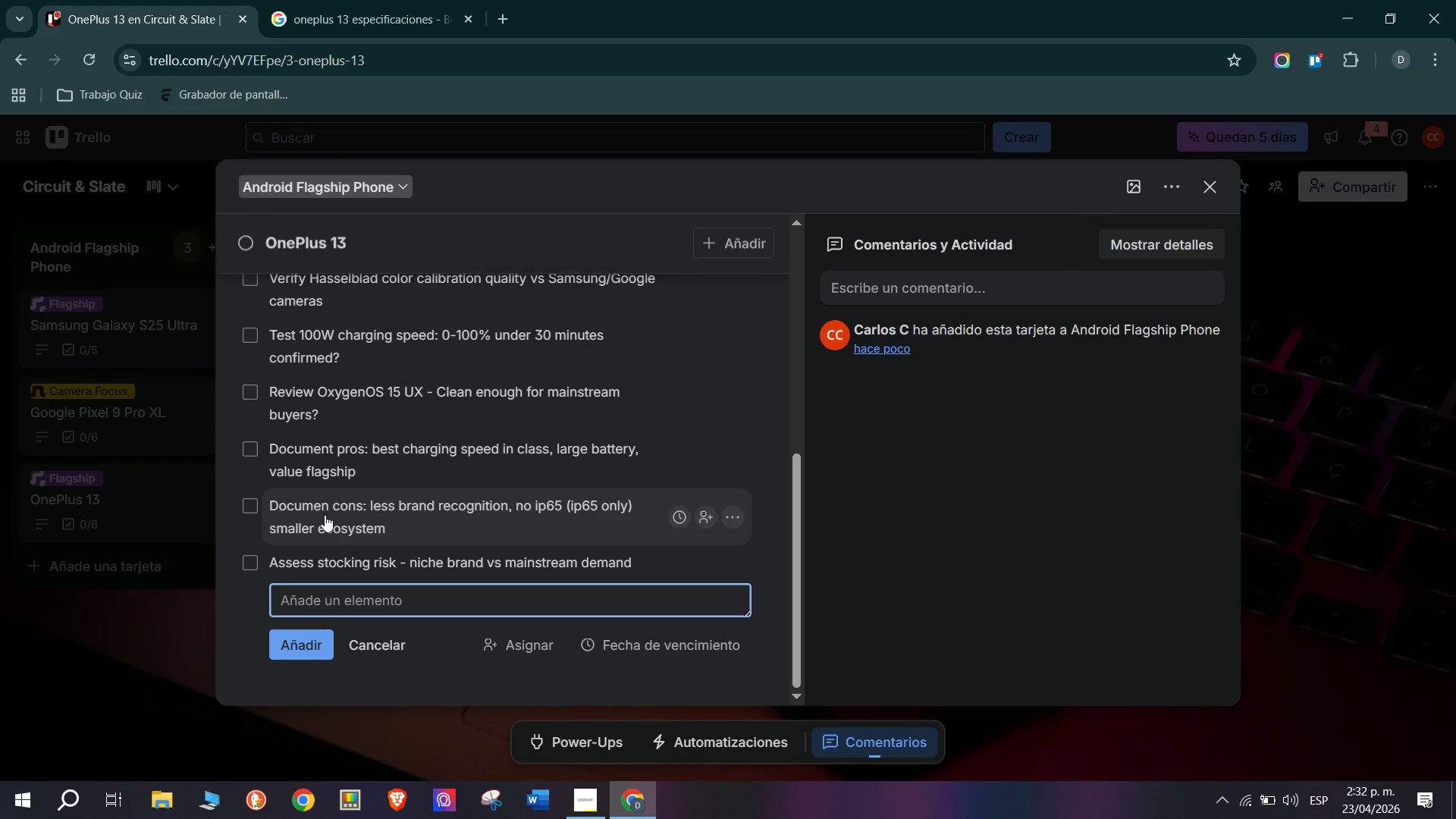 
scroll: coordinate [334, 519], scroll_direction: up, amount: 1.0
 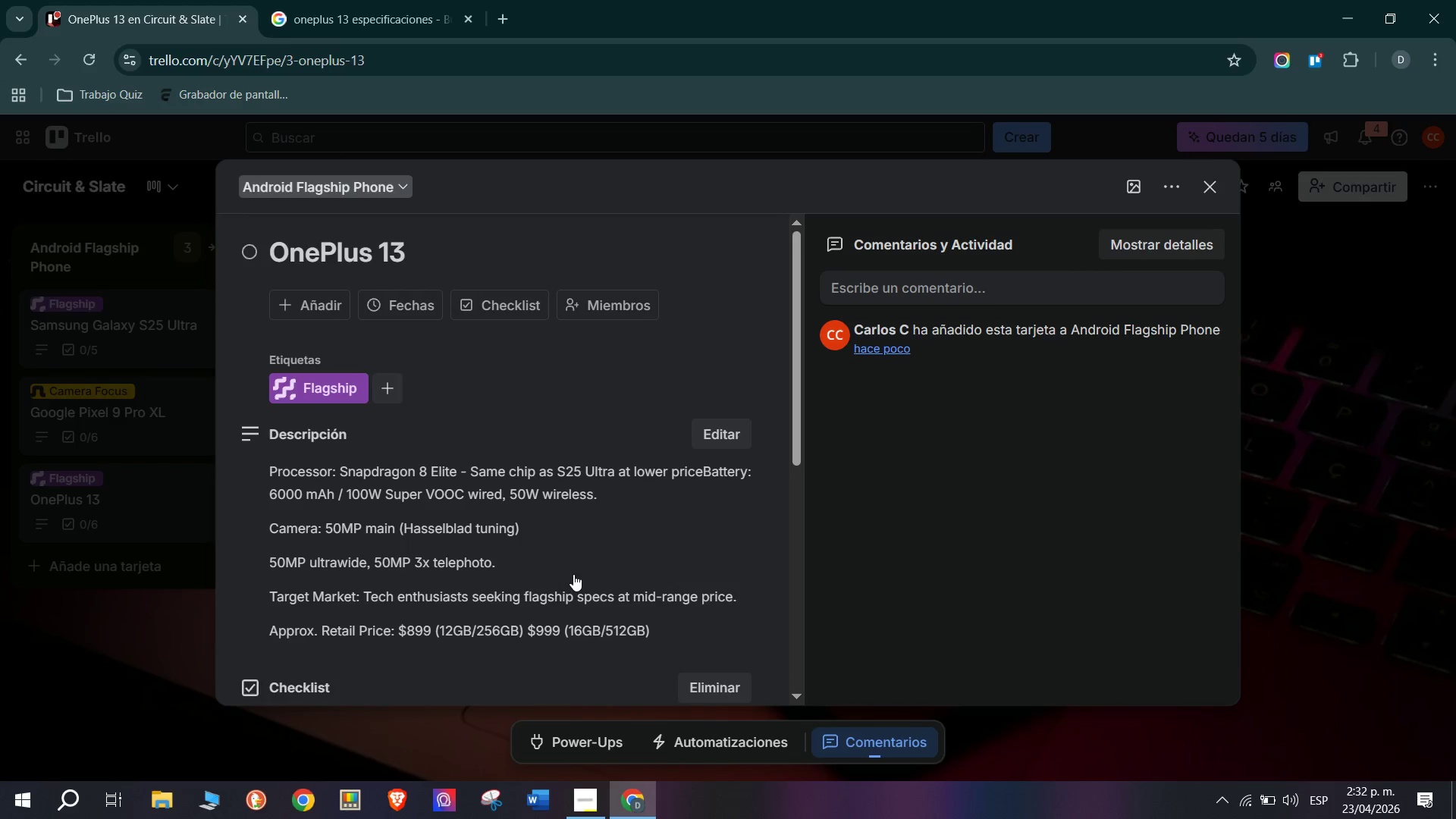 
left_click([157, 520])
 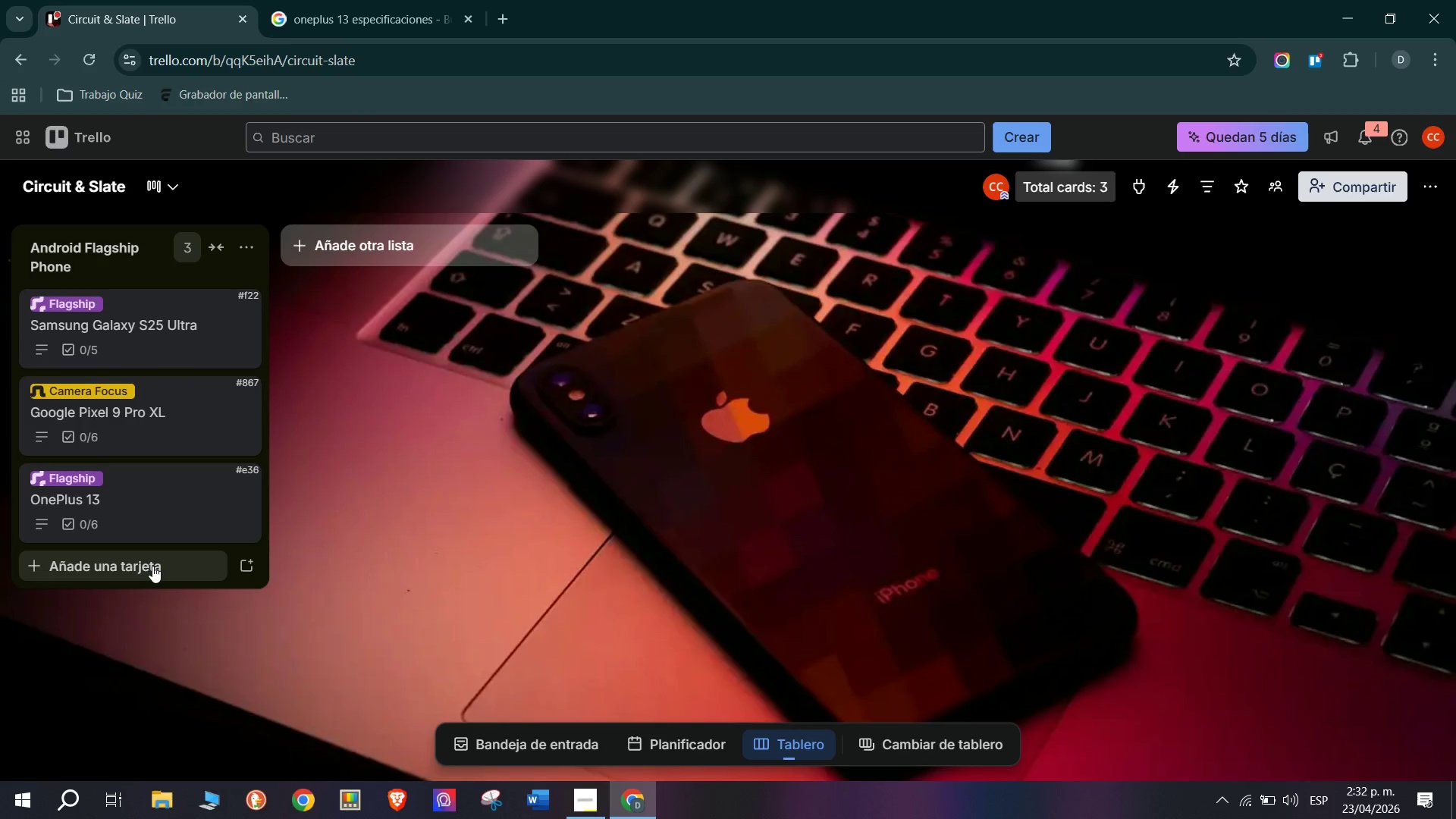 
left_click([152, 566])
 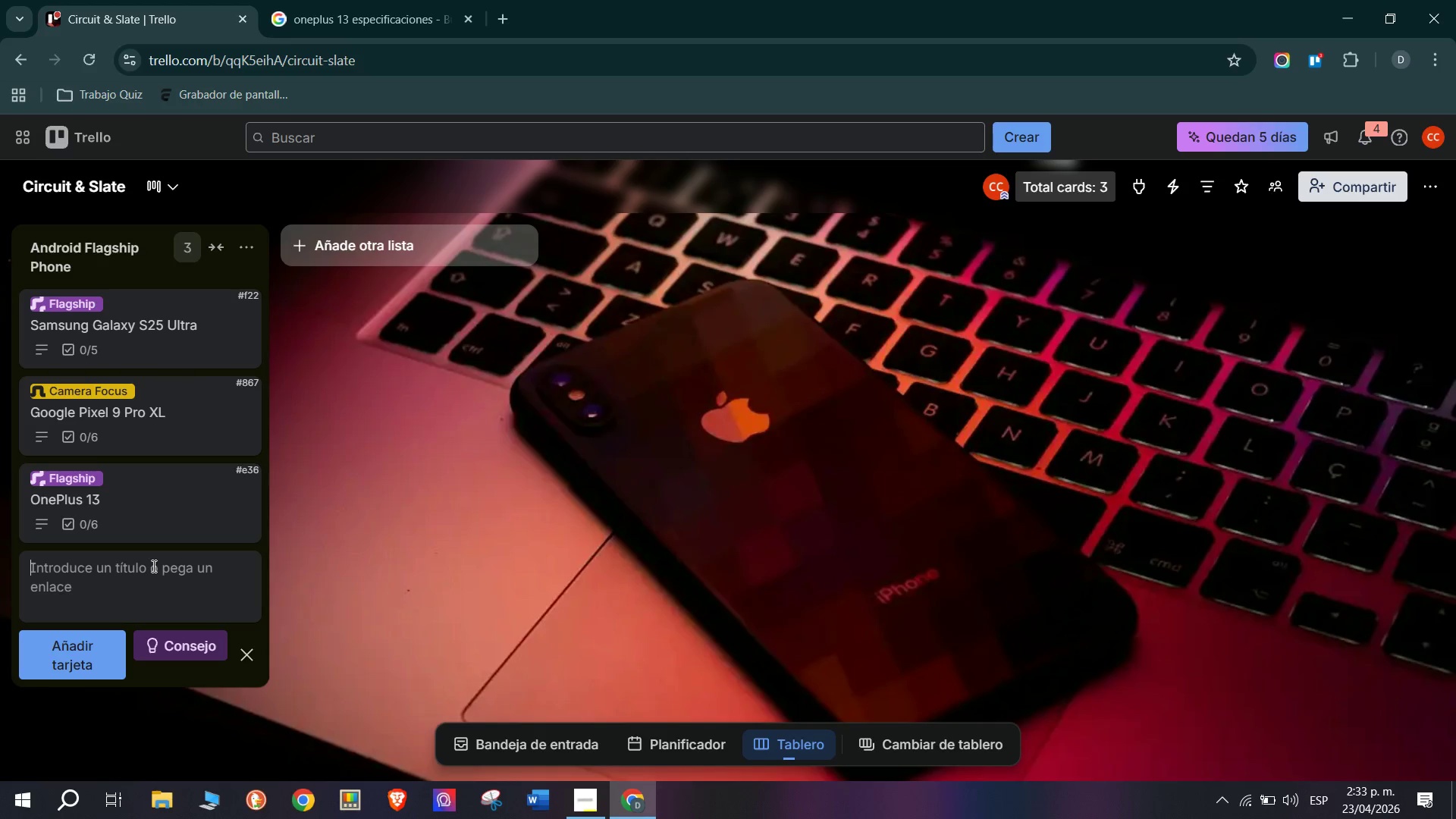 
wait(55.23)
 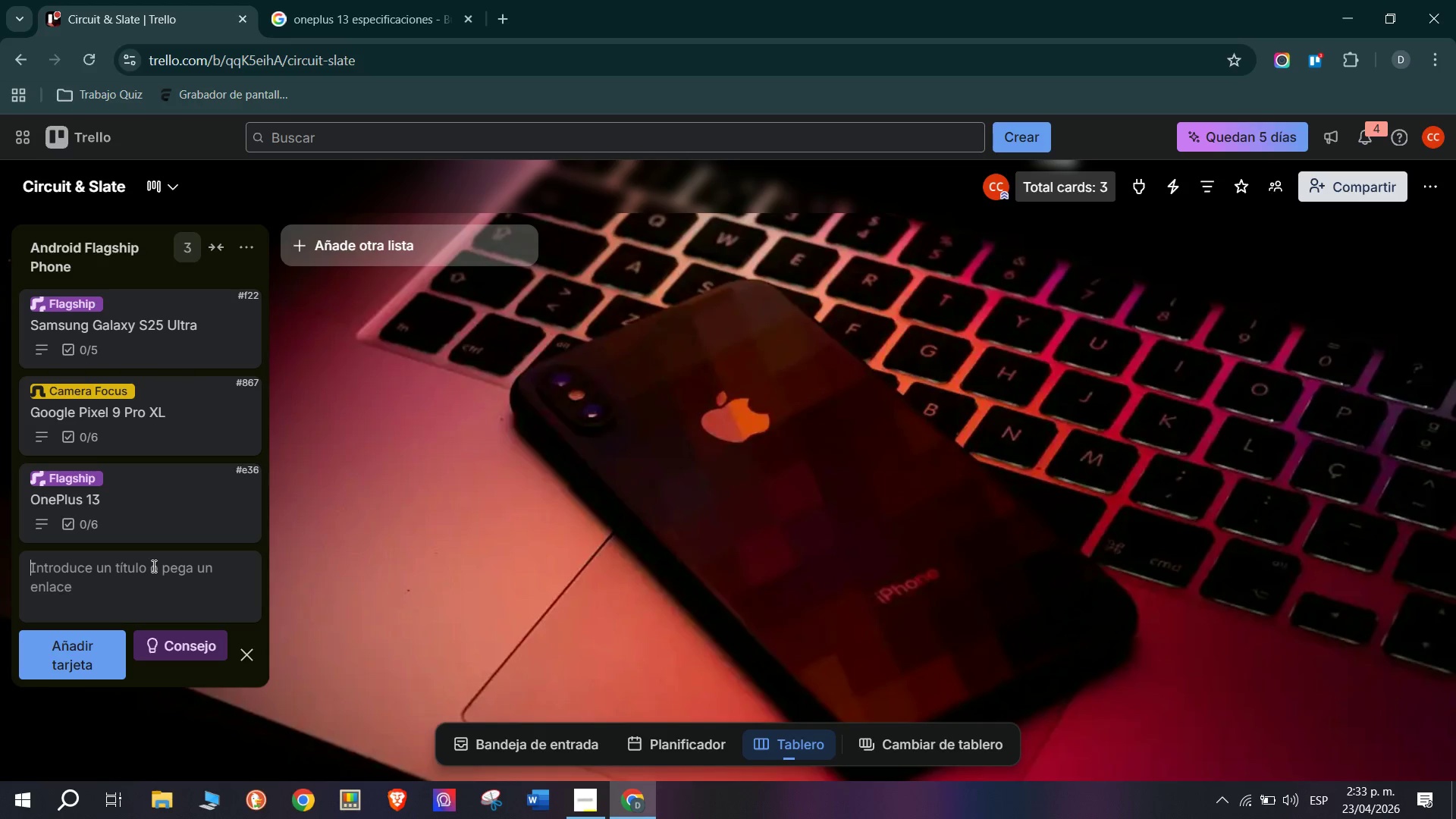 
type(Xiaomi 15 Ultra)
 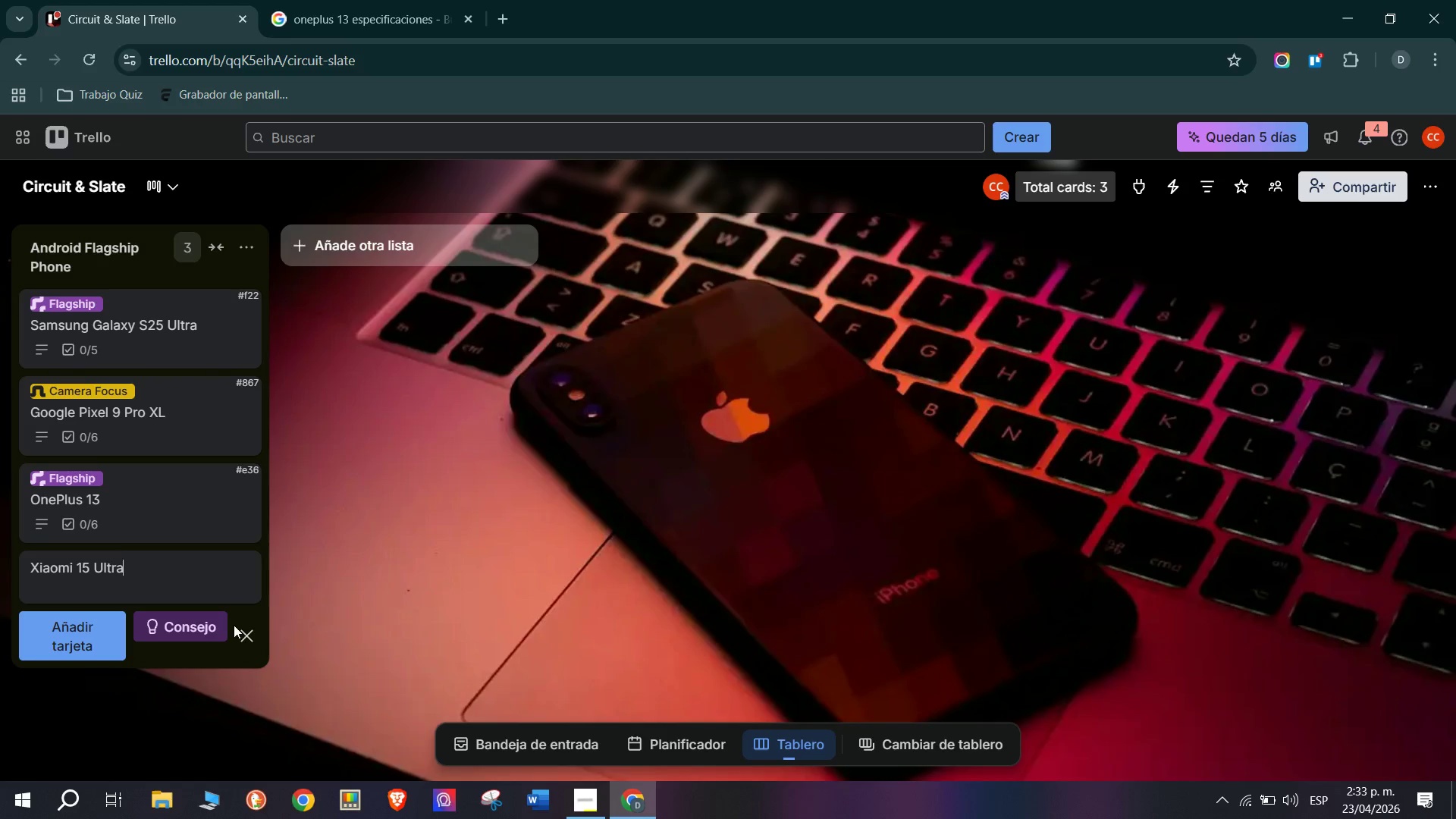 
left_click([62, 629])
 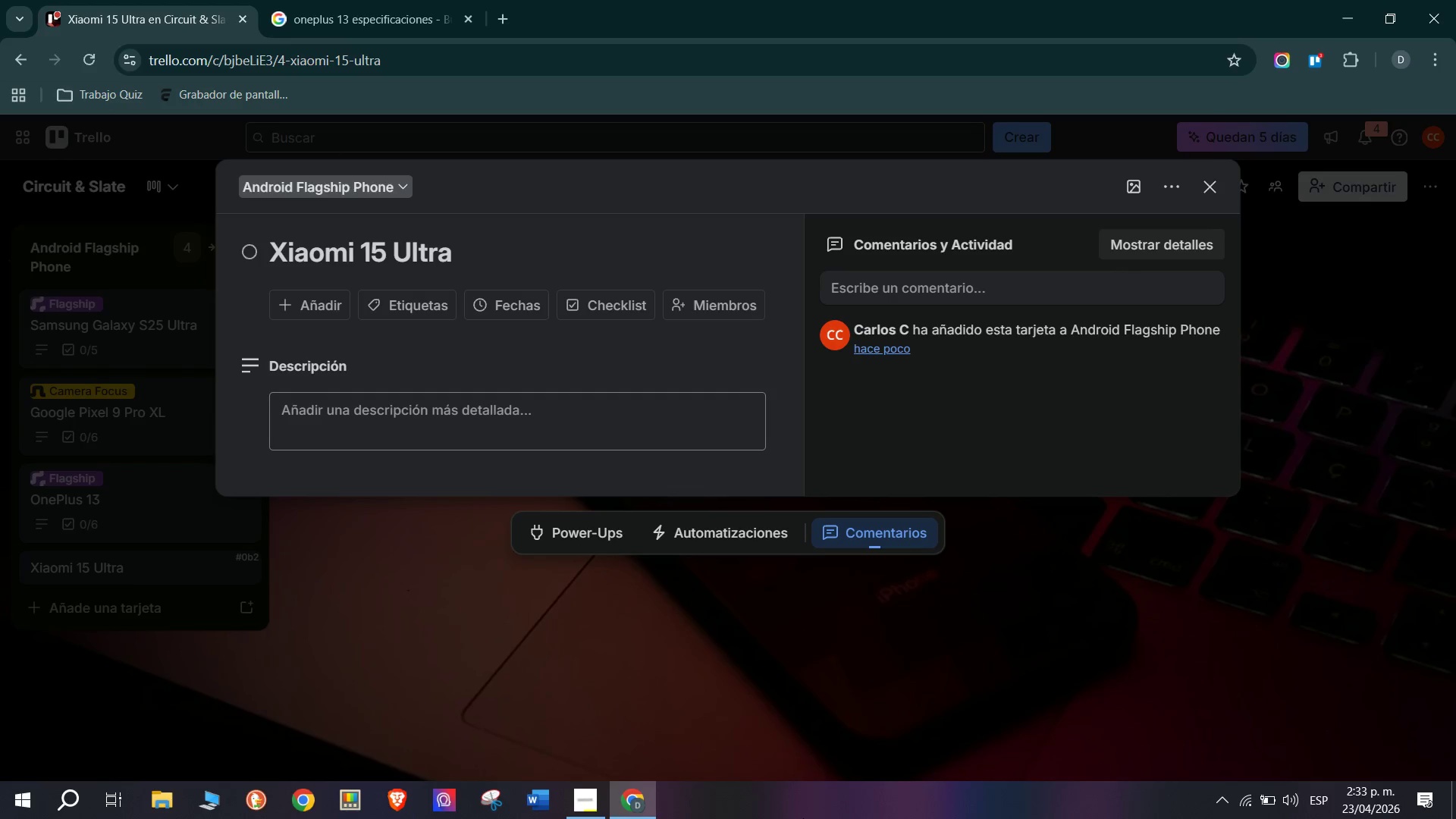 
wait(5.56)
 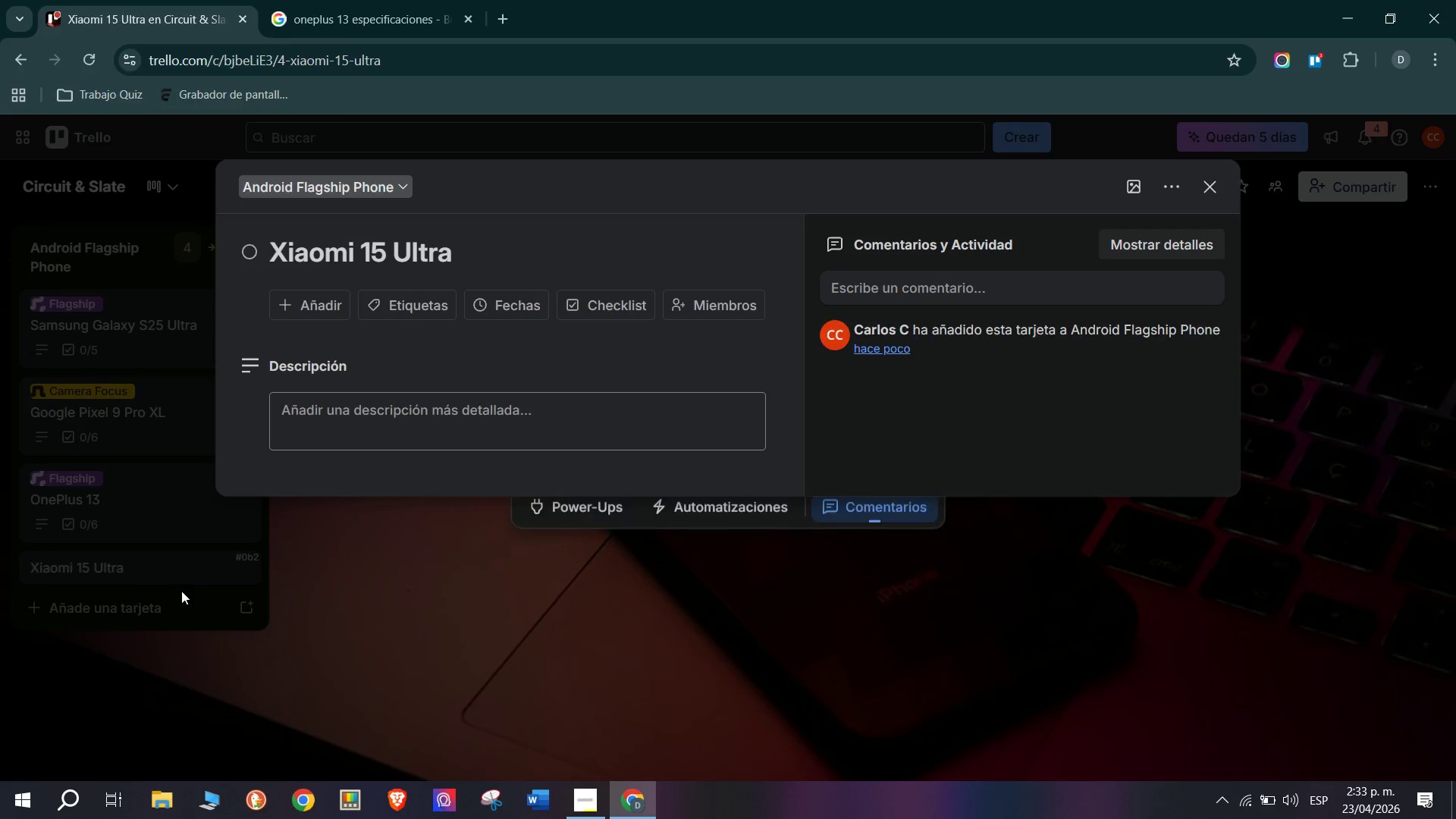 
left_click([507, 424])
 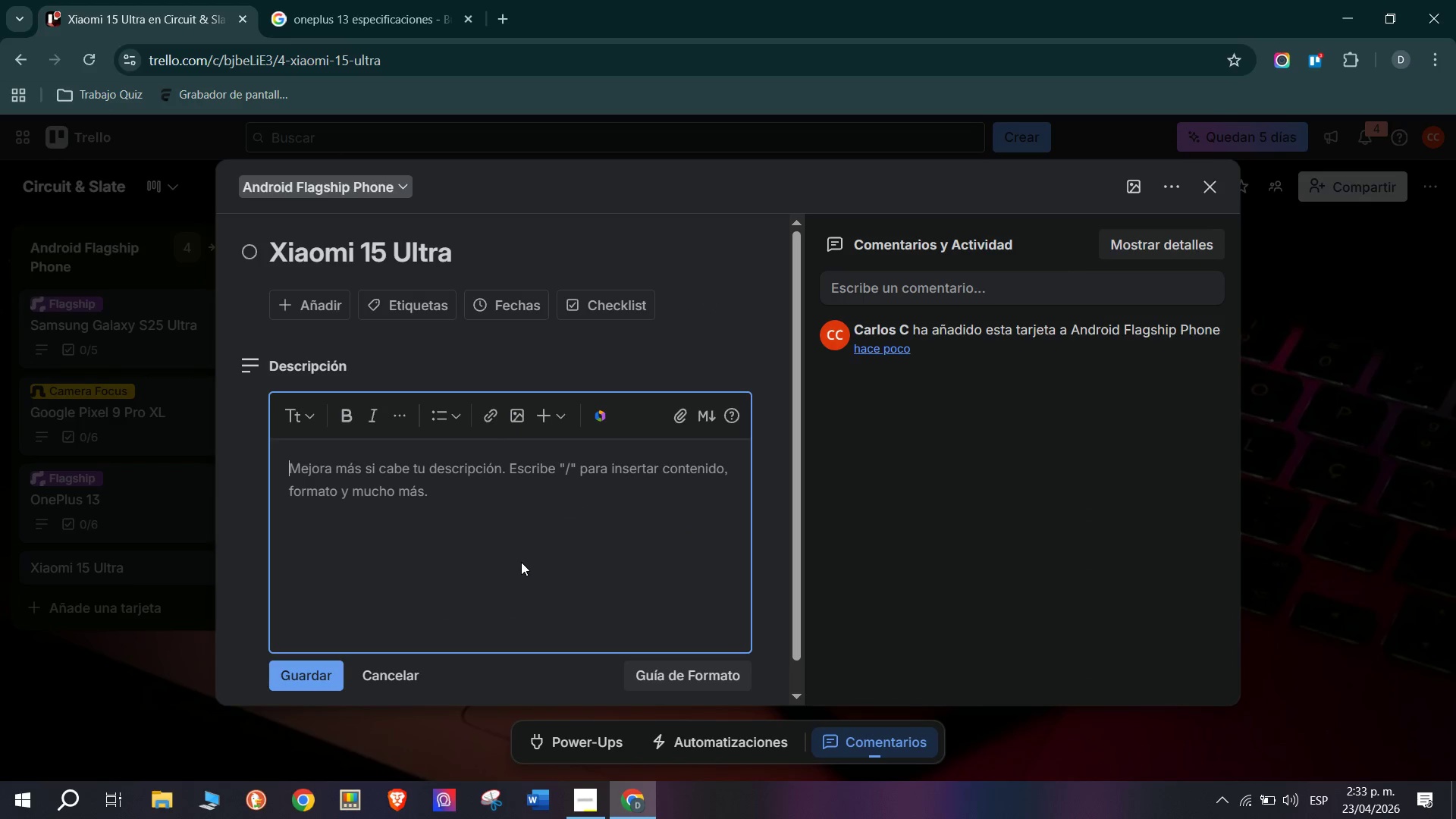 
type(Processor> Snapdragon 8 Elite - 4m)
key(Backspace)
type(nm)
 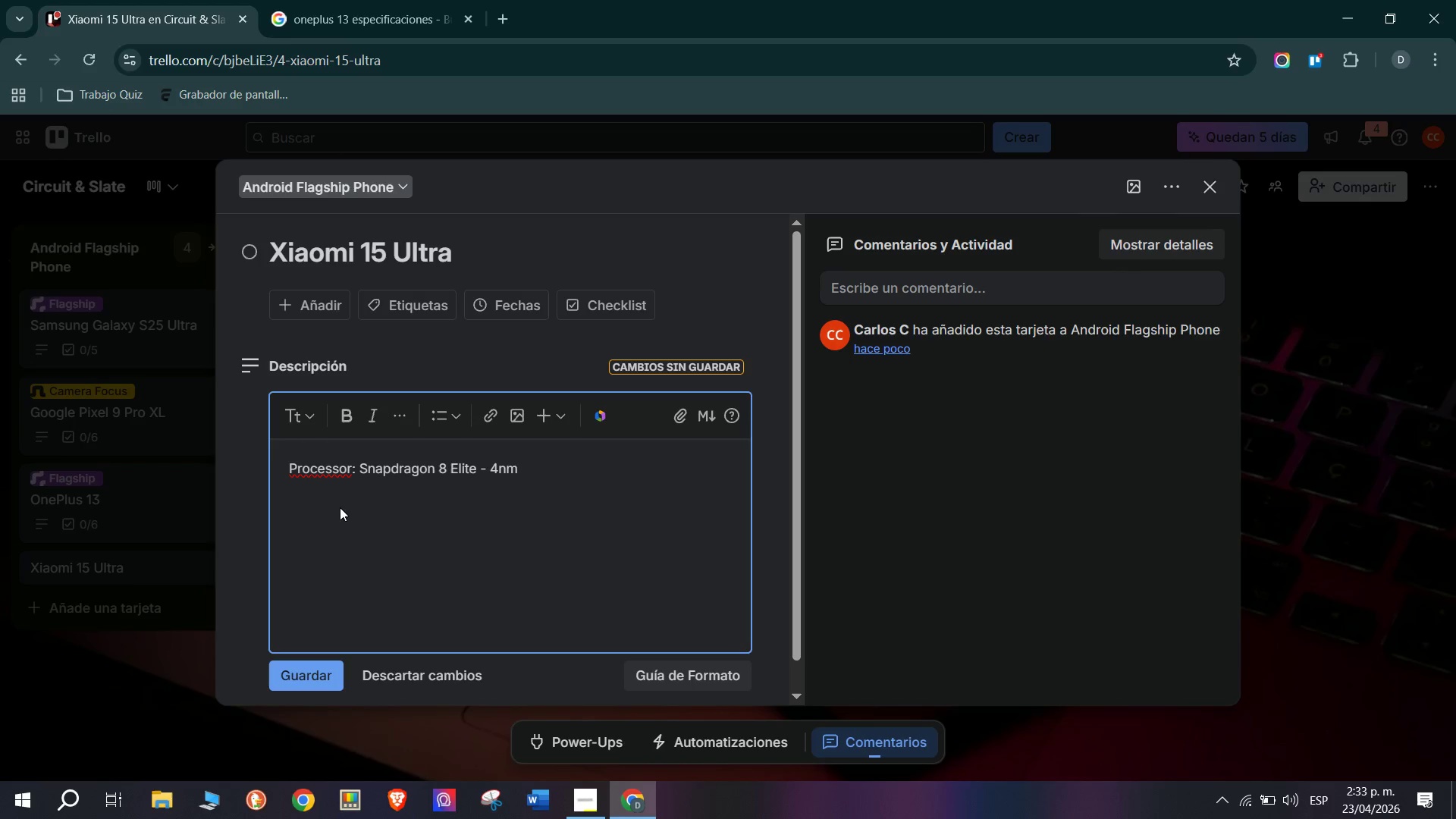 
left_click([278, 685])
 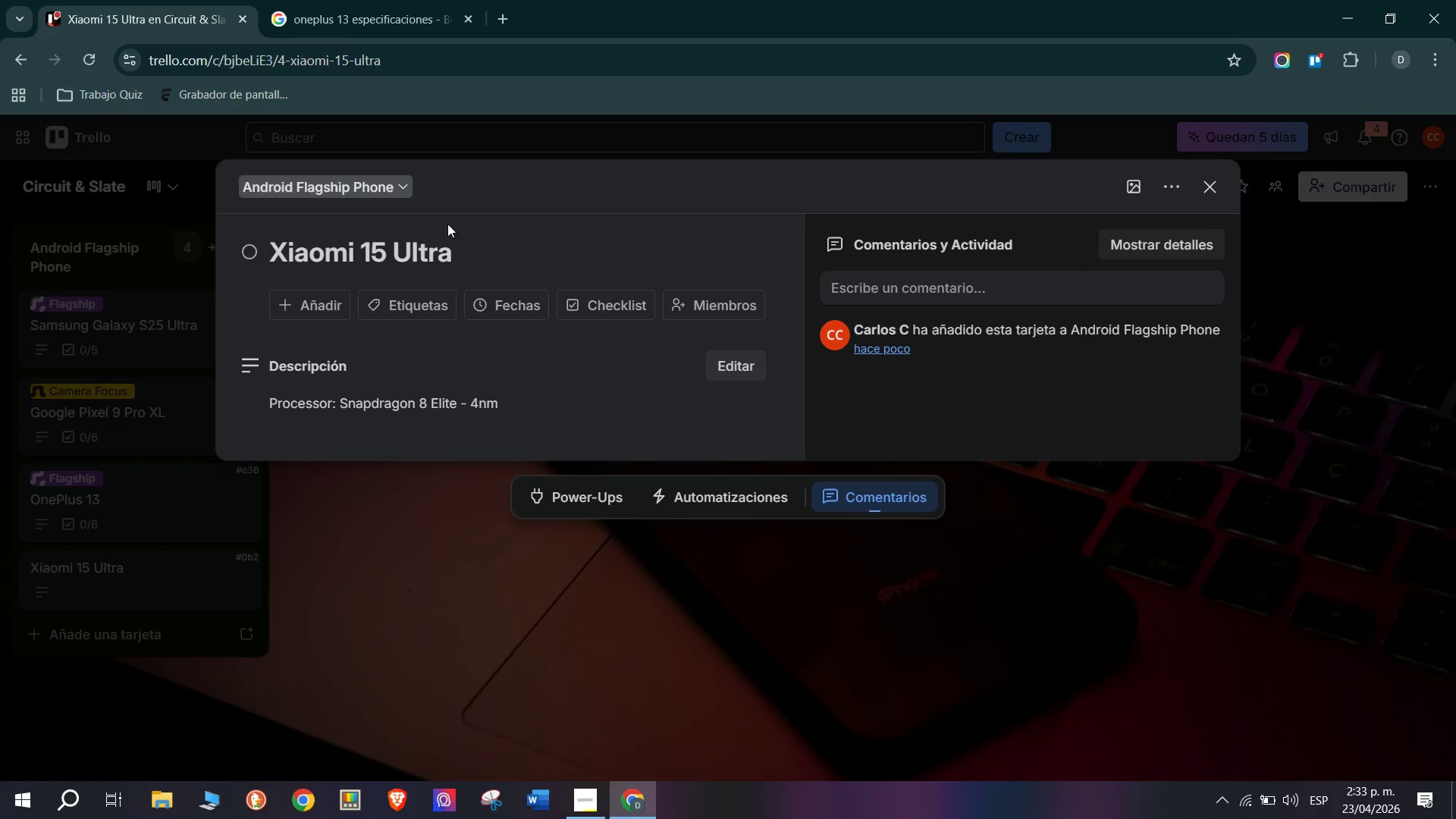 
left_click_drag(start_coordinate=[499, 263], to_coordinate=[61, 253])
 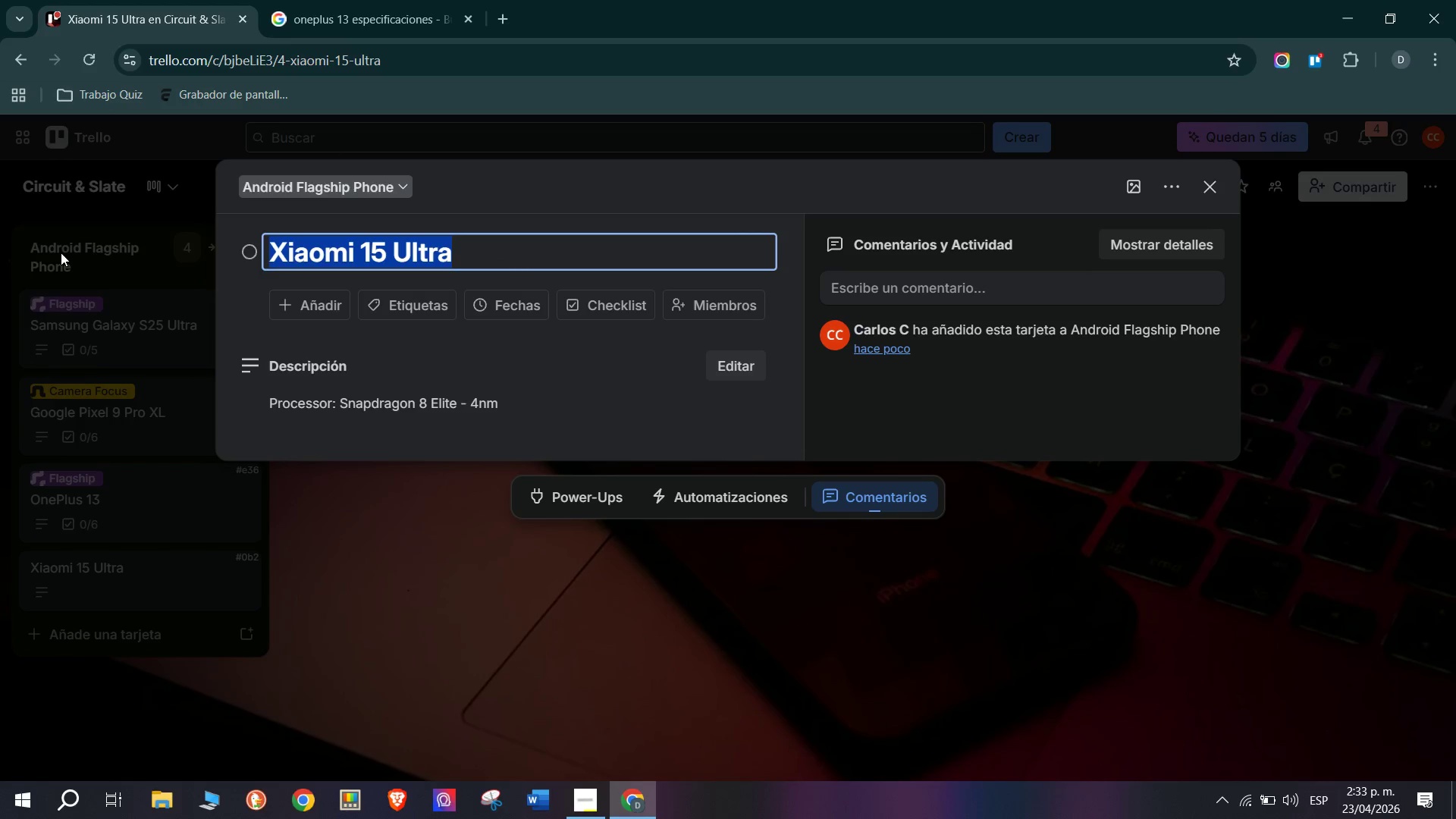 
key(Control+C)
 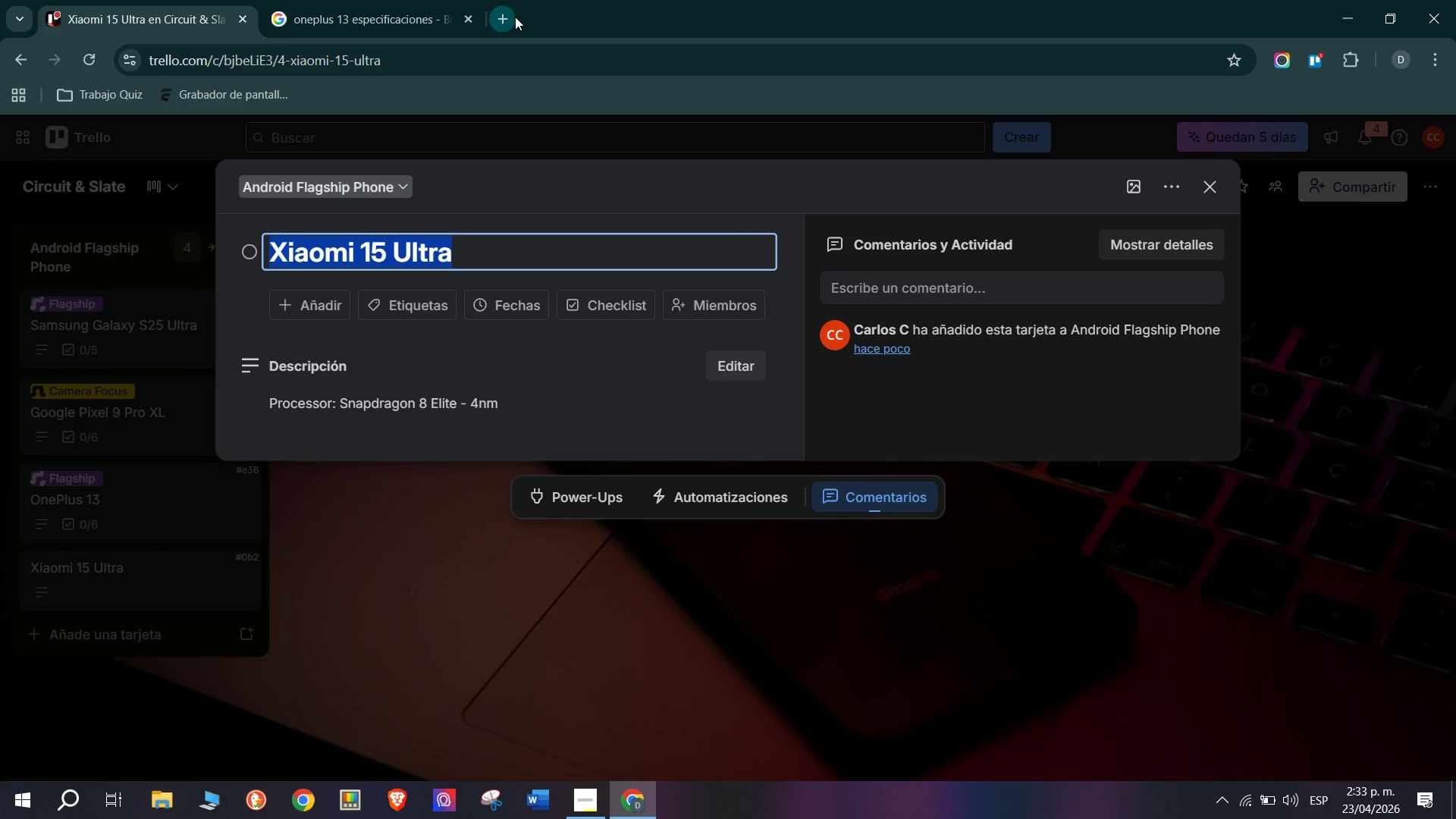 
double_click([422, 56])
 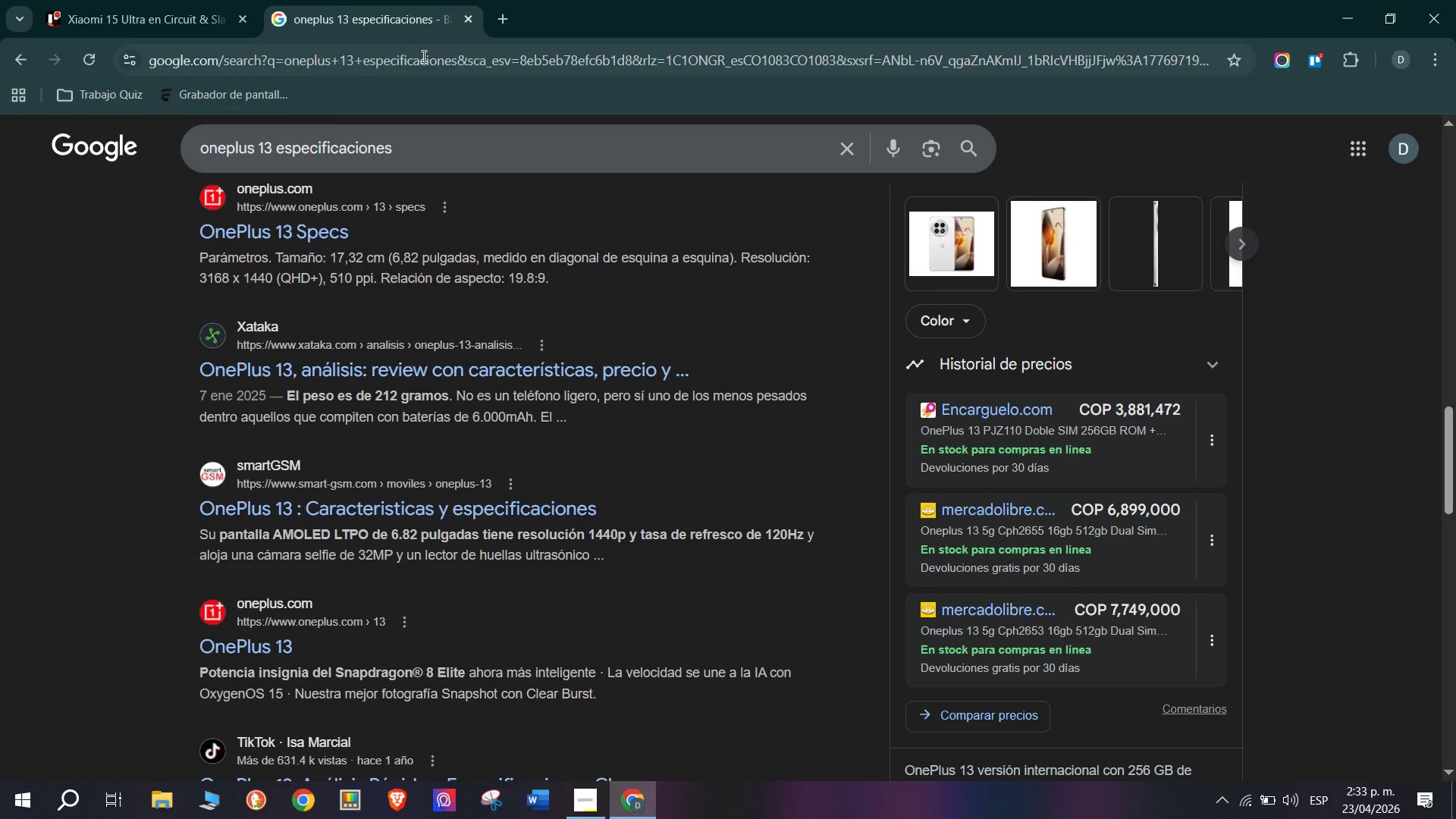 
key(Control+ControlLeft)
 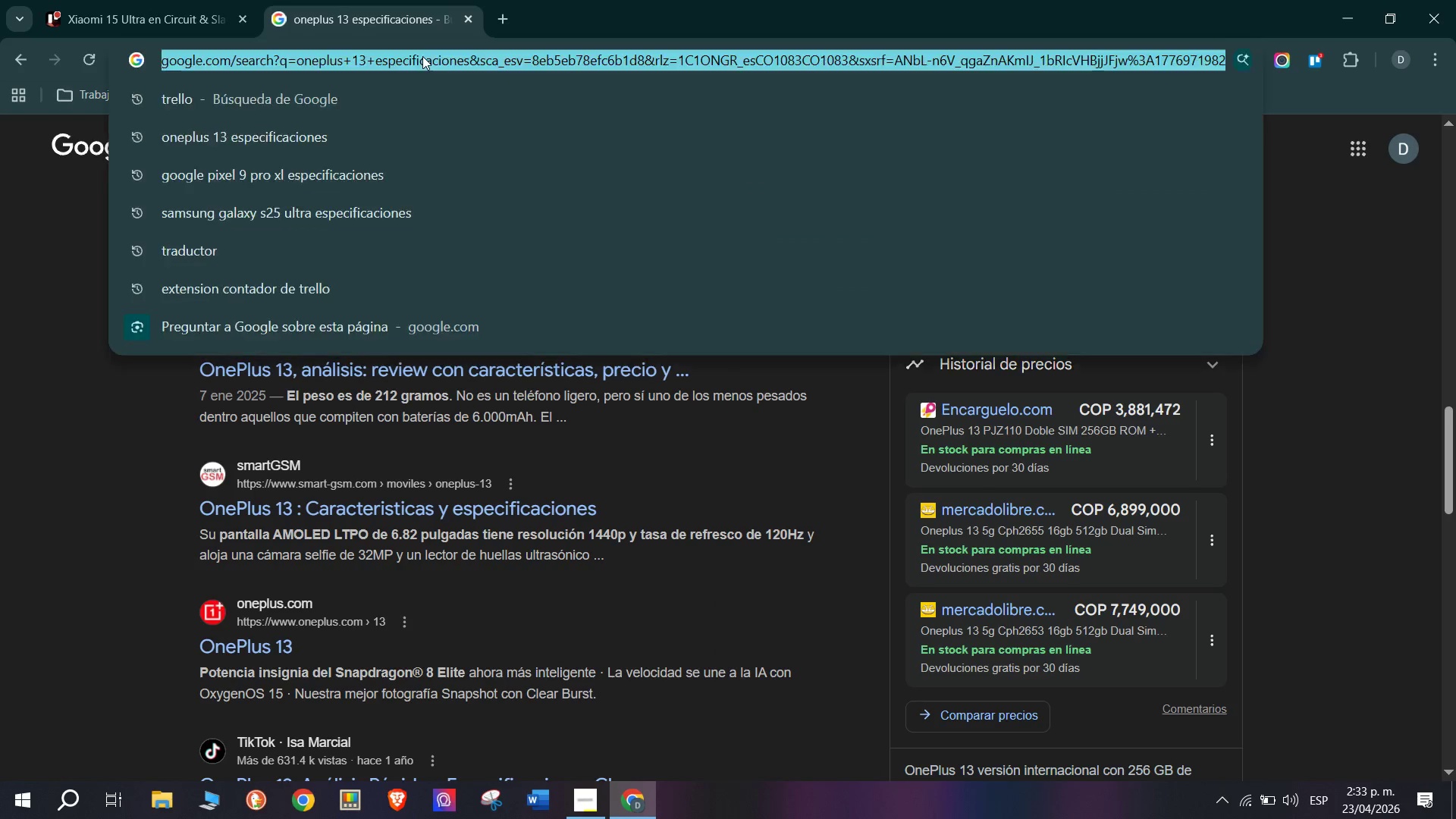 
key(Control+V)
 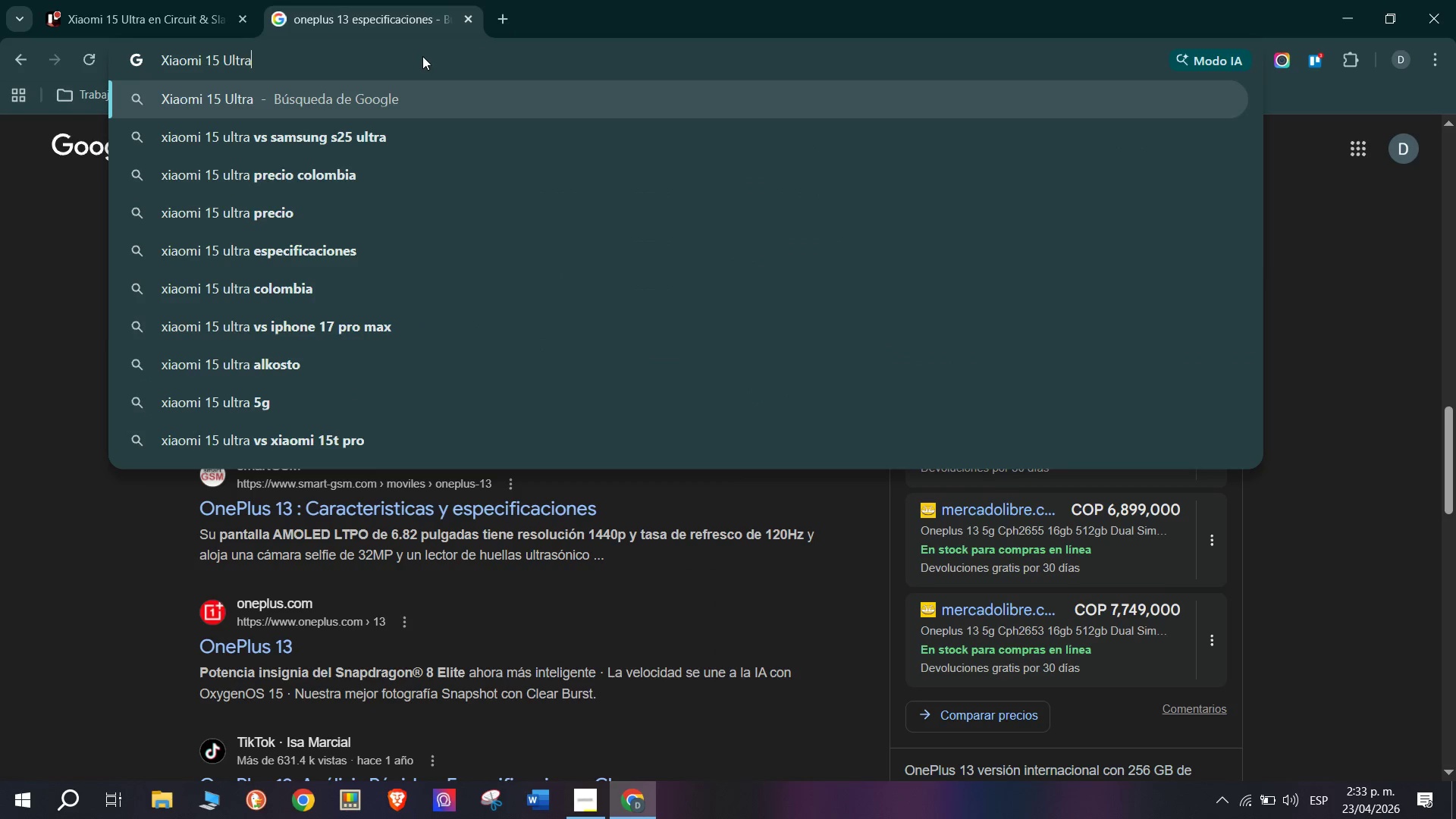 
key(Enter)
 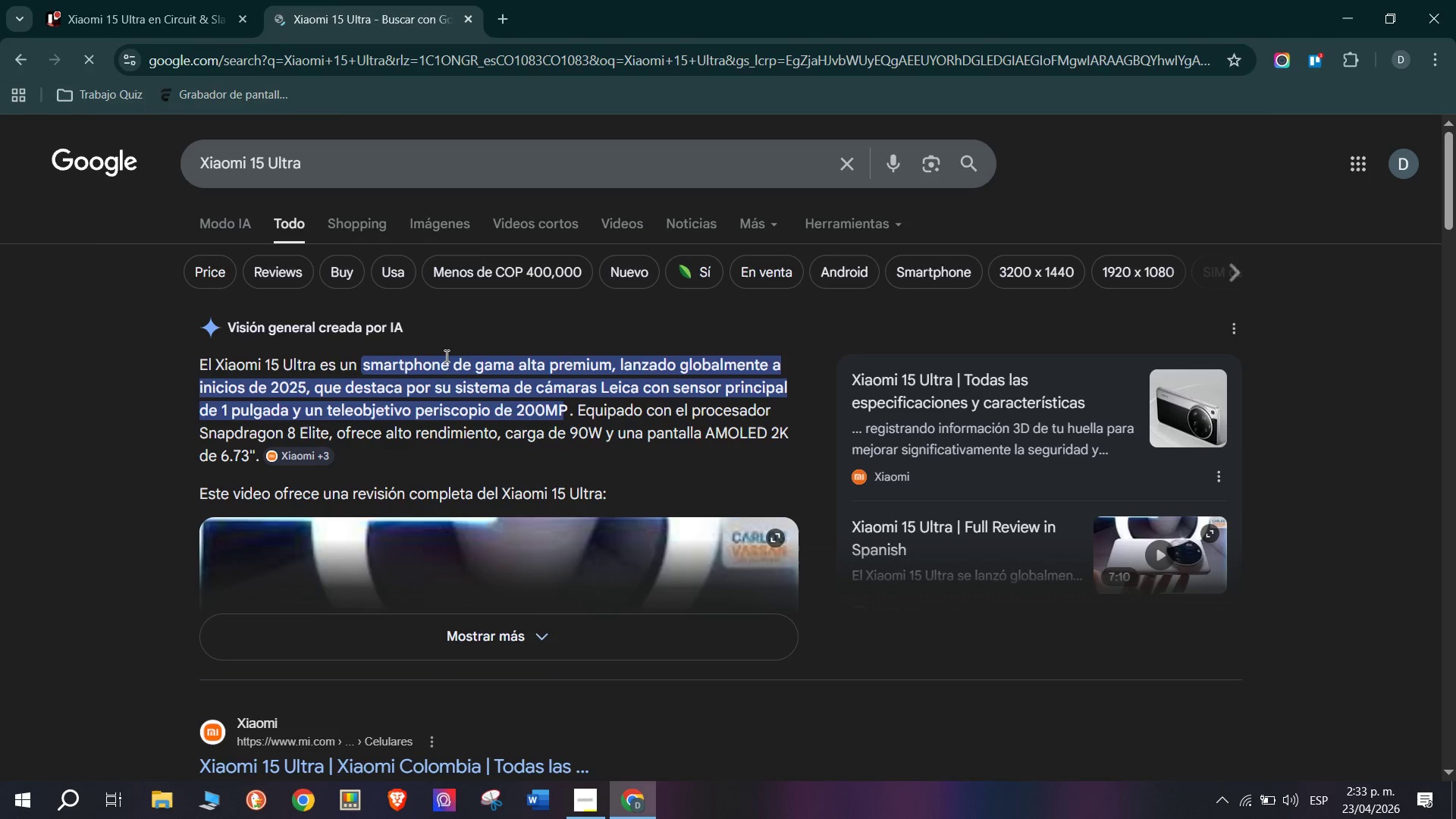 
scroll: coordinate [425, 428], scroll_direction: down, amount: 1.0
 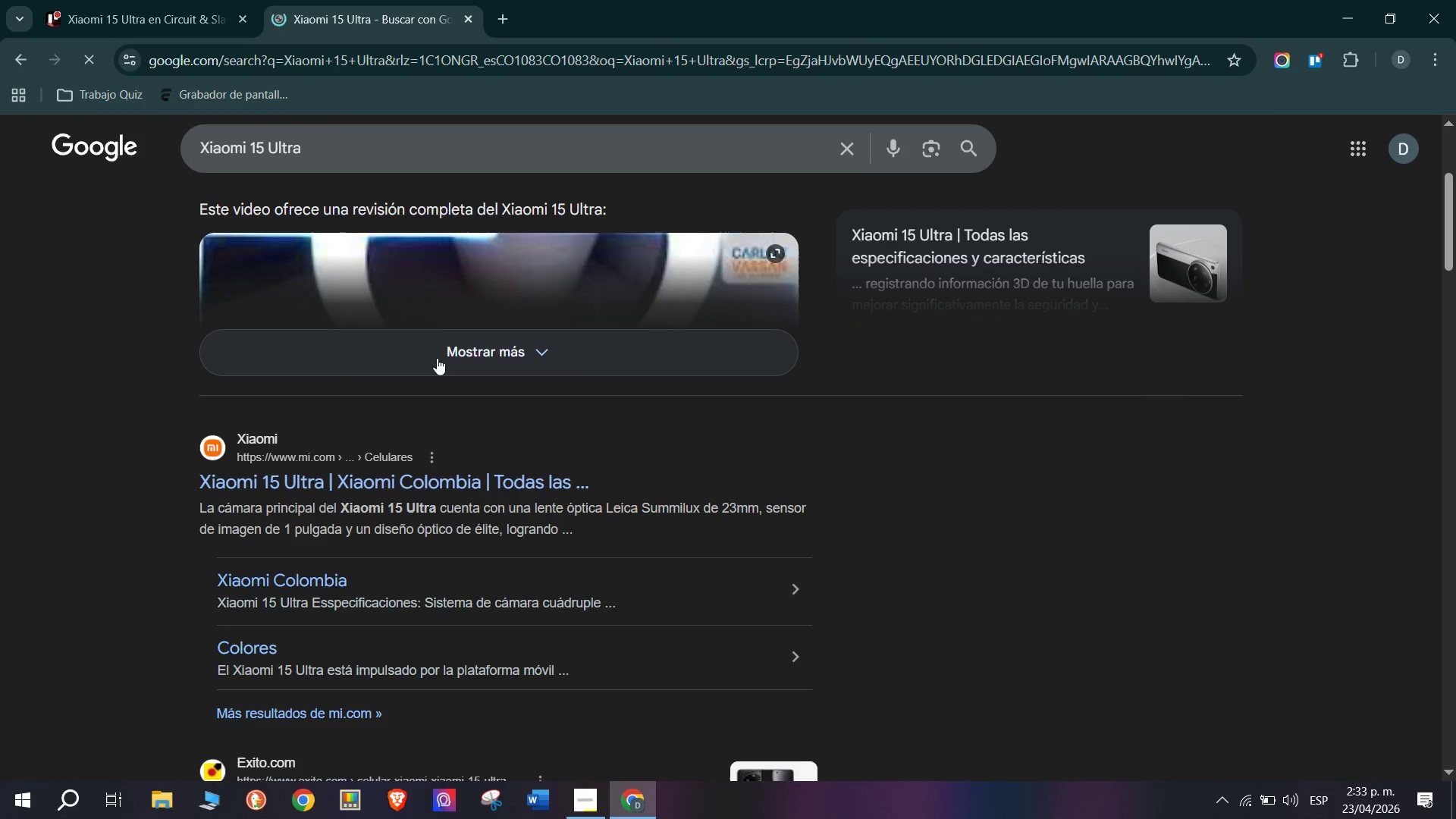 
left_click([447, 362])
 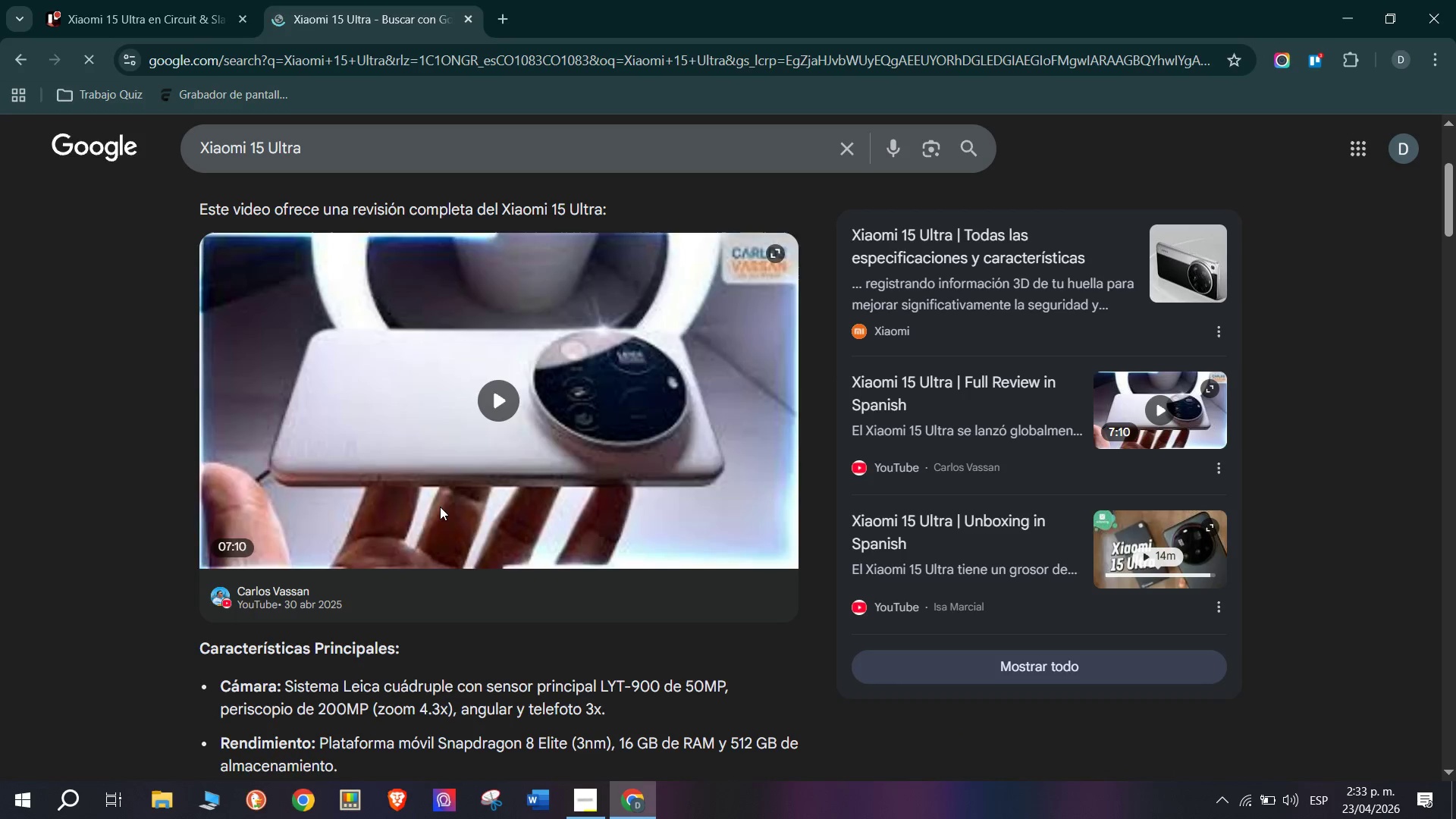 
scroll: coordinate [440, 507], scroll_direction: down, amount: 1.0
 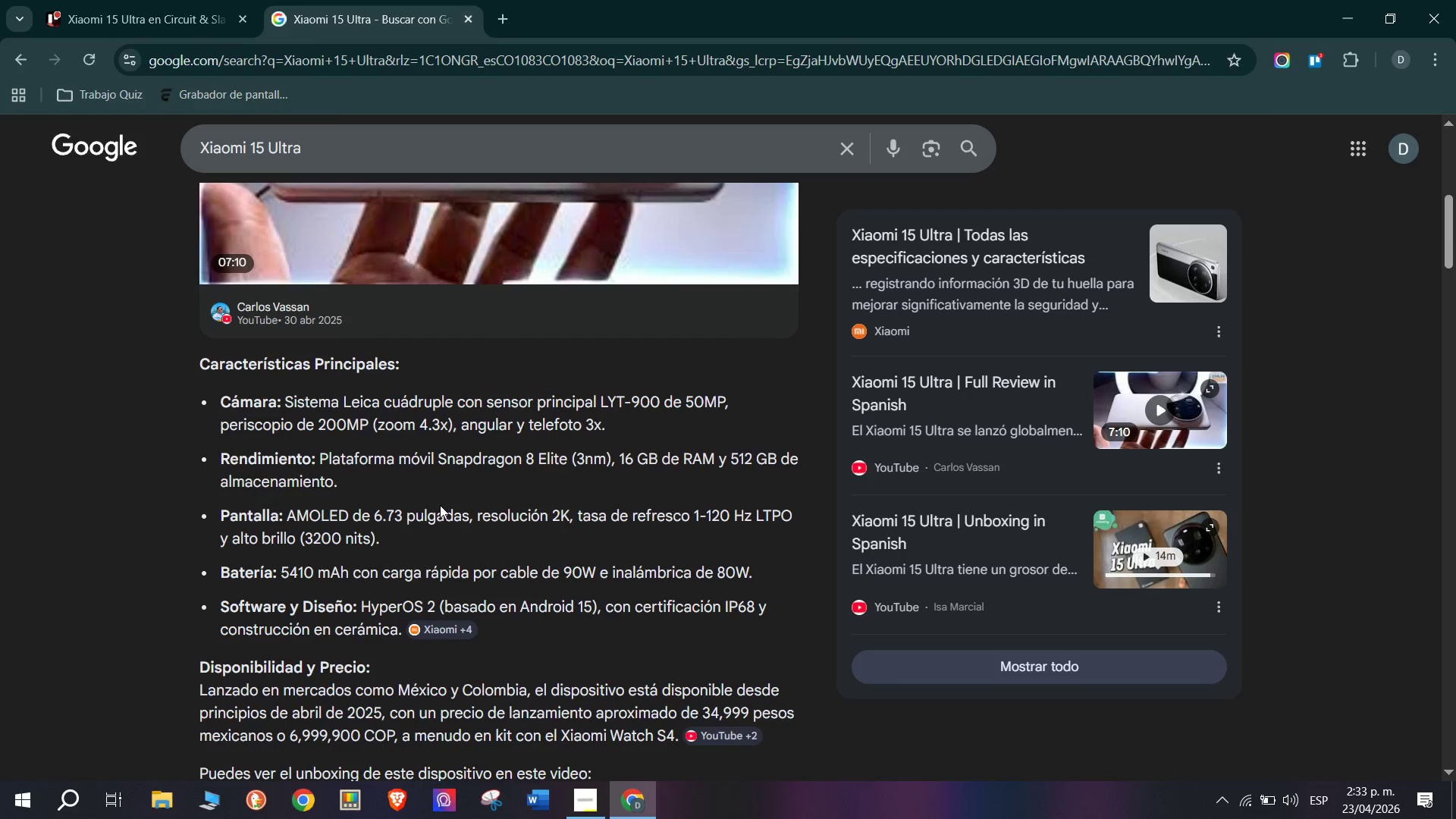 
scroll: coordinate [414, 466], scroll_direction: up, amount: 6.0
 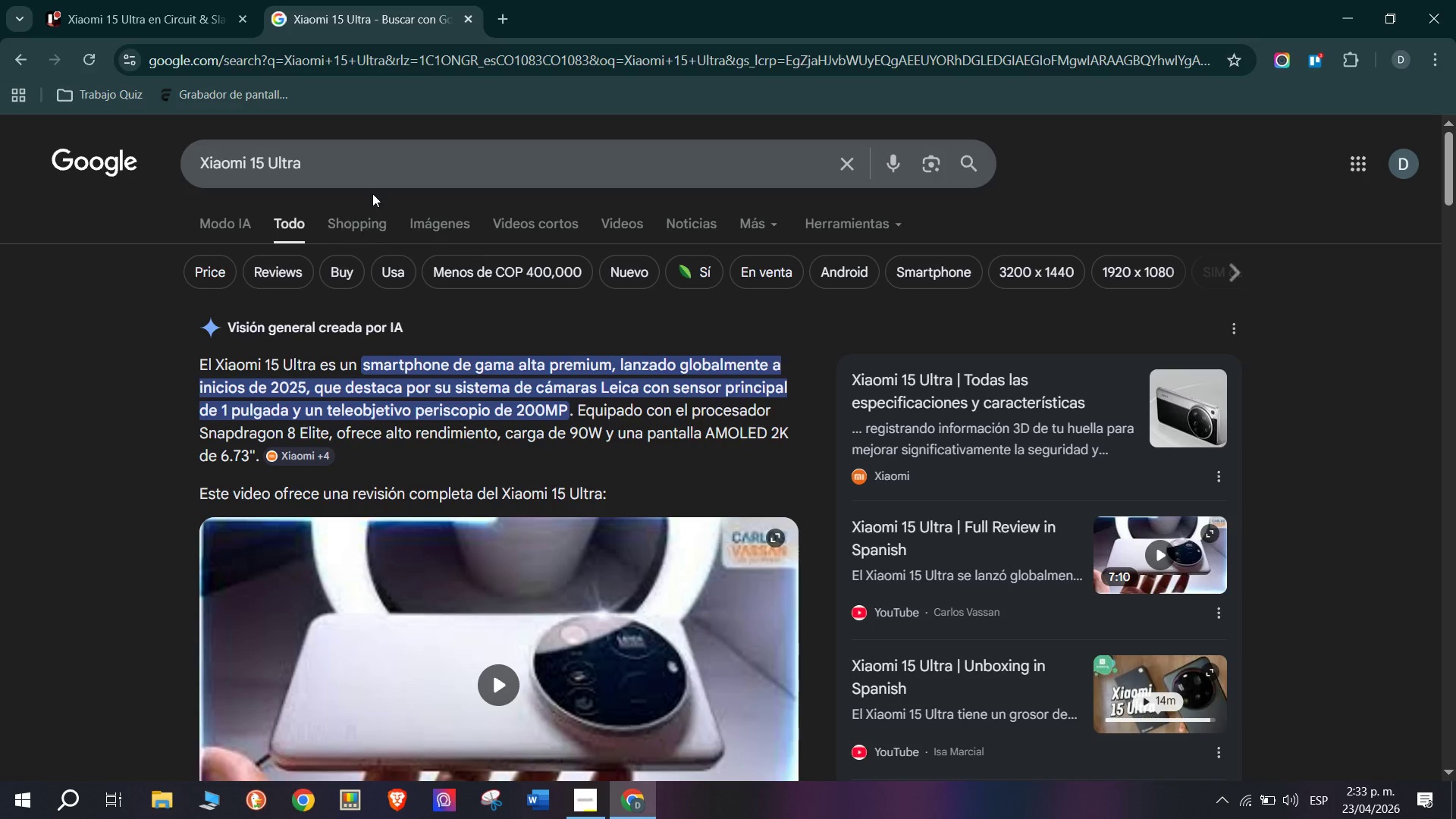 
left_click([368, 156])
 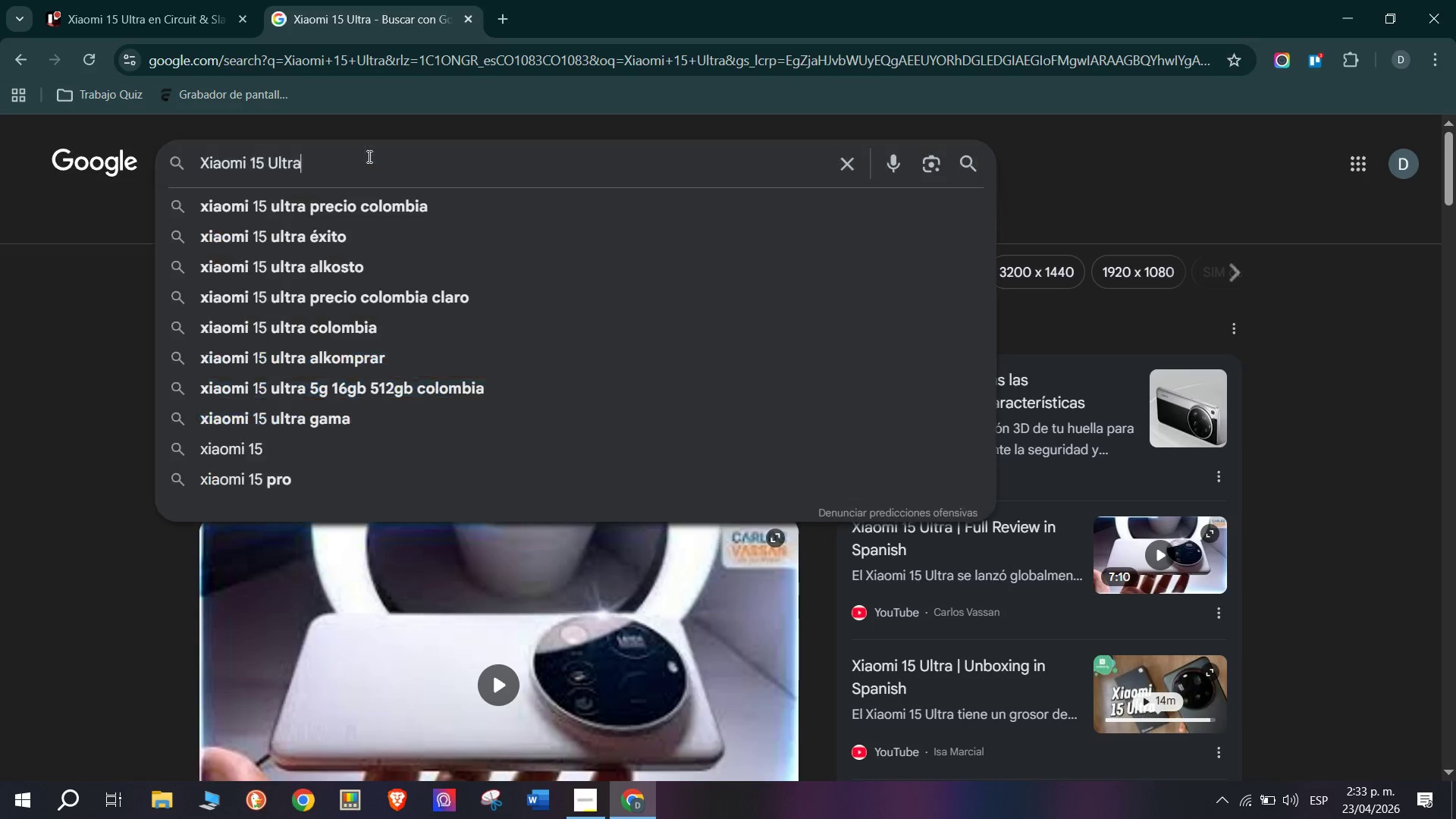 
key(Space)
 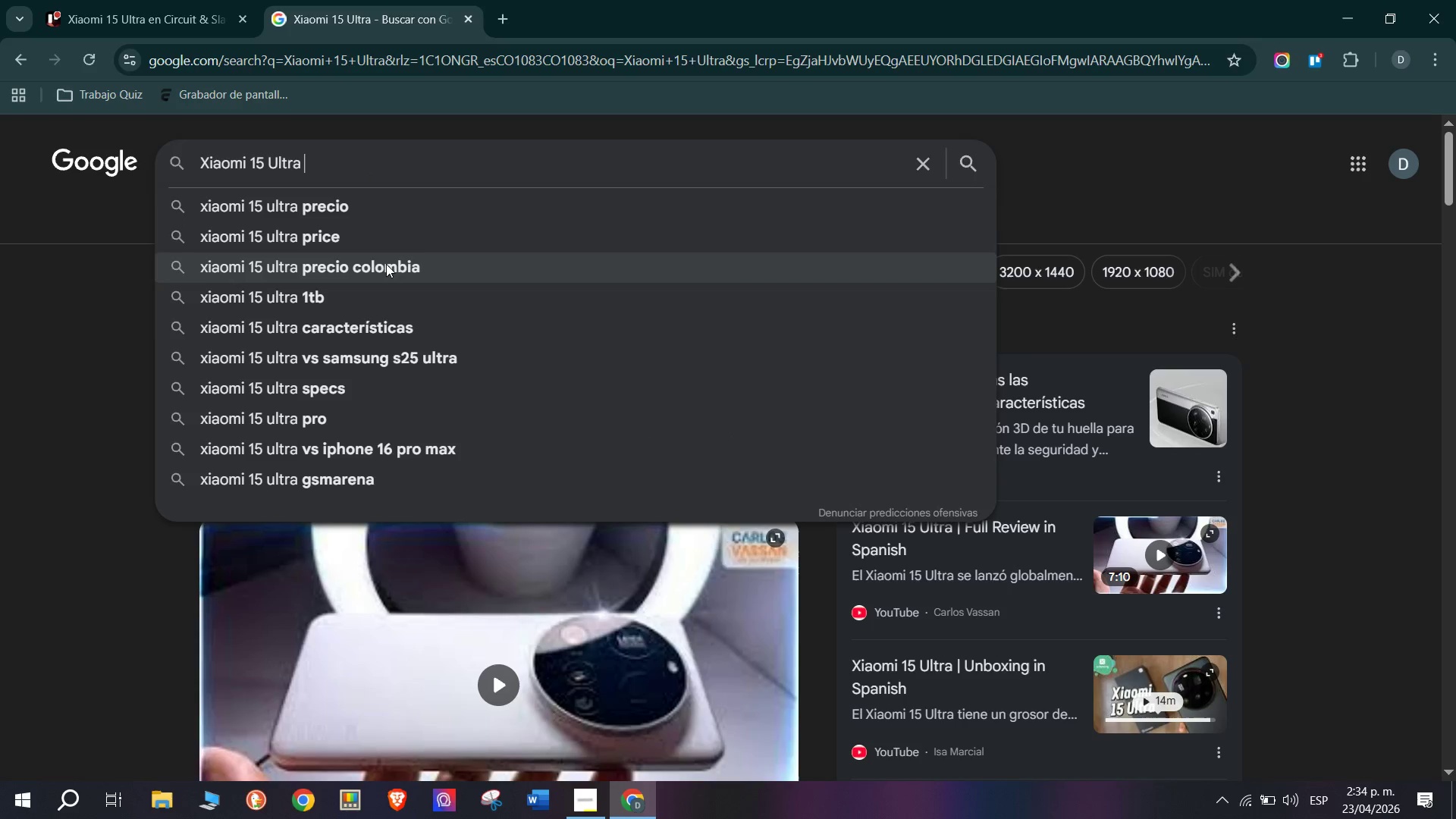 
left_click([396, 334])
 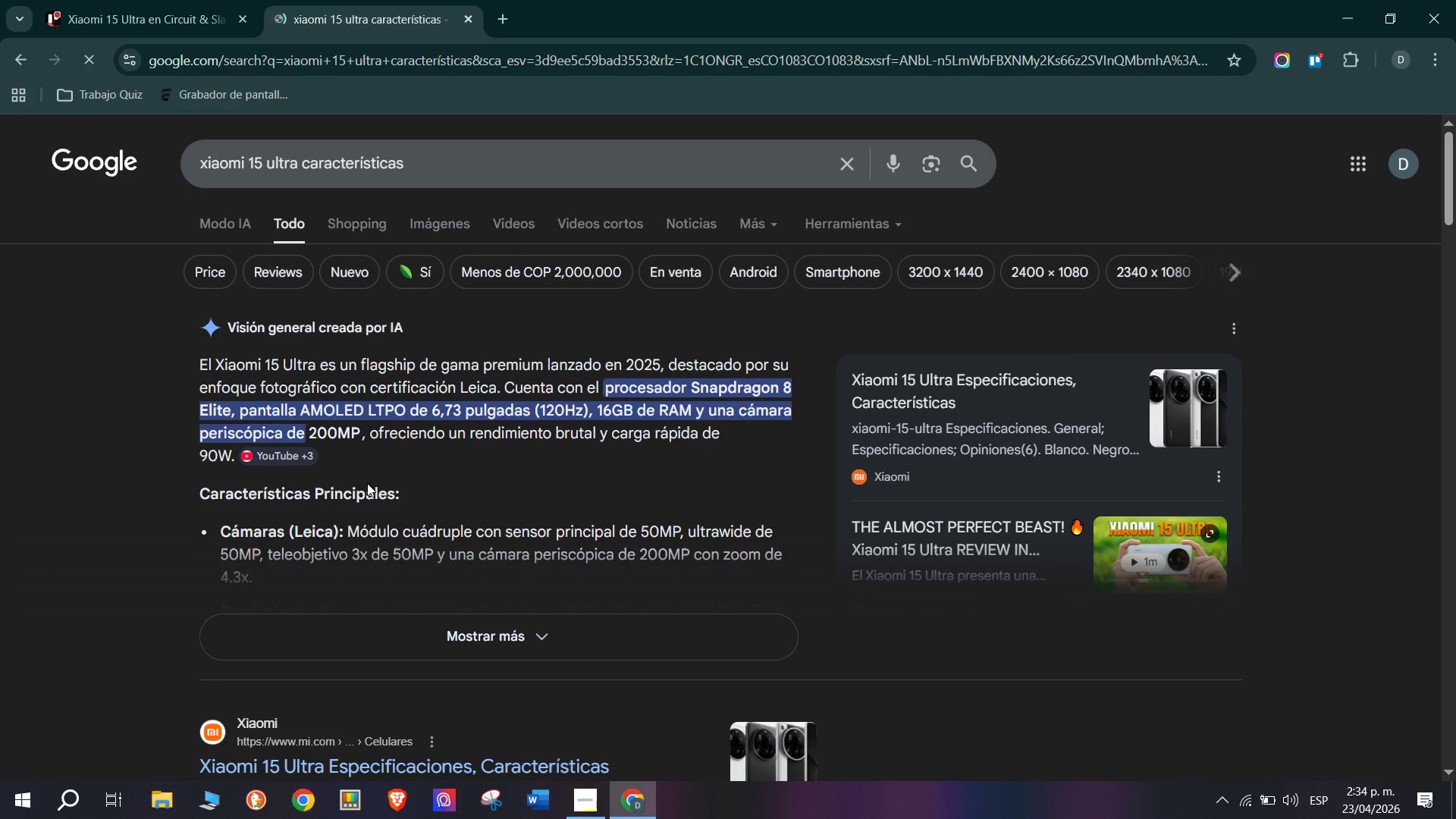 
left_click([430, 618])
 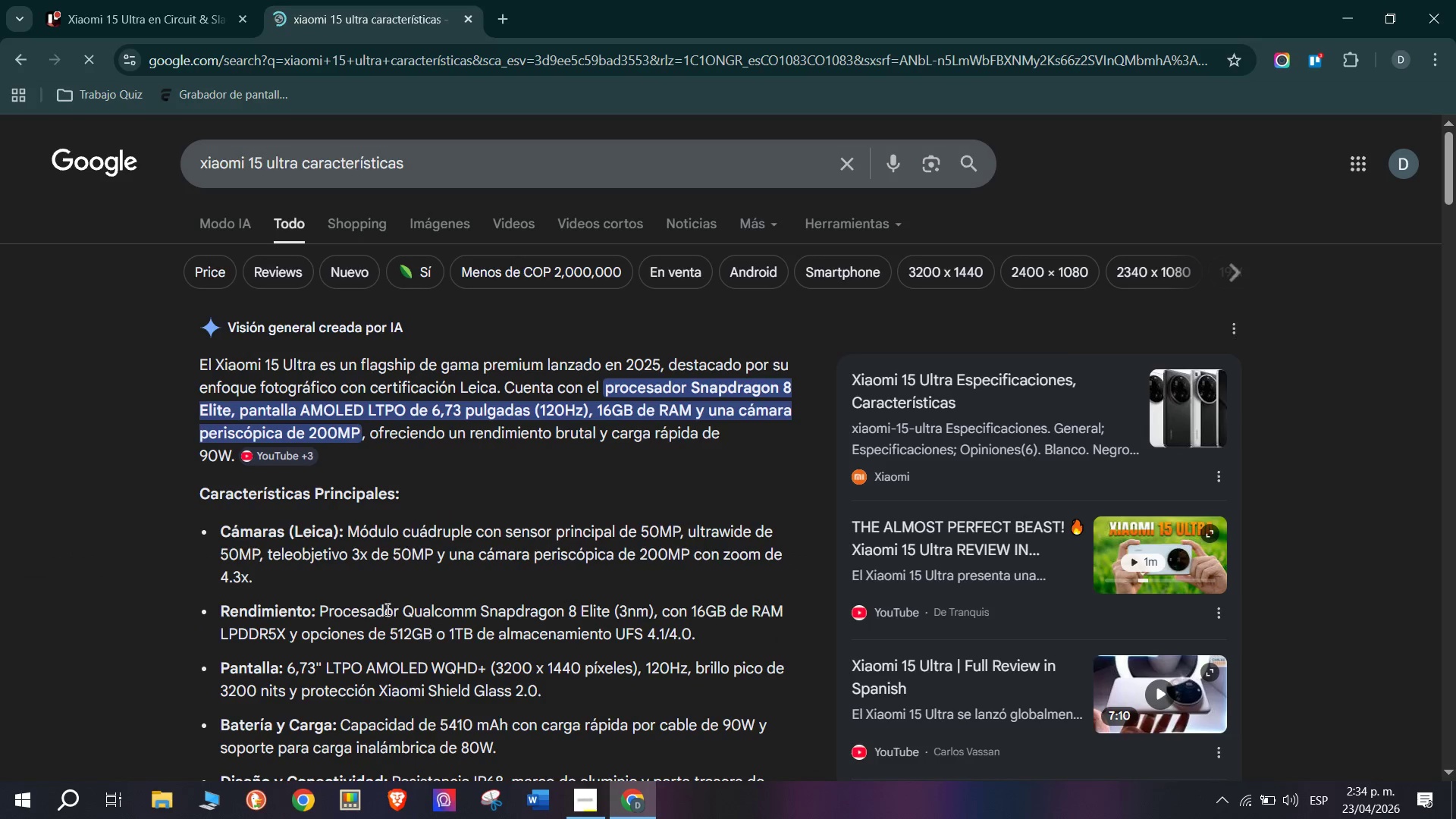 
scroll: coordinate [353, 575], scroll_direction: down, amount: 1.0
 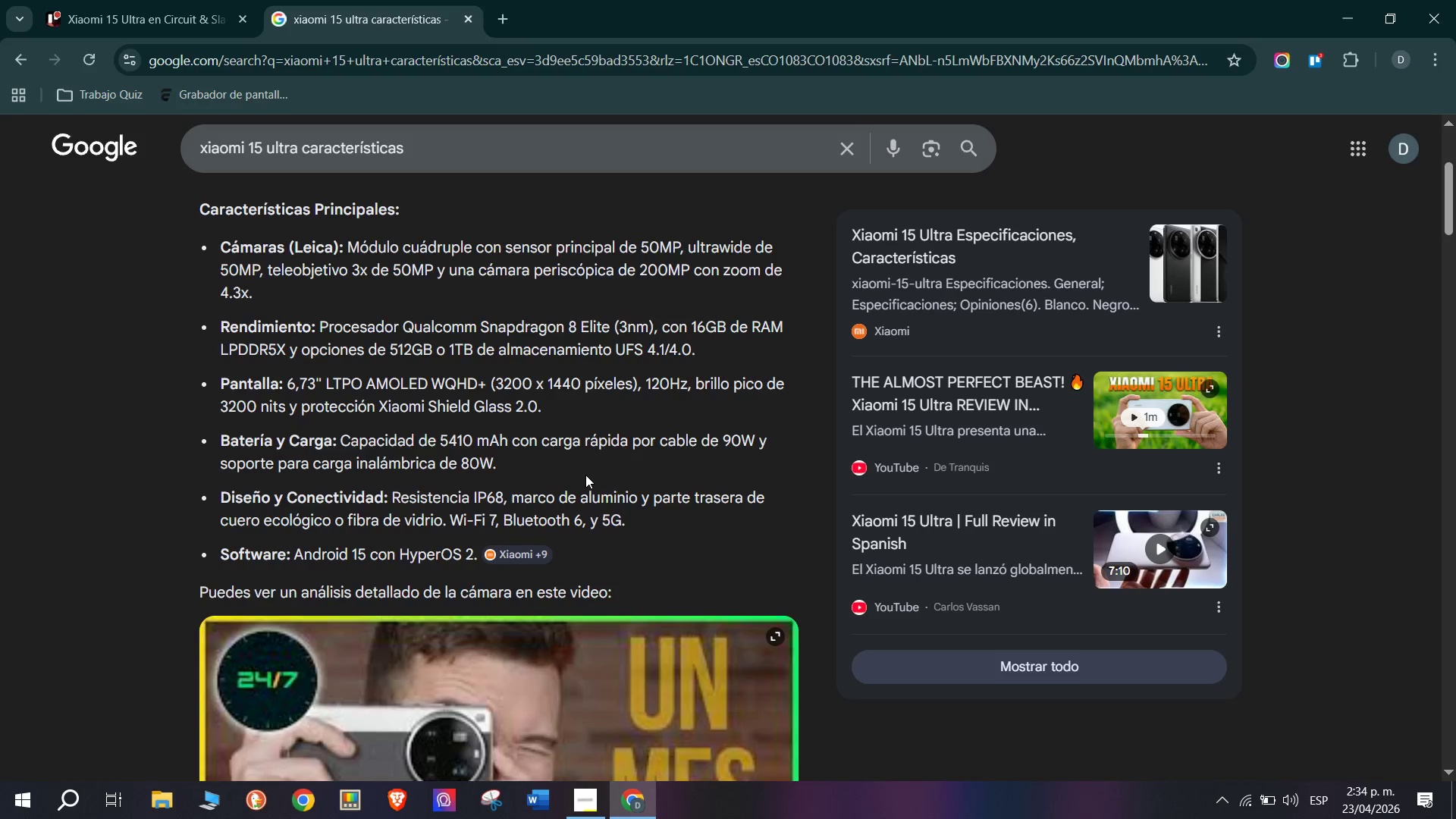 
wait(27.33)
 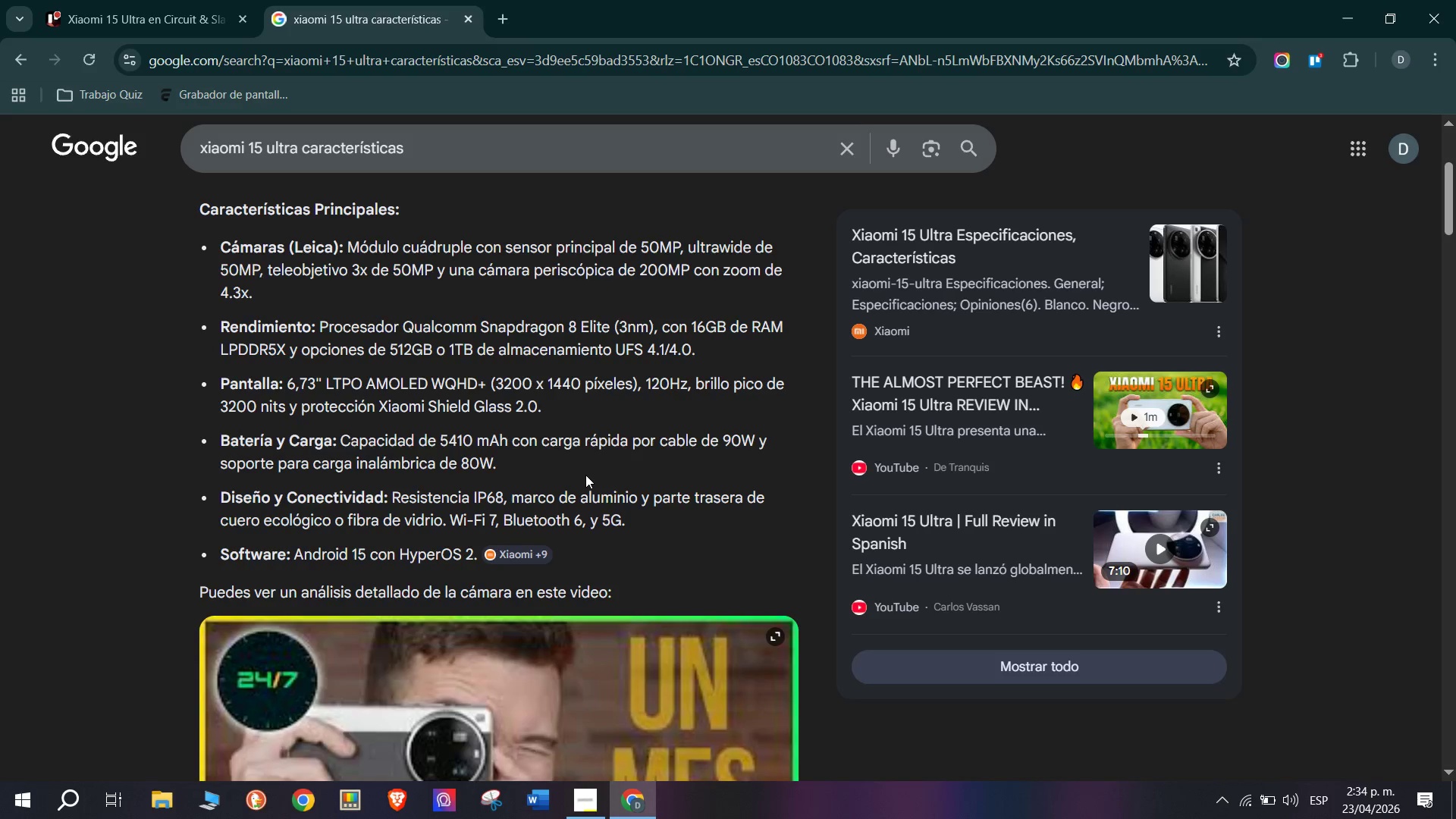 
scroll: coordinate [348, 467], scroll_direction: down, amount: 2.0
 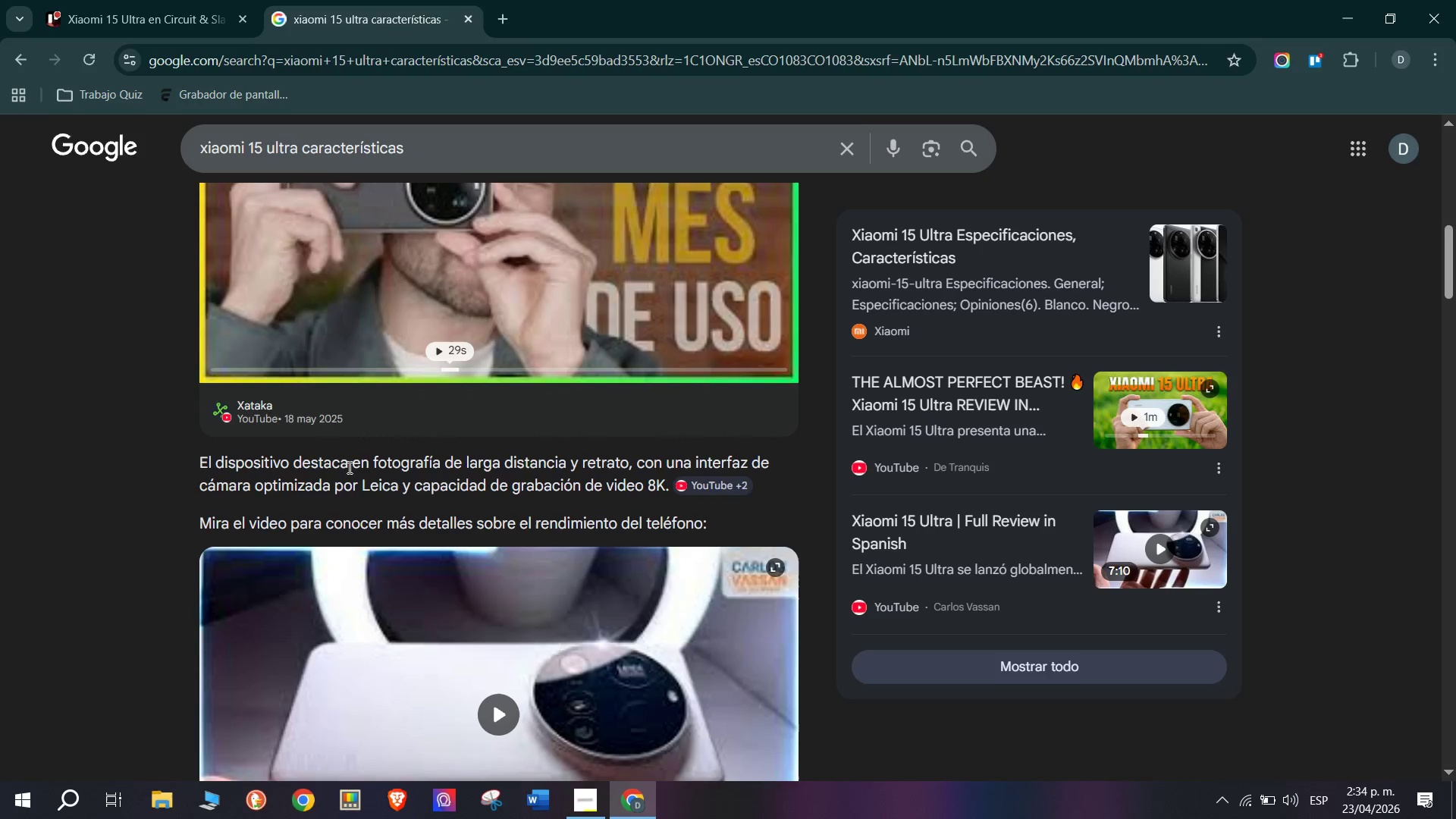 
scroll: coordinate [348, 467], scroll_direction: none, amount: 0.0
 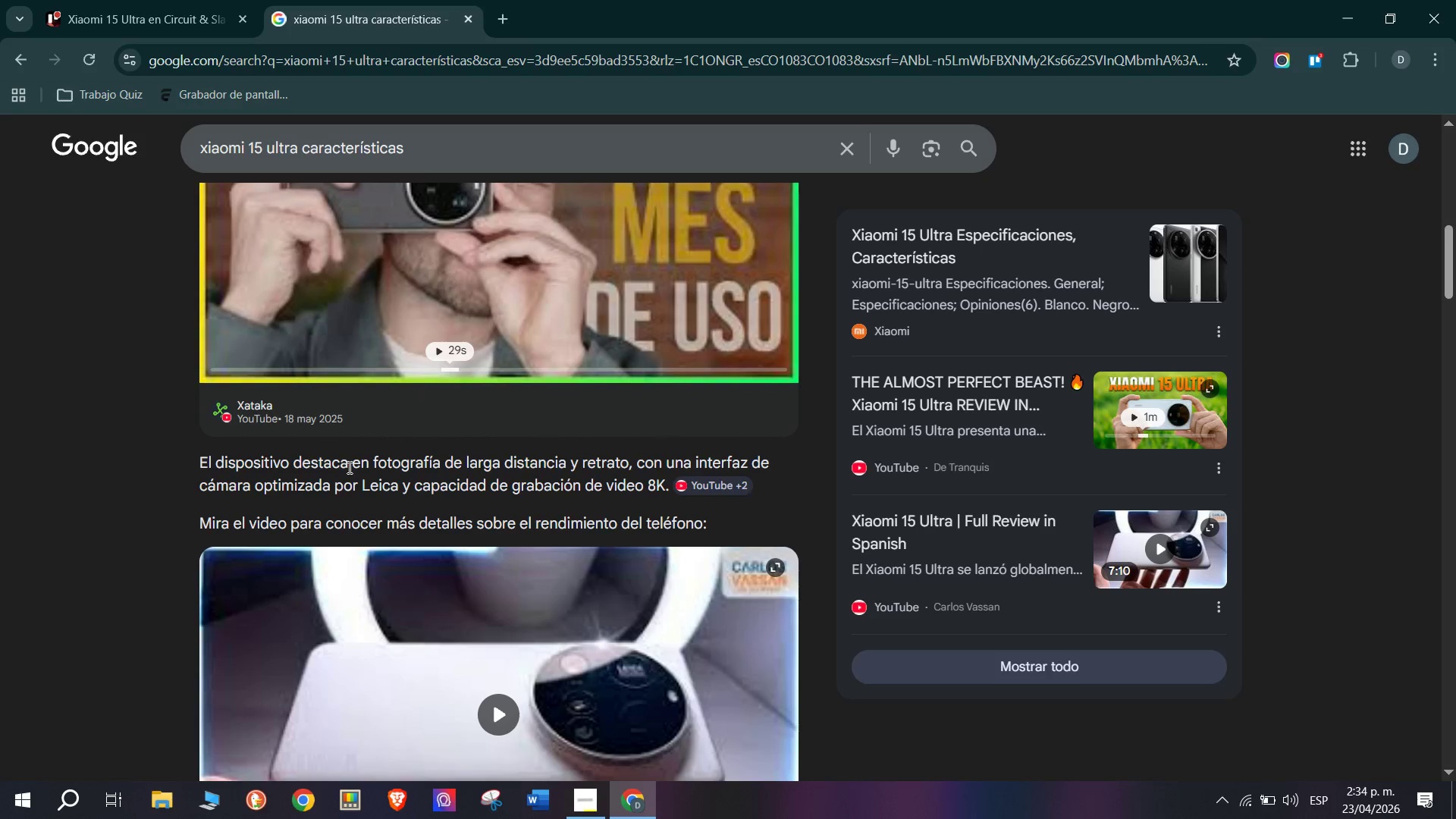 
scroll: coordinate [348, 467], scroll_direction: down, amount: 2.0
 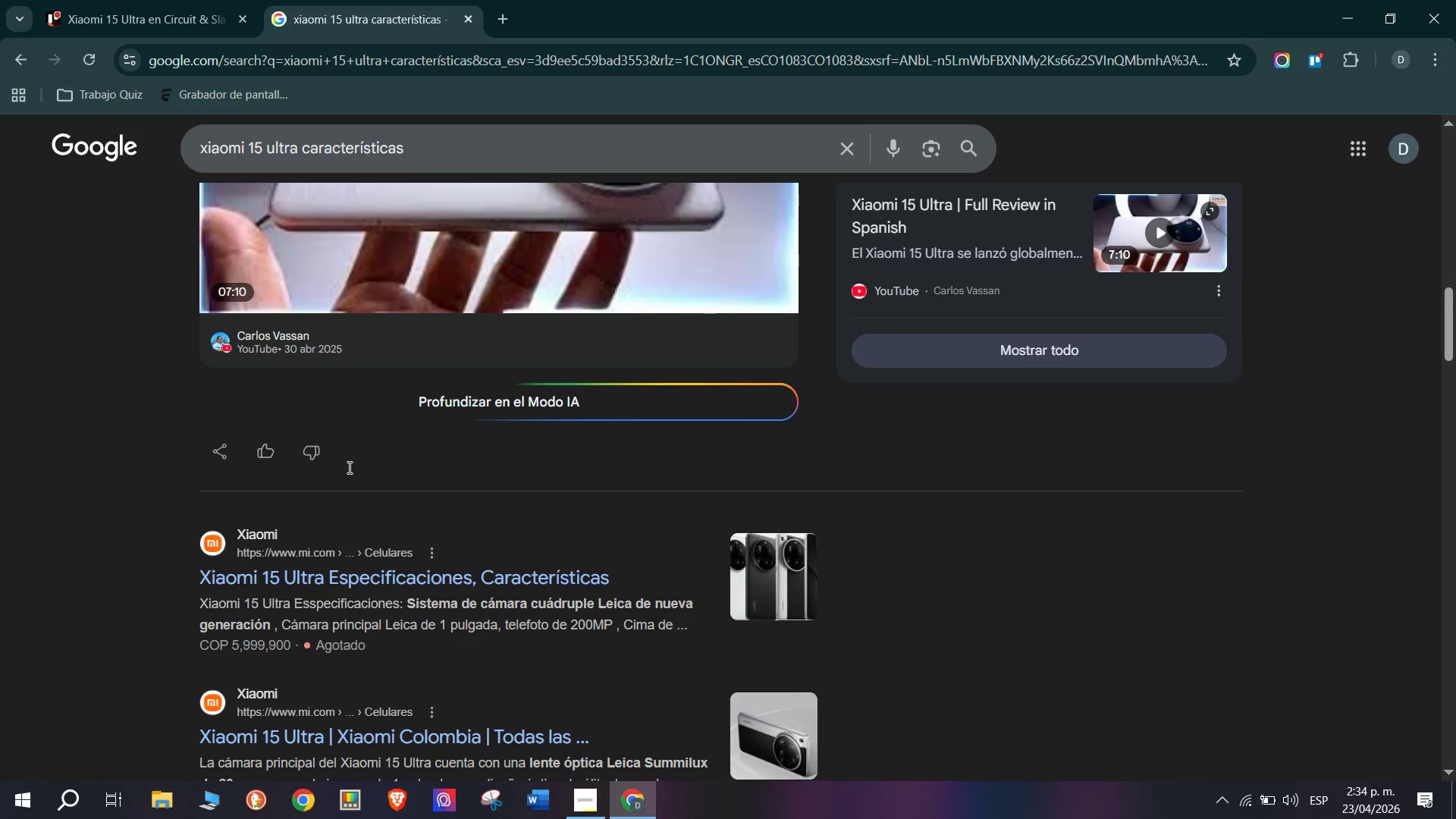 
scroll: coordinate [378, 419], scroll_direction: up, amount: 3.0
 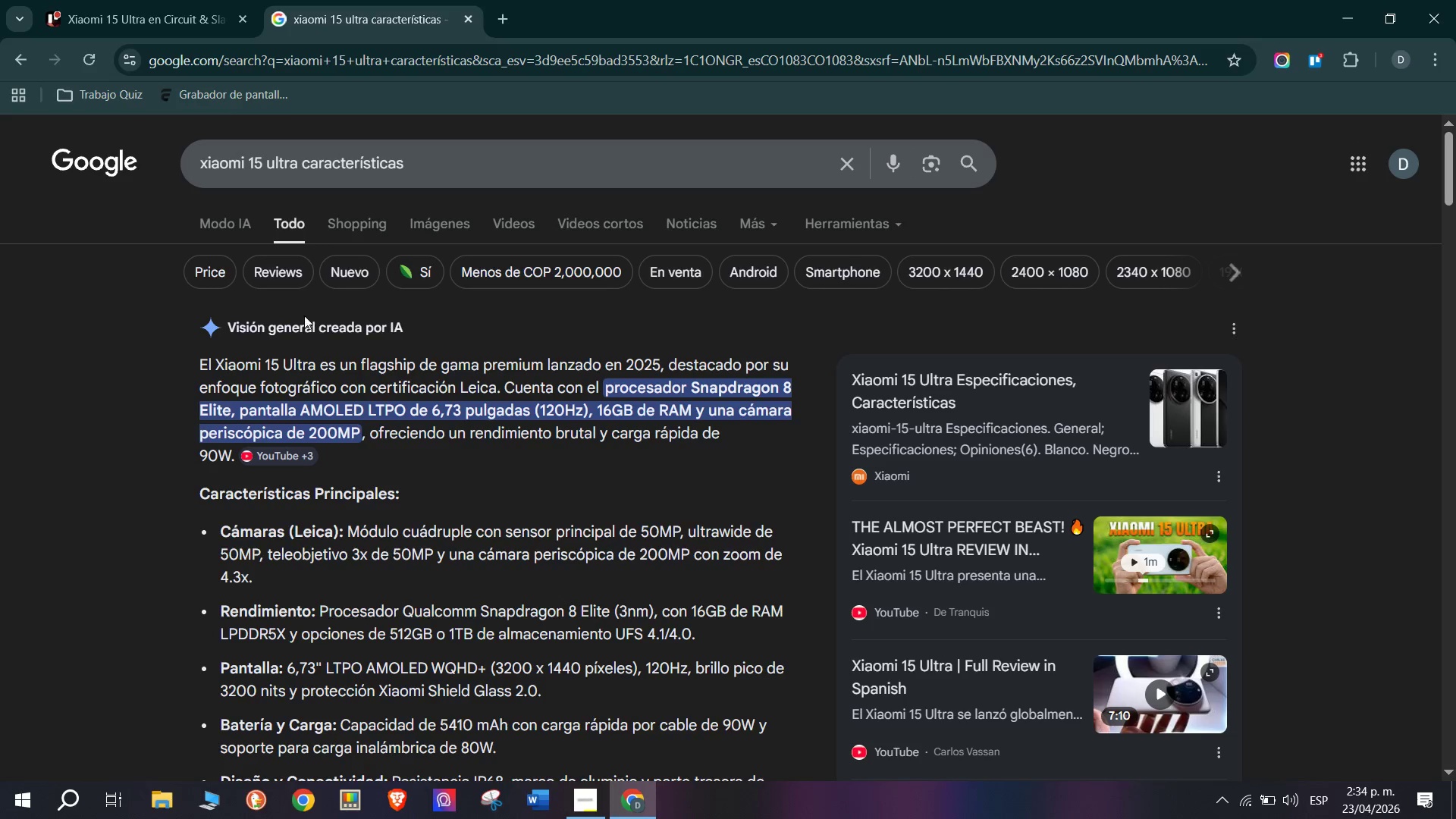 
left_click([176, 0])
 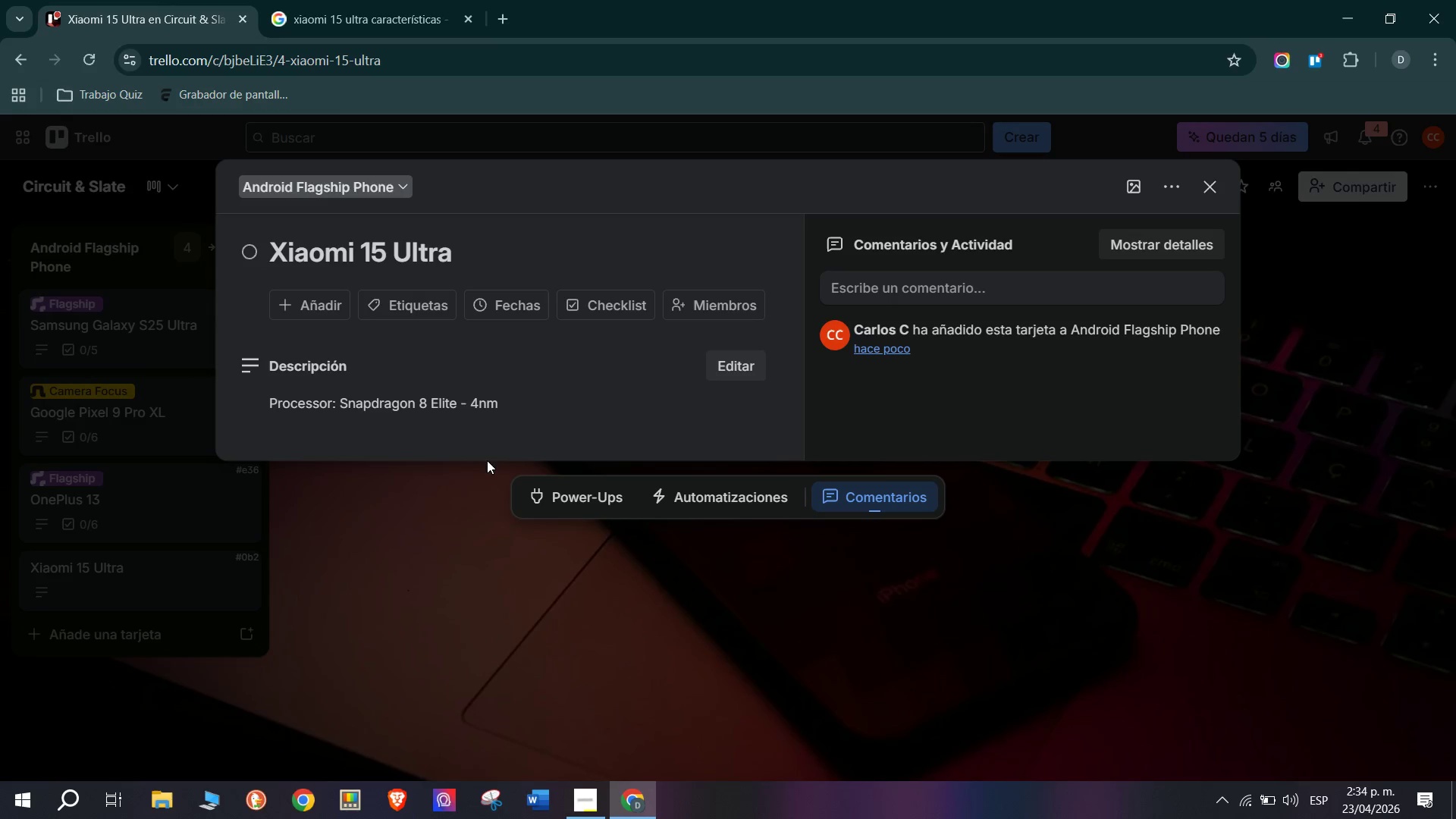 
left_click([515, 406])
 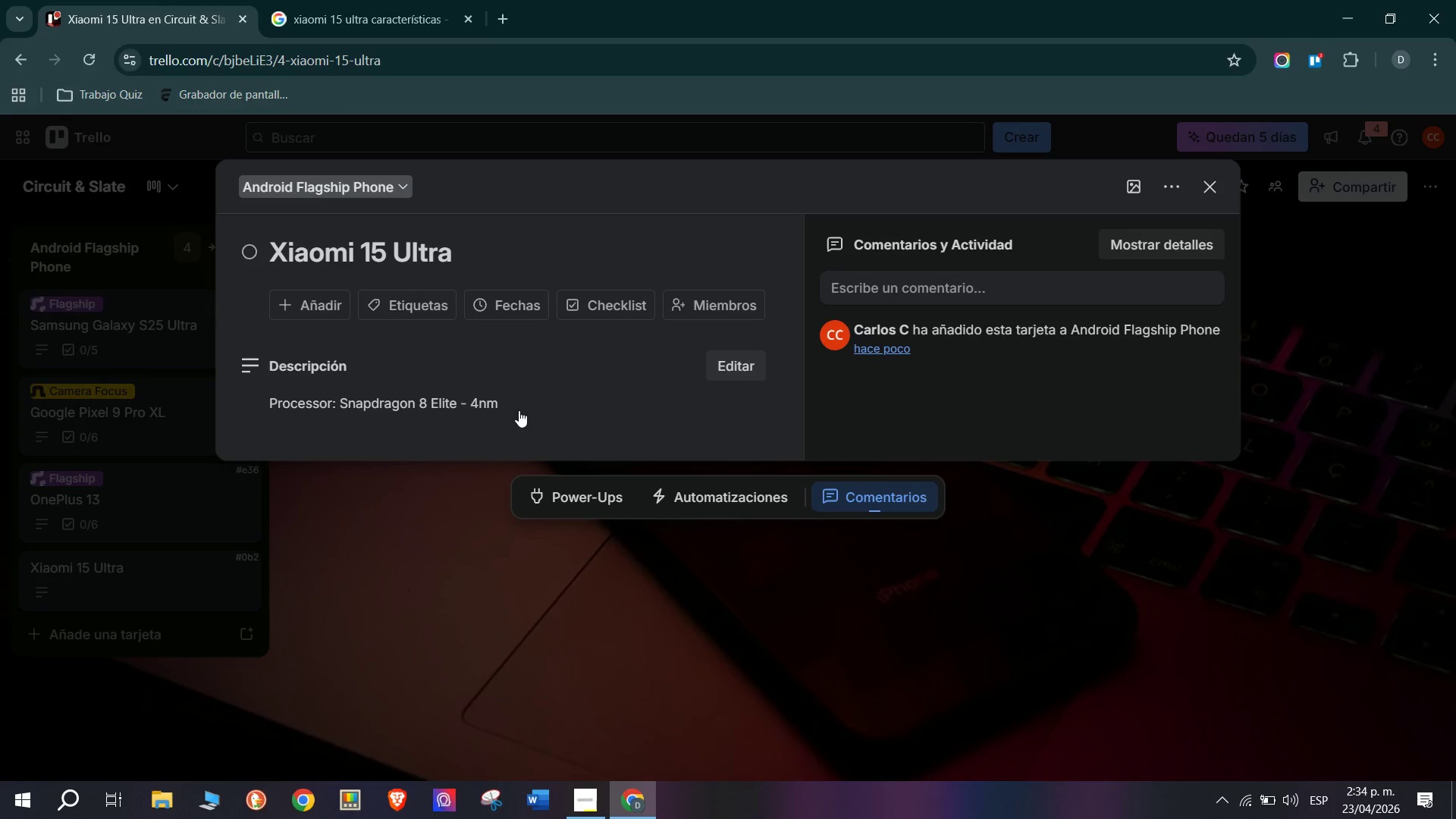 
left_click([475, 402])
 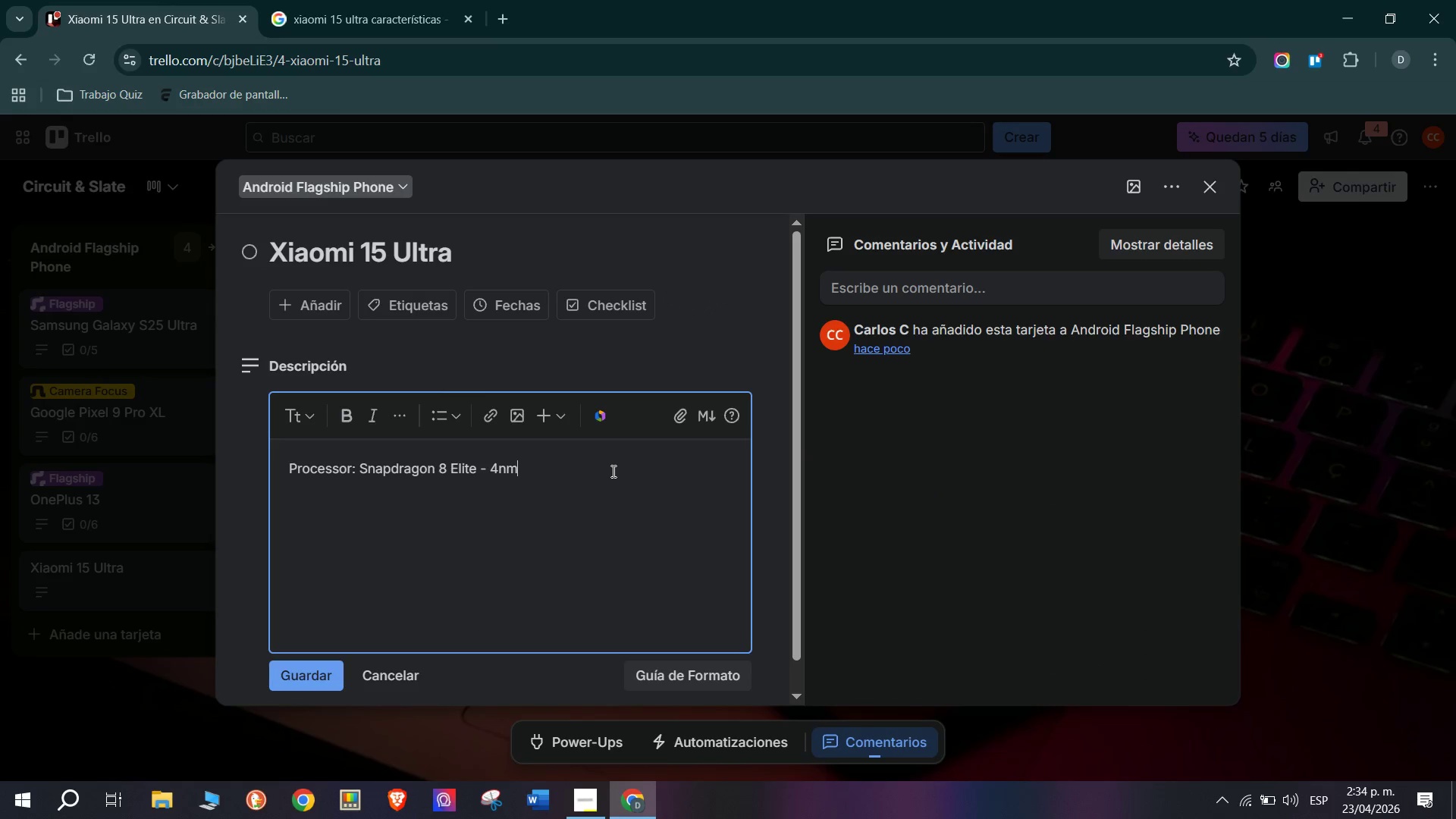 
type( architecture, cooled by vapor chamber.)
 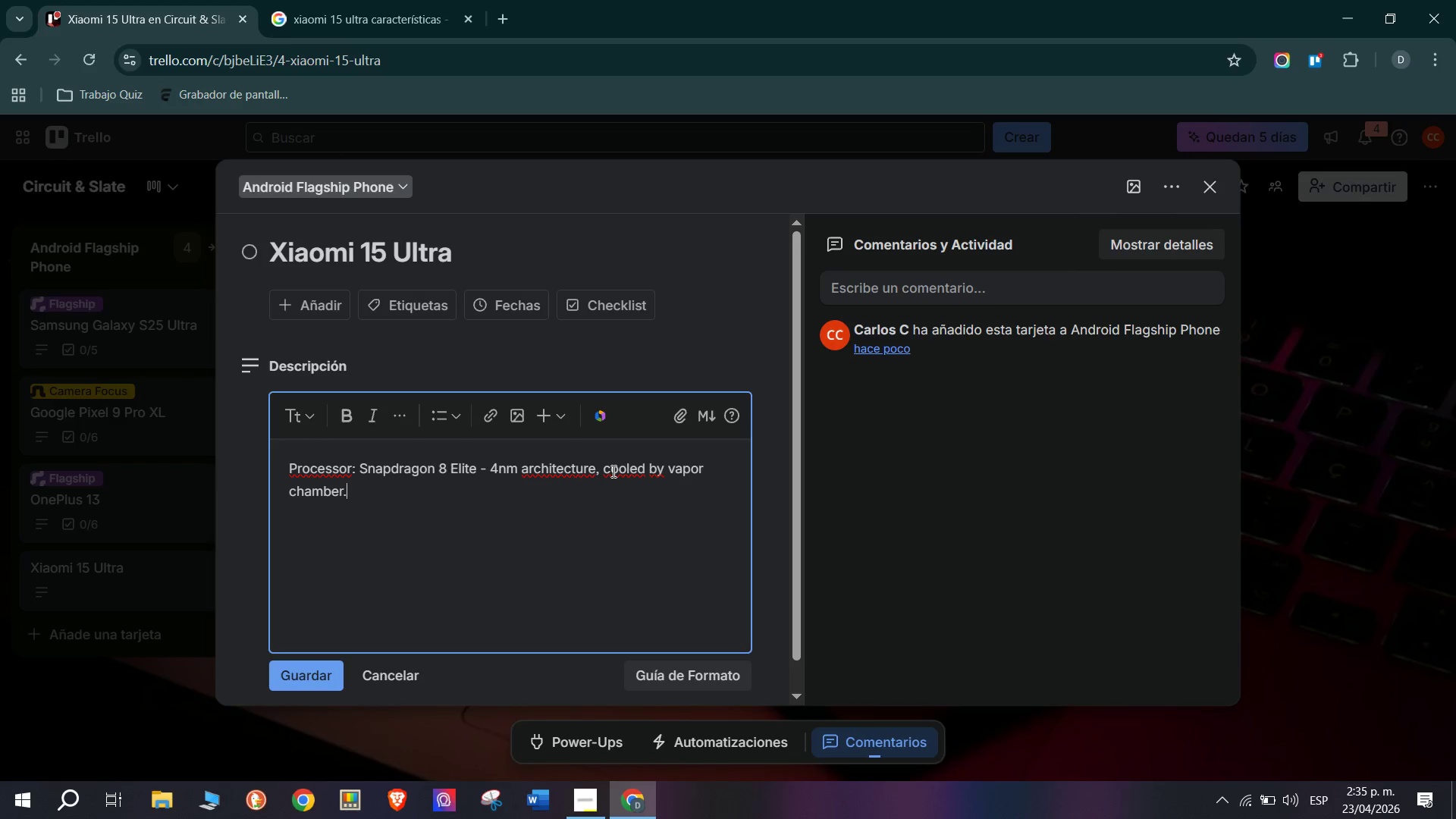 
key(Enter)
 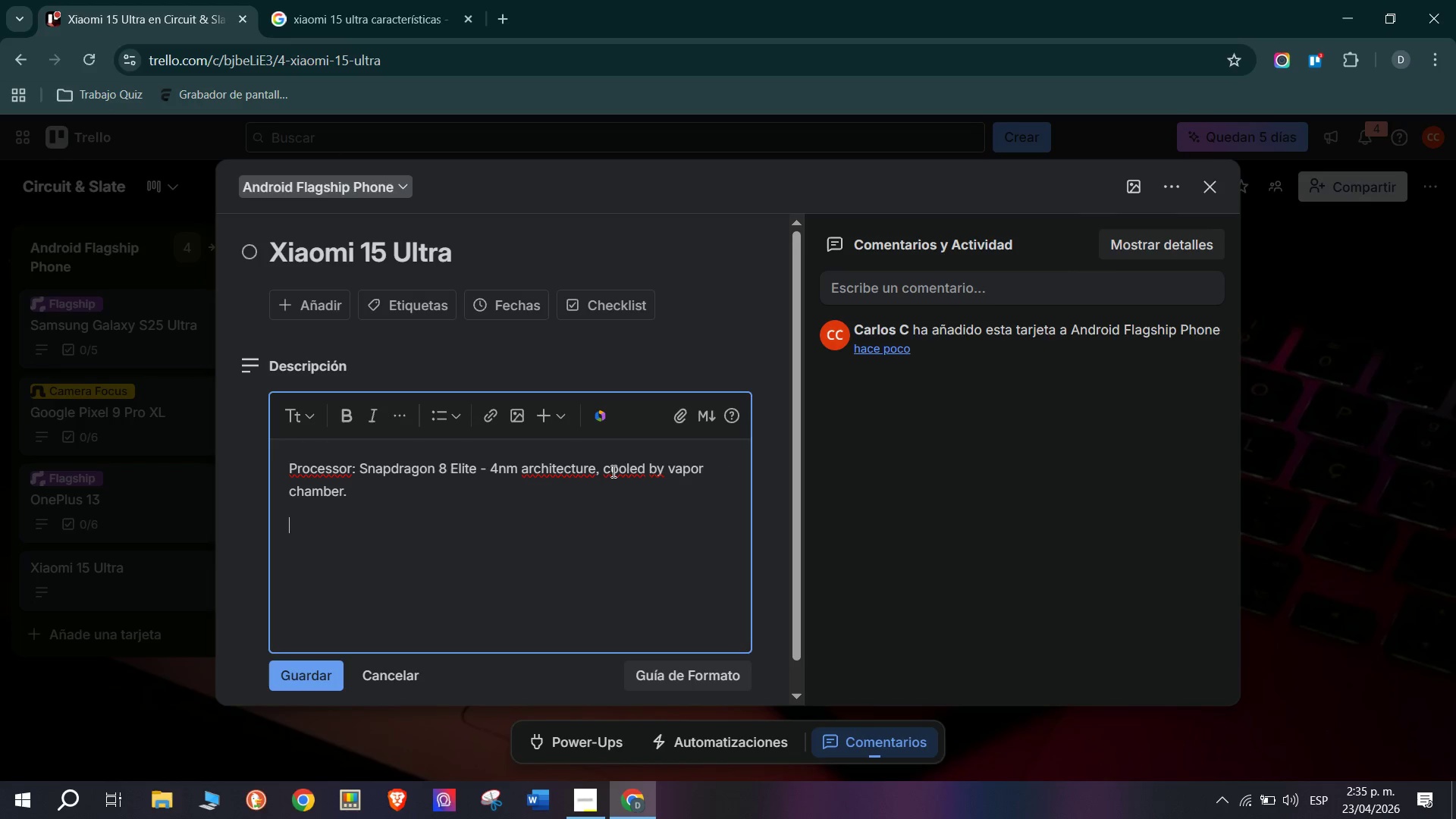 
type(Battery> )
 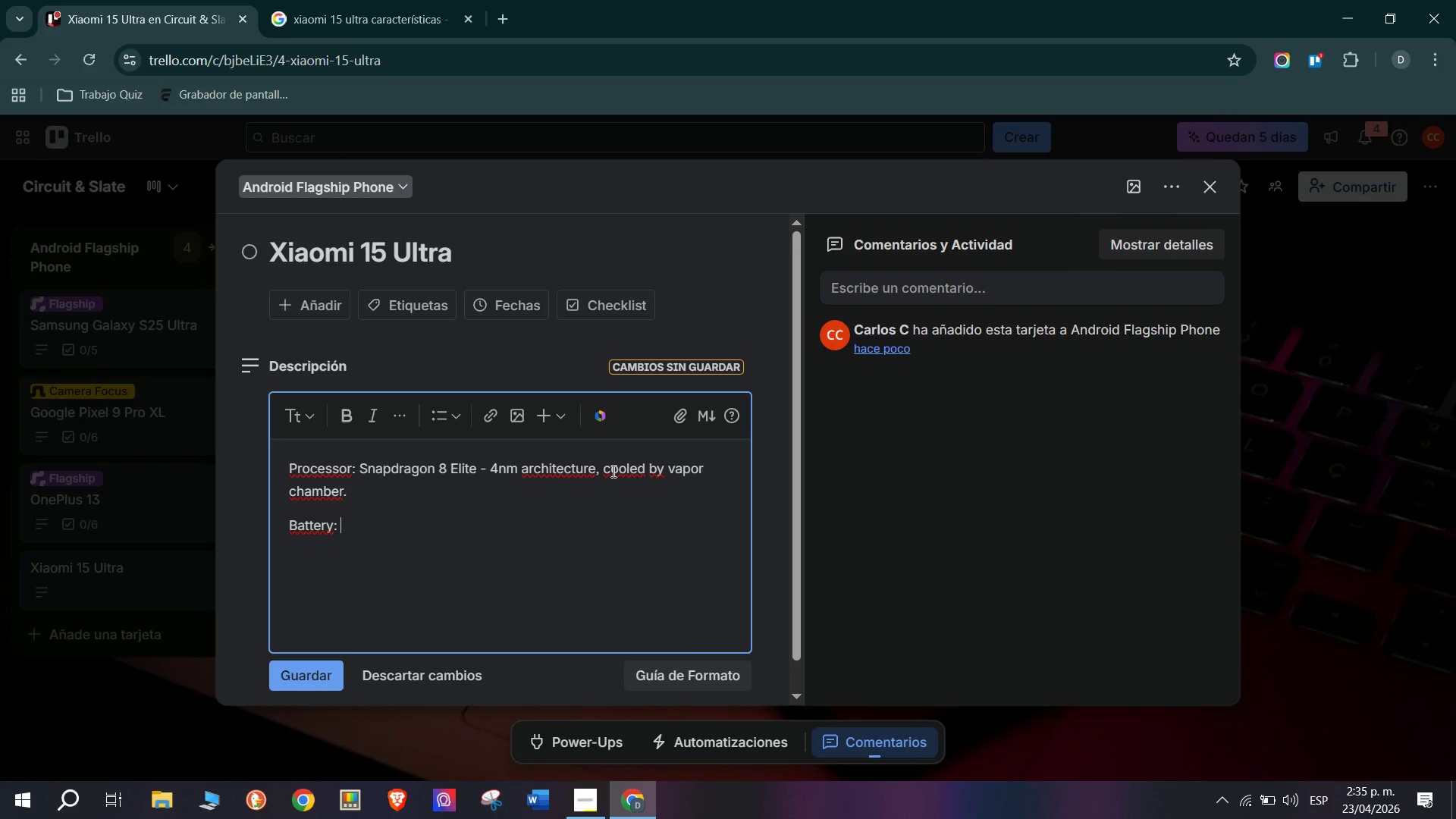 
type(5000 mAh )
 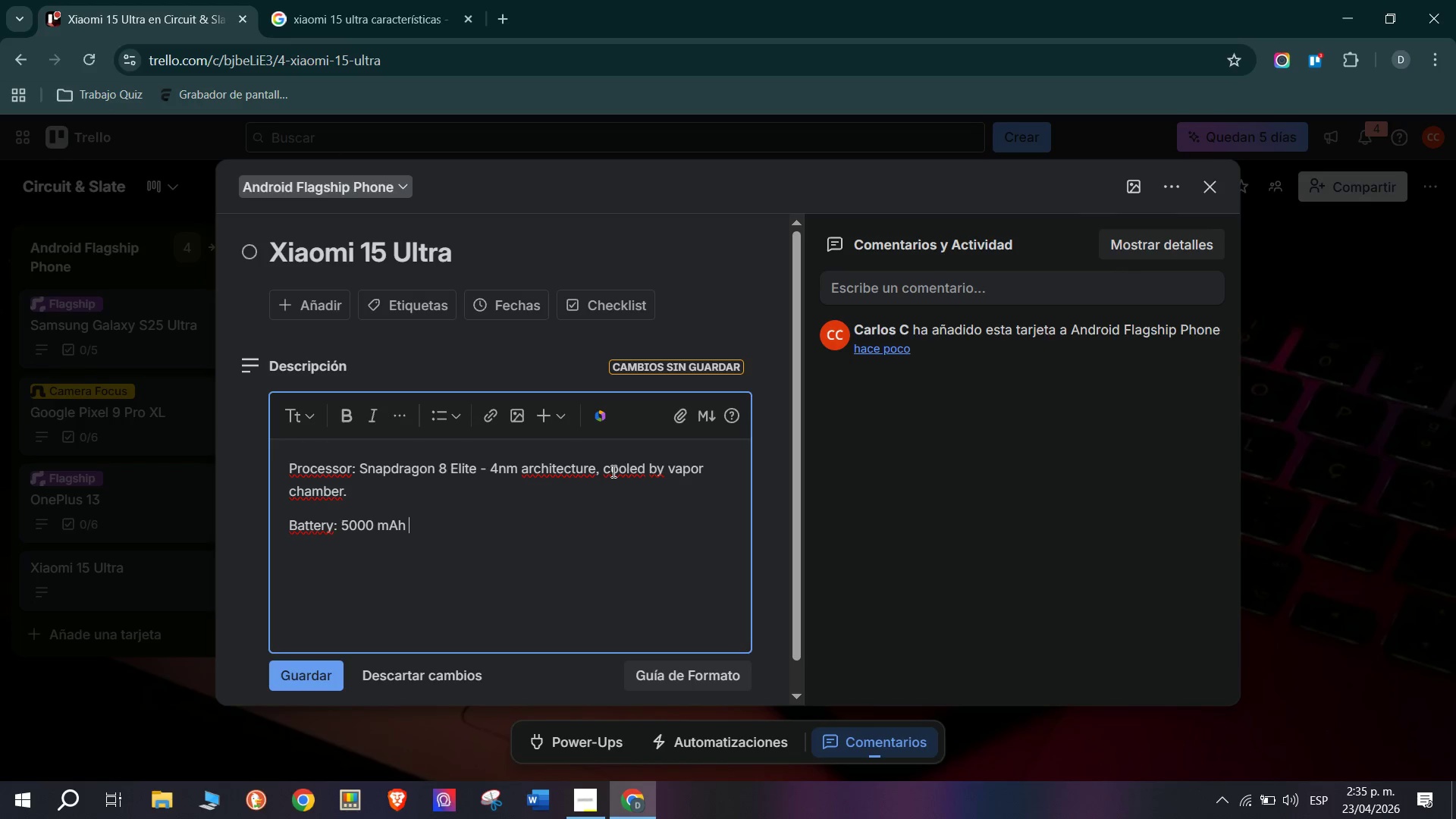 
wait(6.2)
 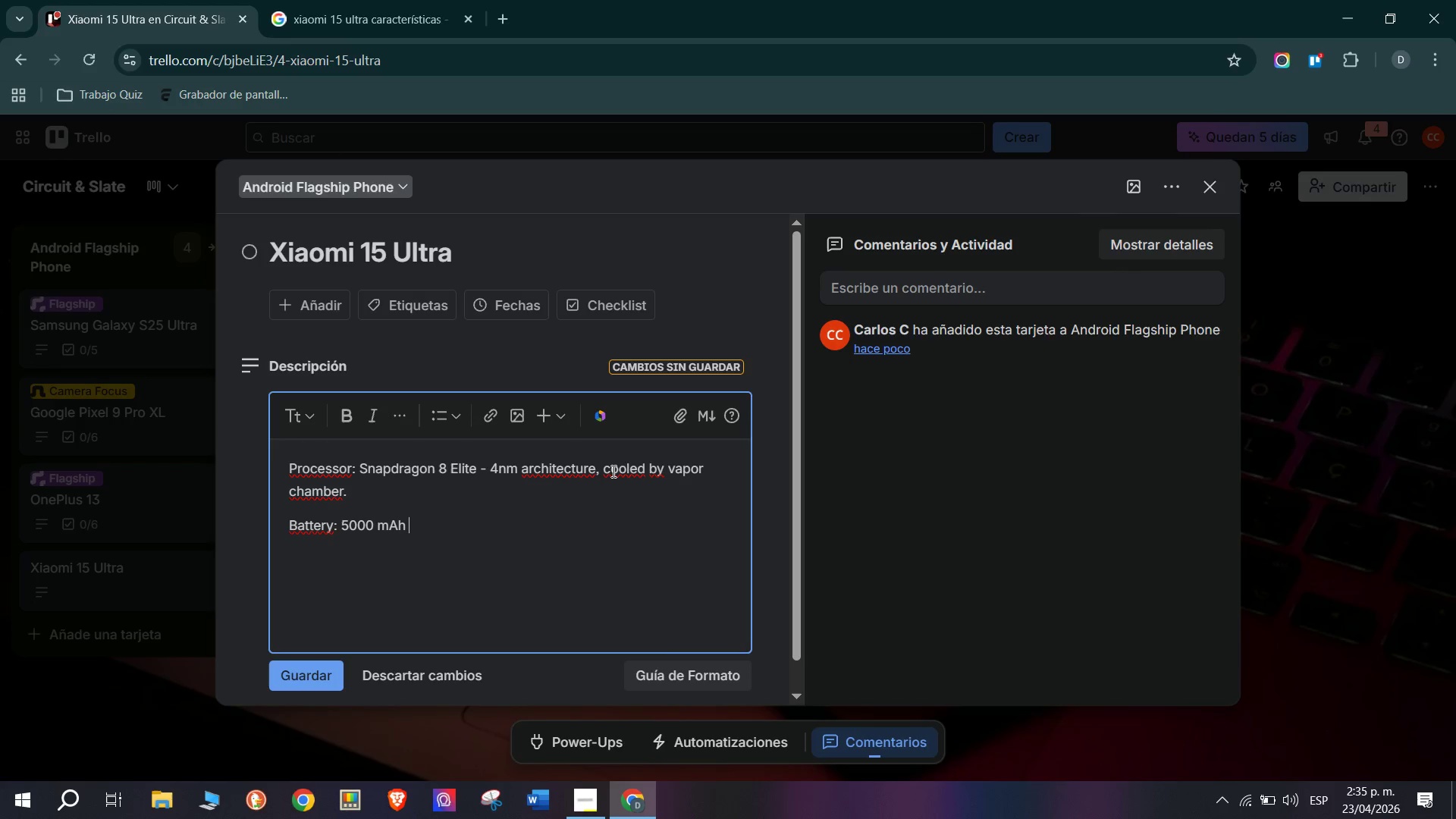 
type(& 90w HyperCharge wired = 80w wireless)
 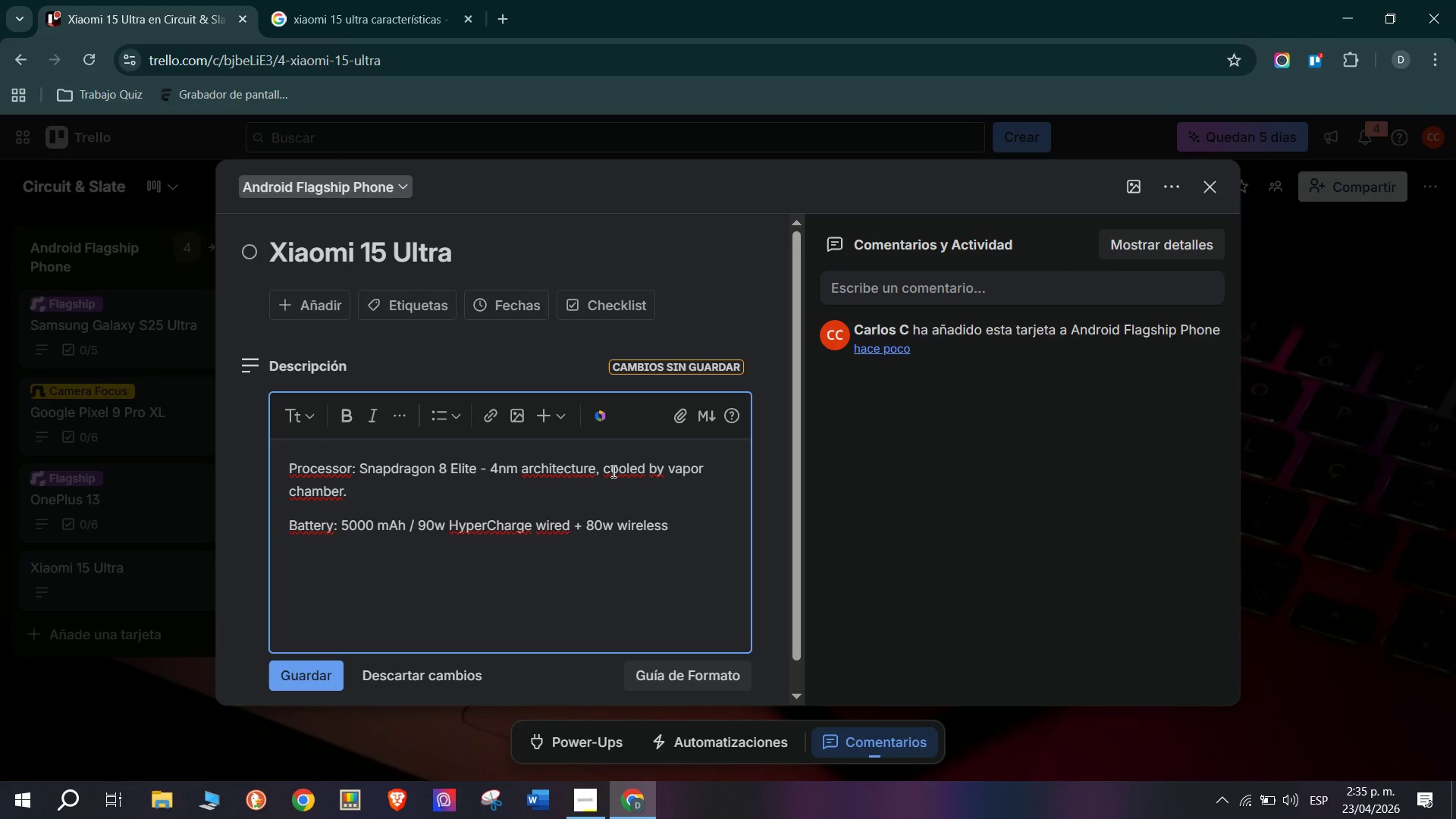 
key(Enter)
 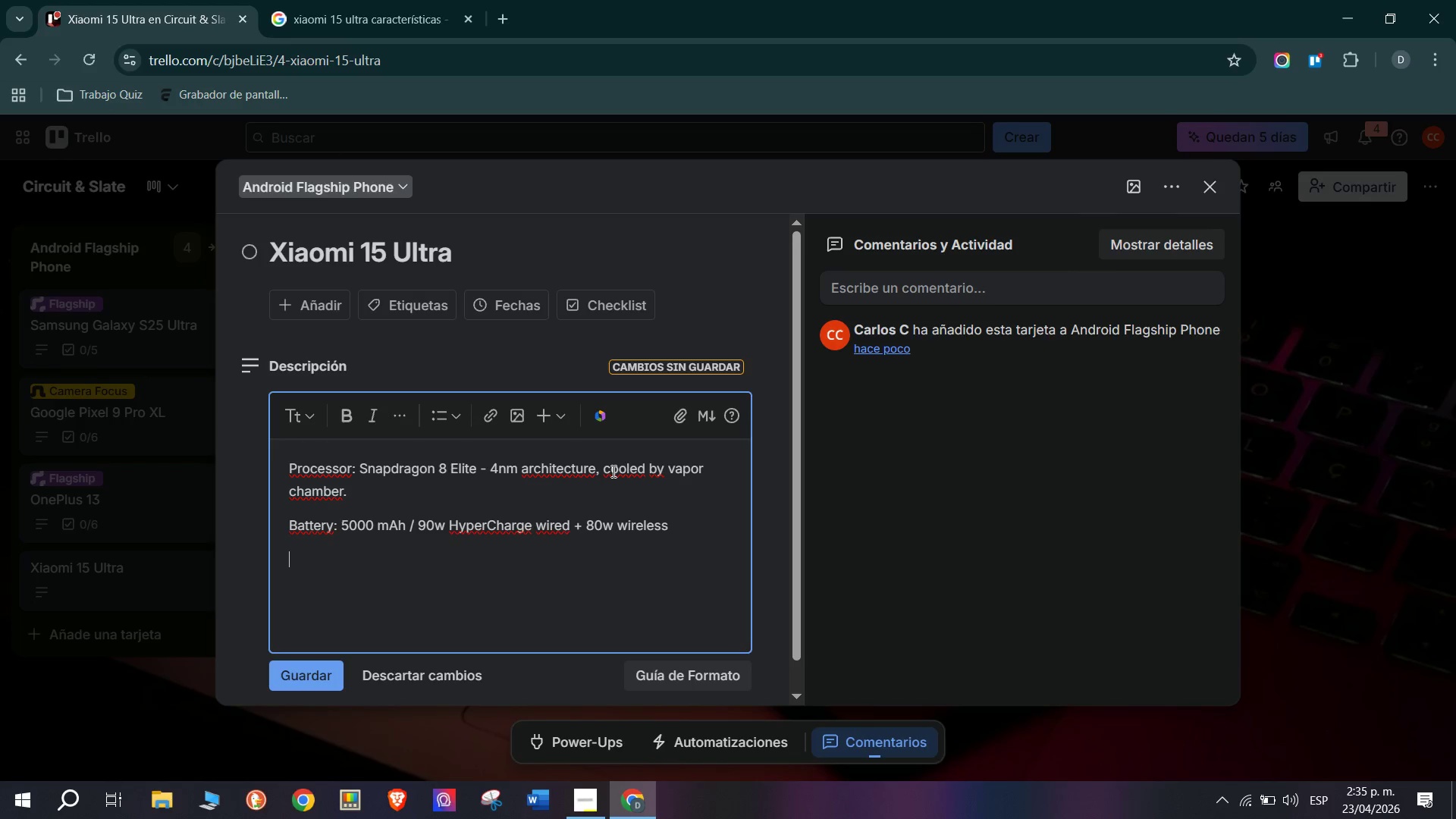 
type(Camera> Leica )
key(Backspace)
type(-tuned quad system )
 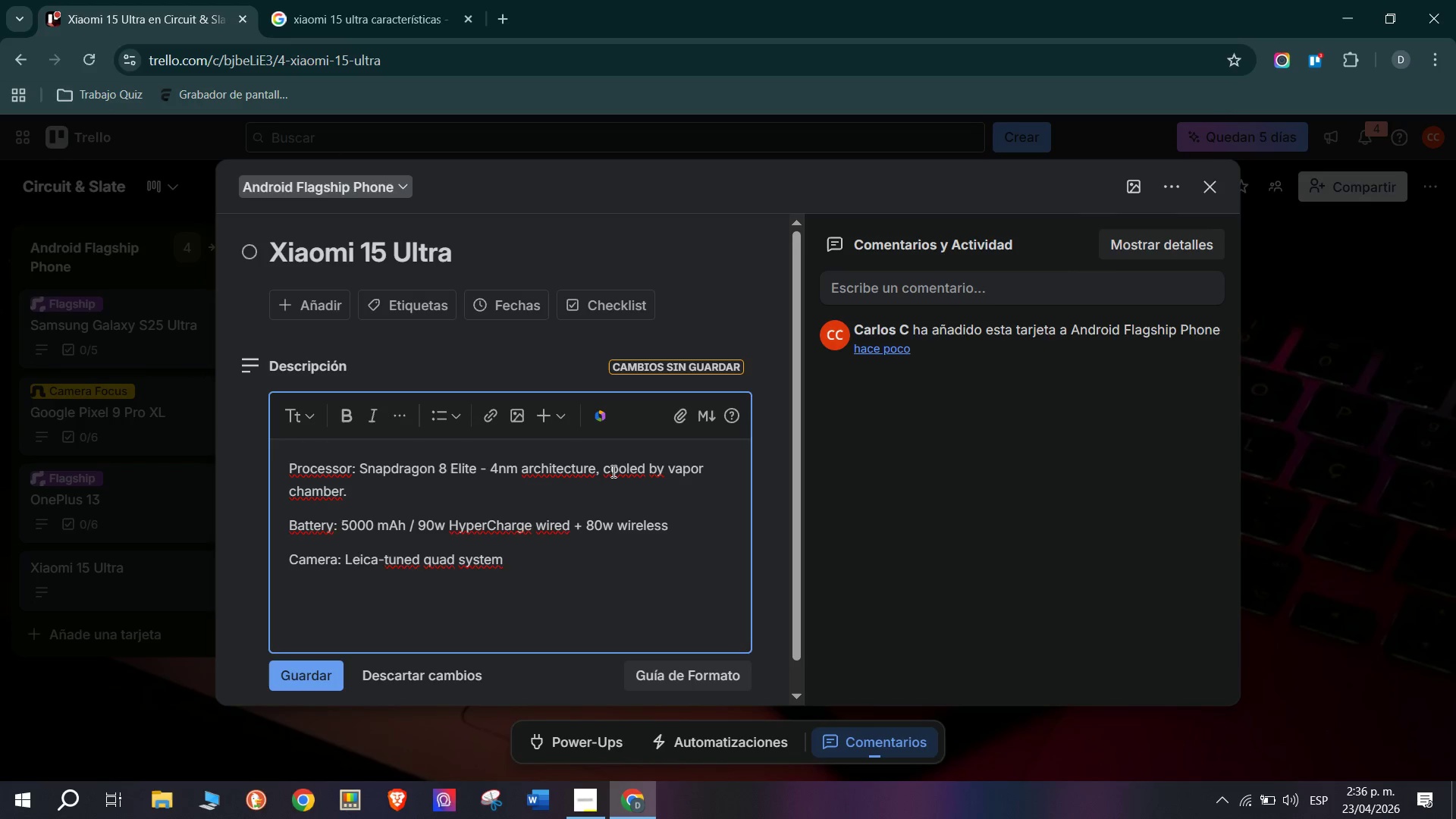 
wait(9.06)
 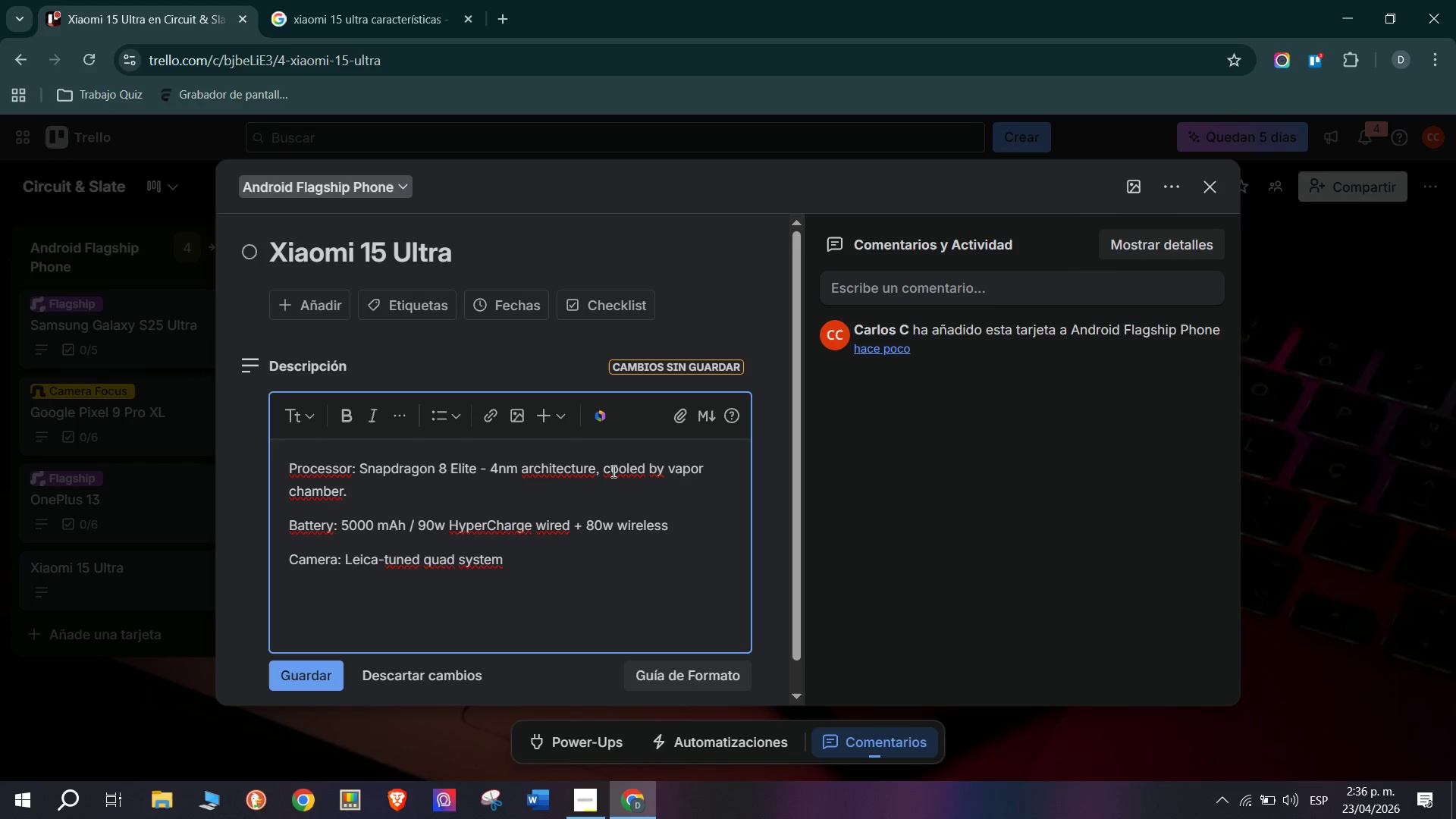 
key(Minus)
 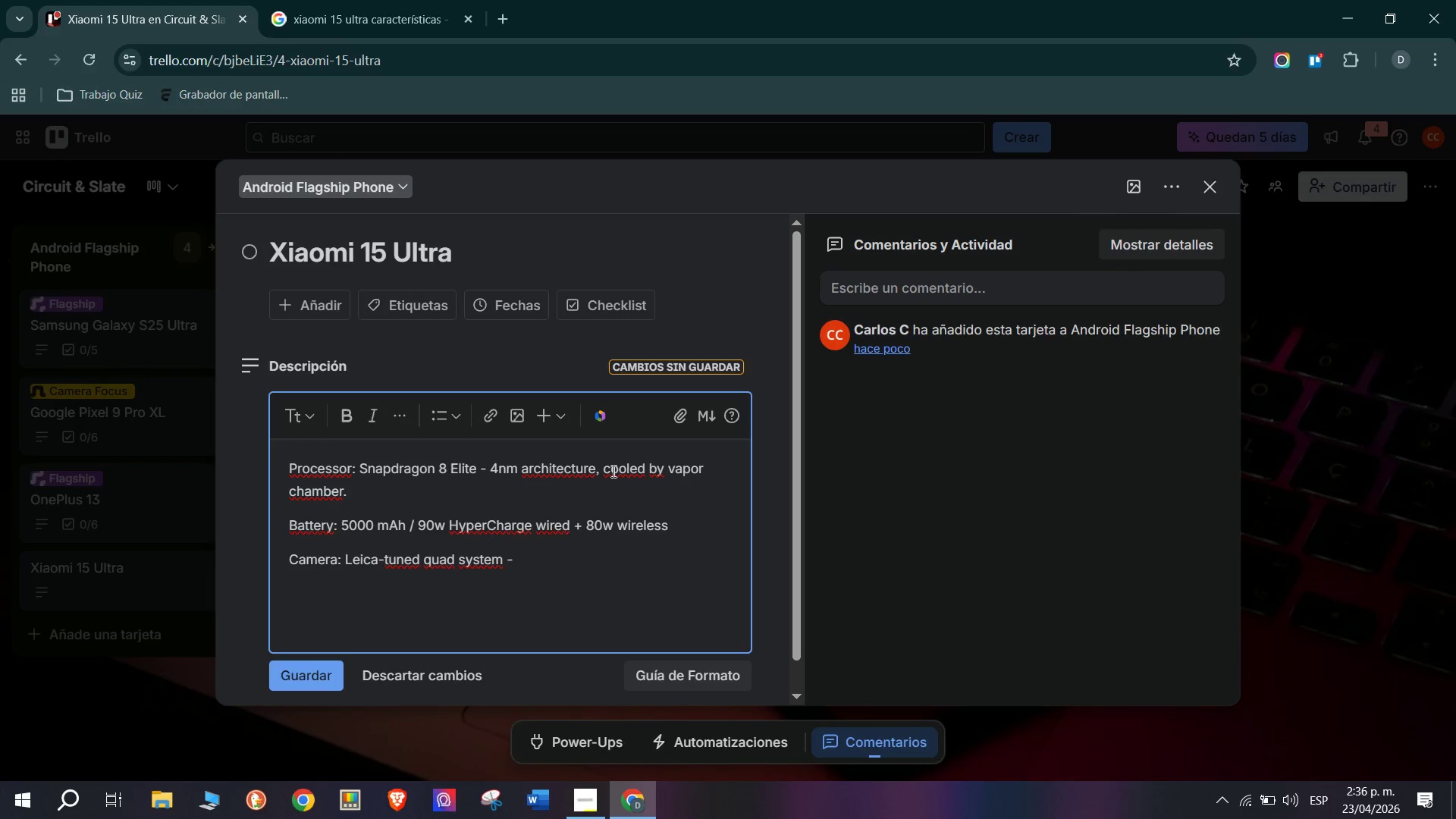 
type( 200MP)
 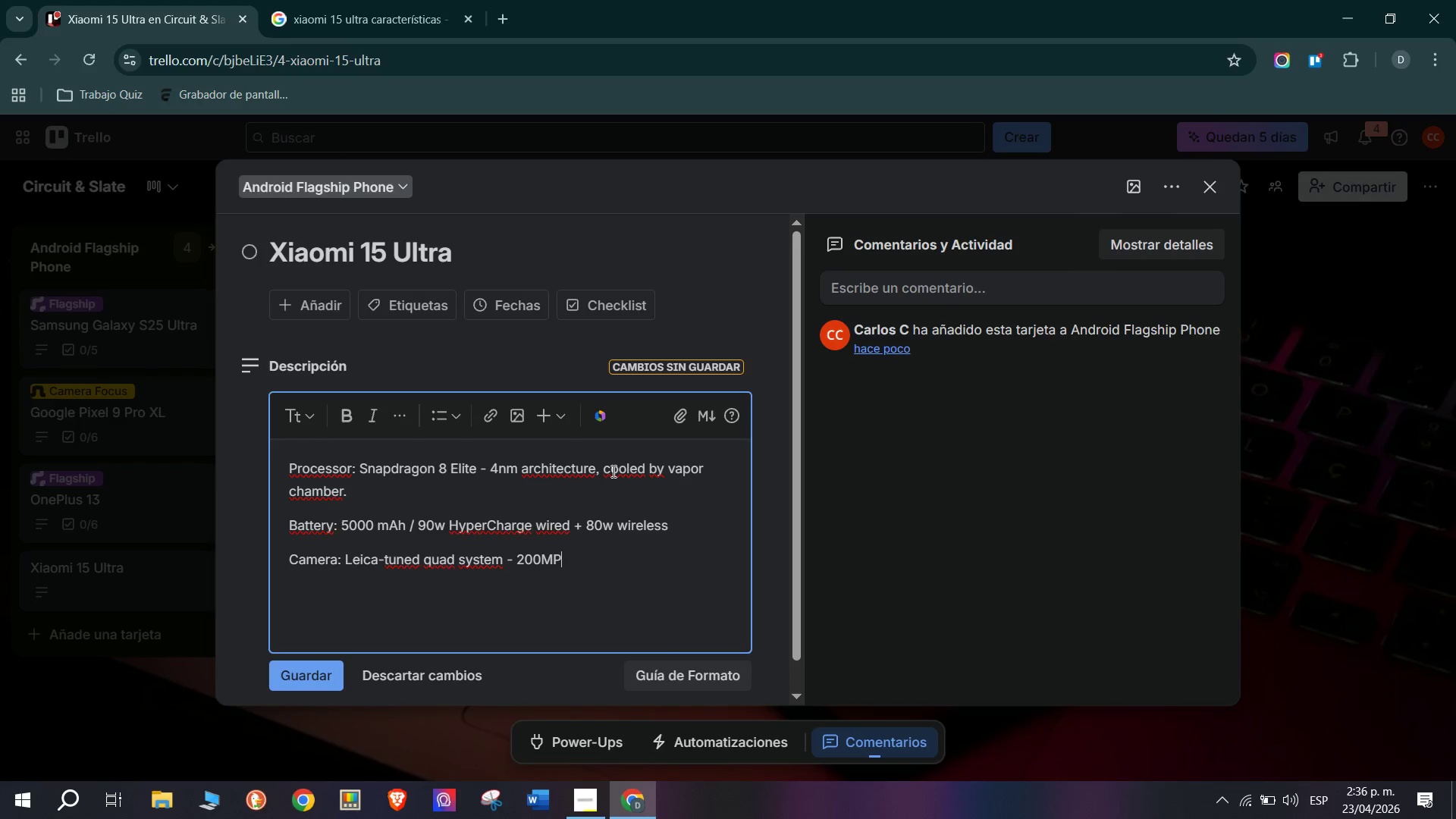 
type( periscope)
 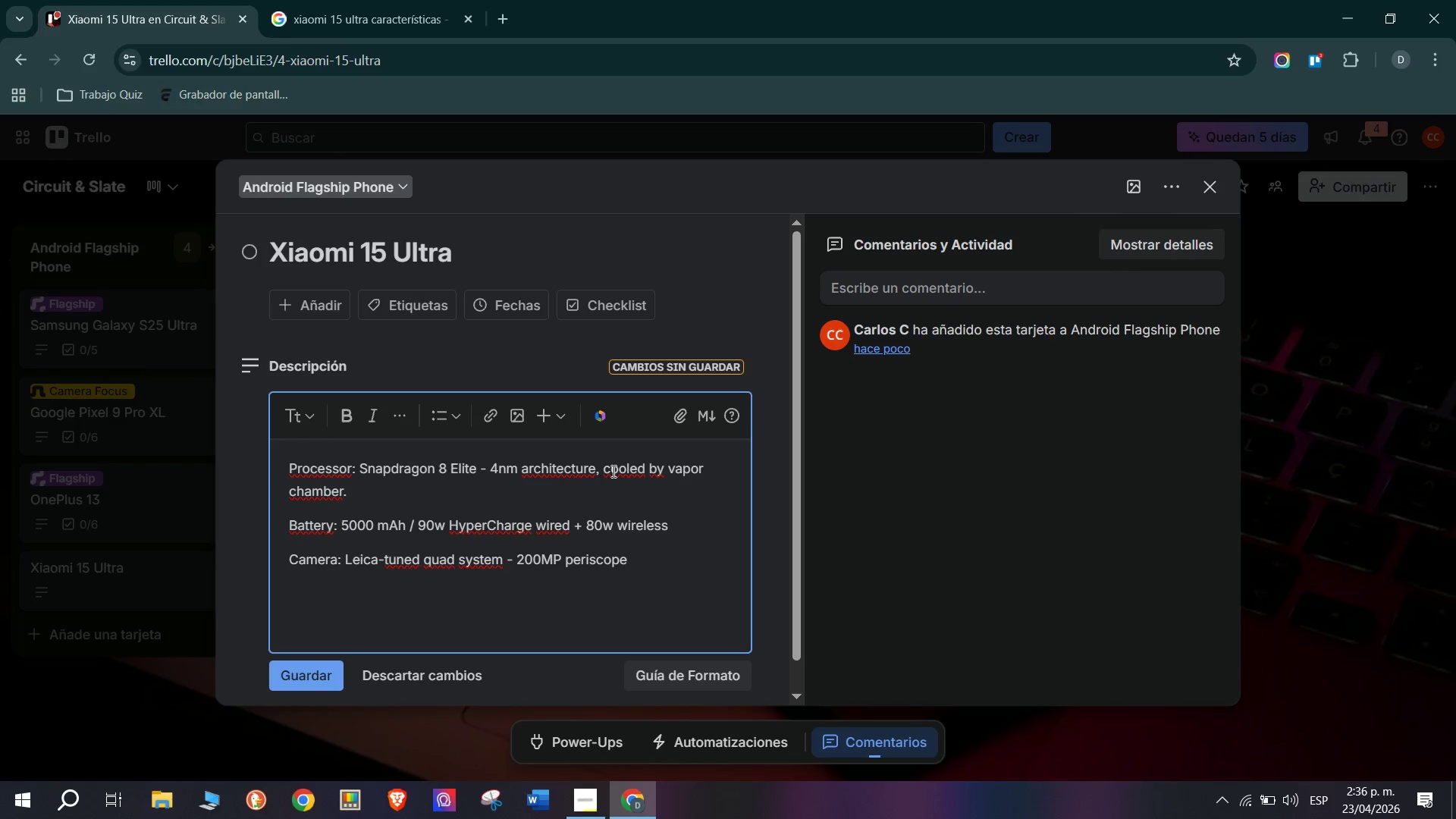 
wait(11.36)
 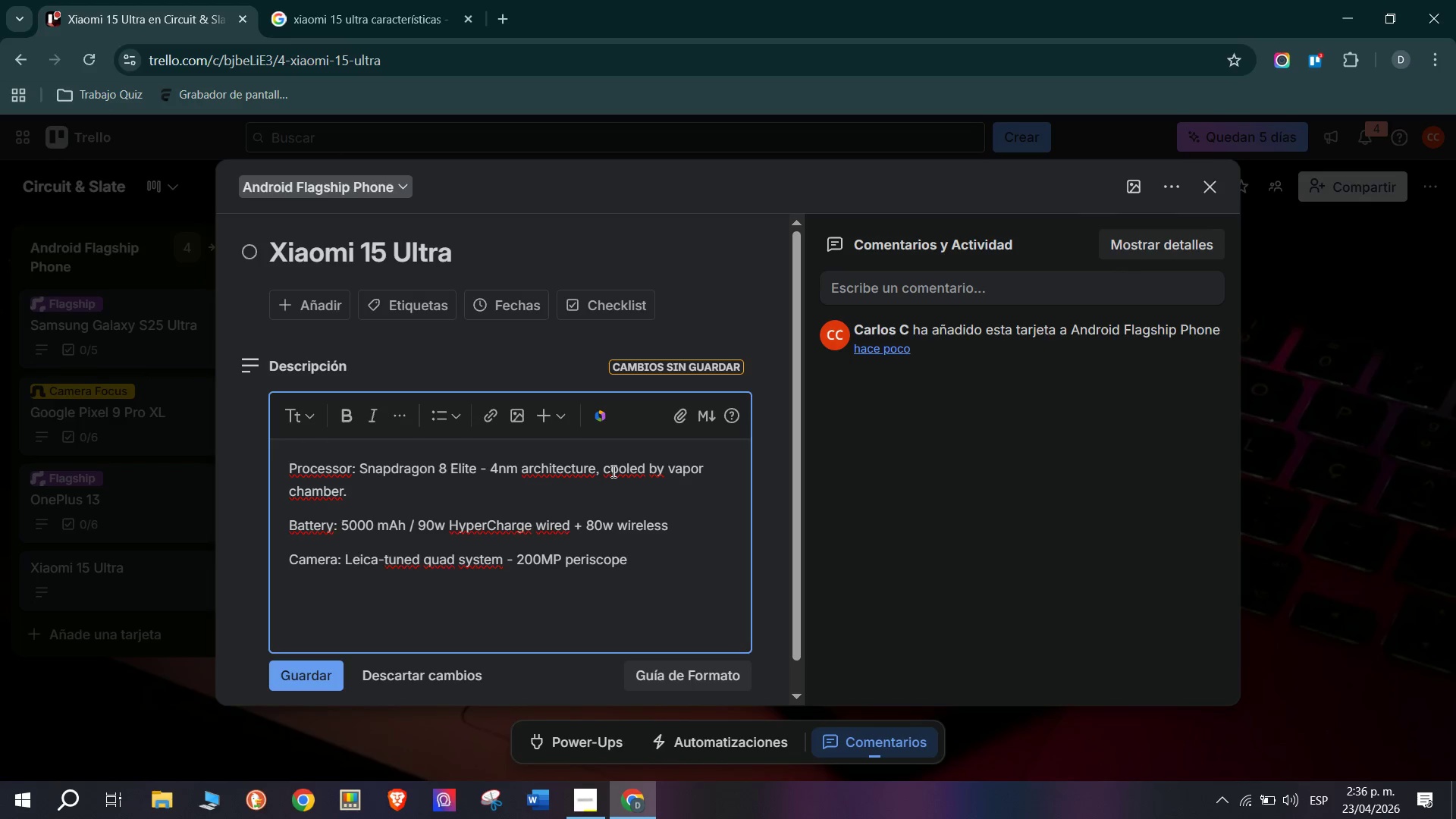 
type(, 50MP main )
key(Backspace)
type(, 50MP ultrawide)
 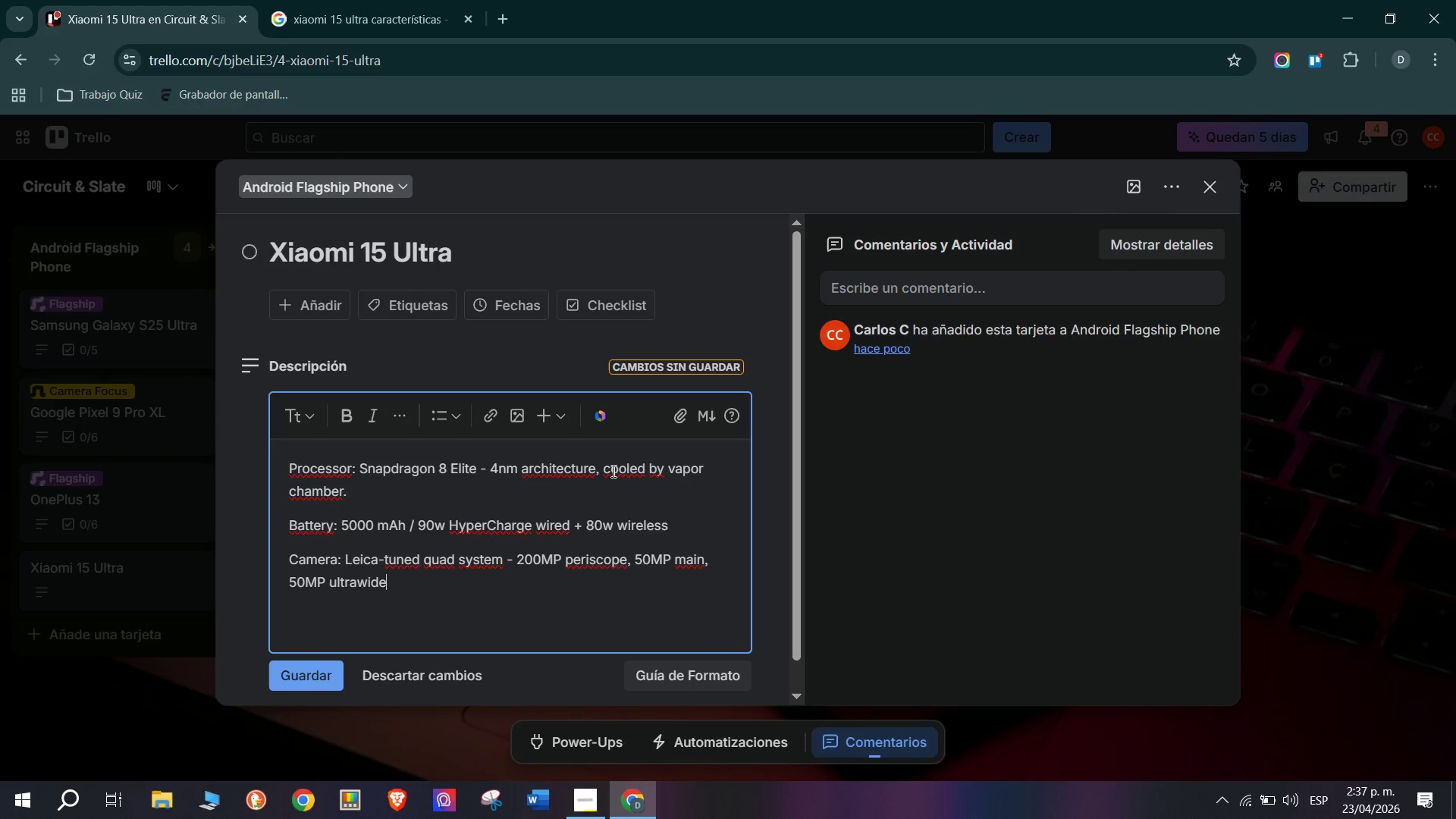 
wait(6.11)
 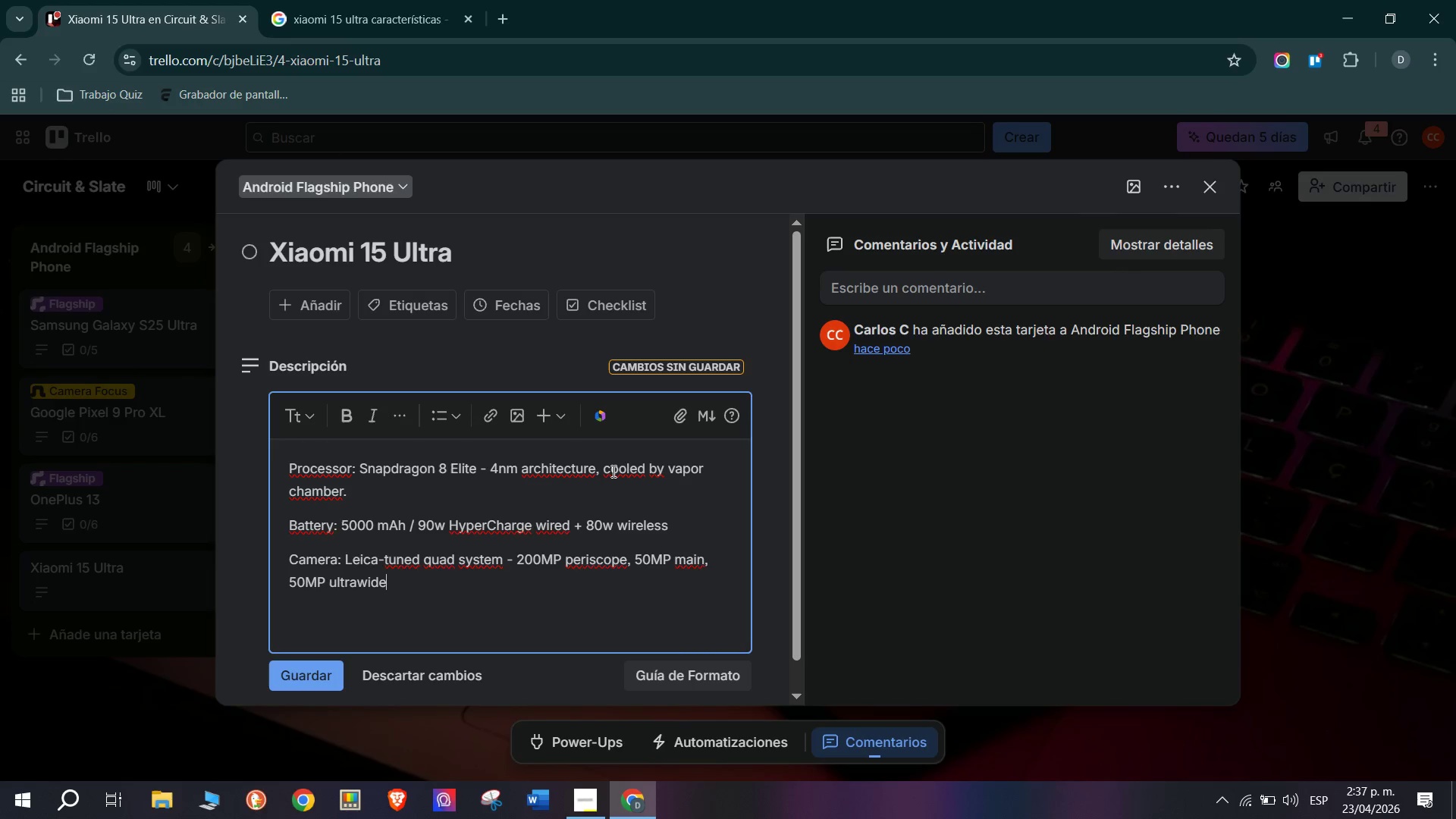 
key(Period)
 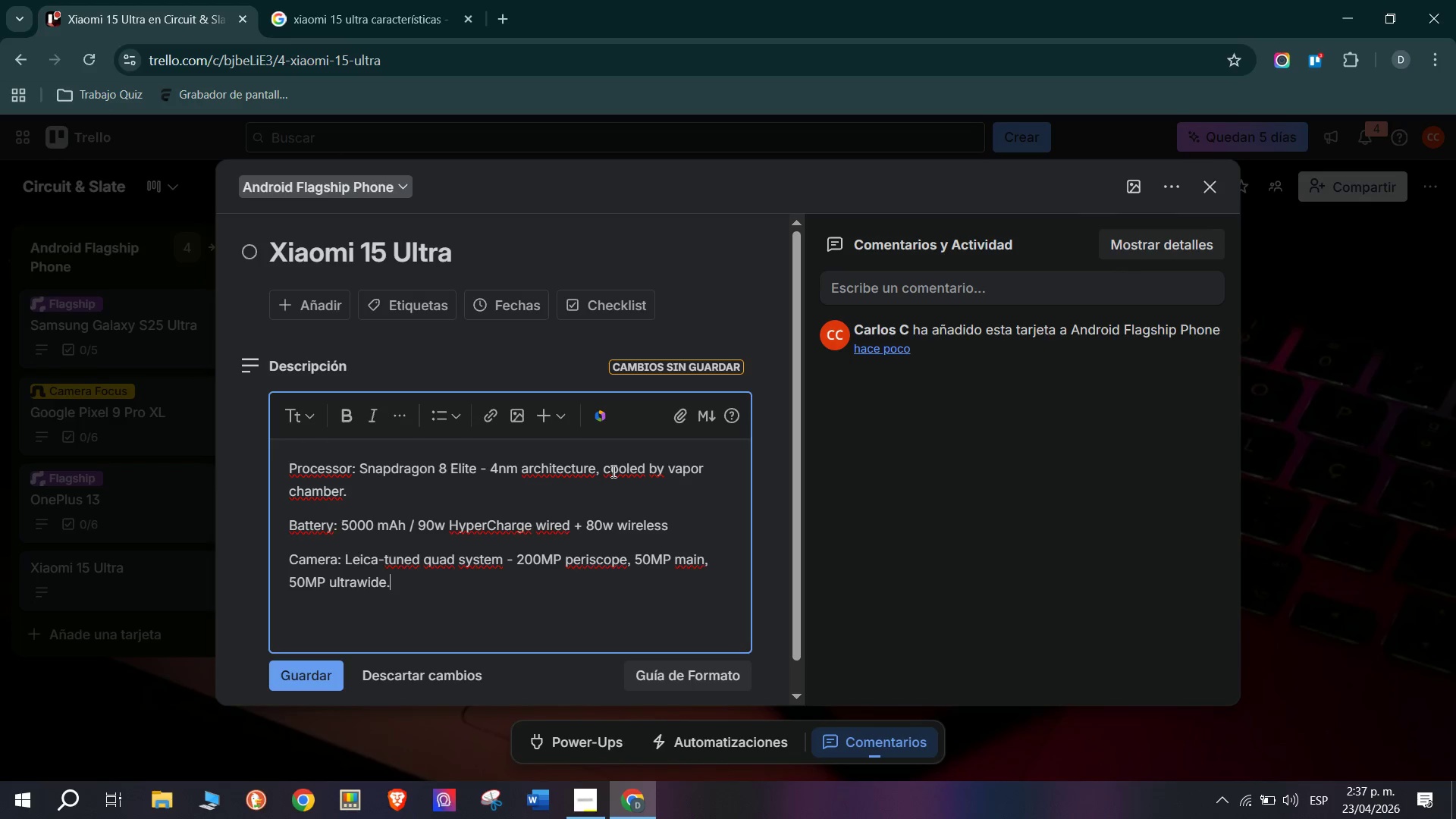 
key(Enter)
 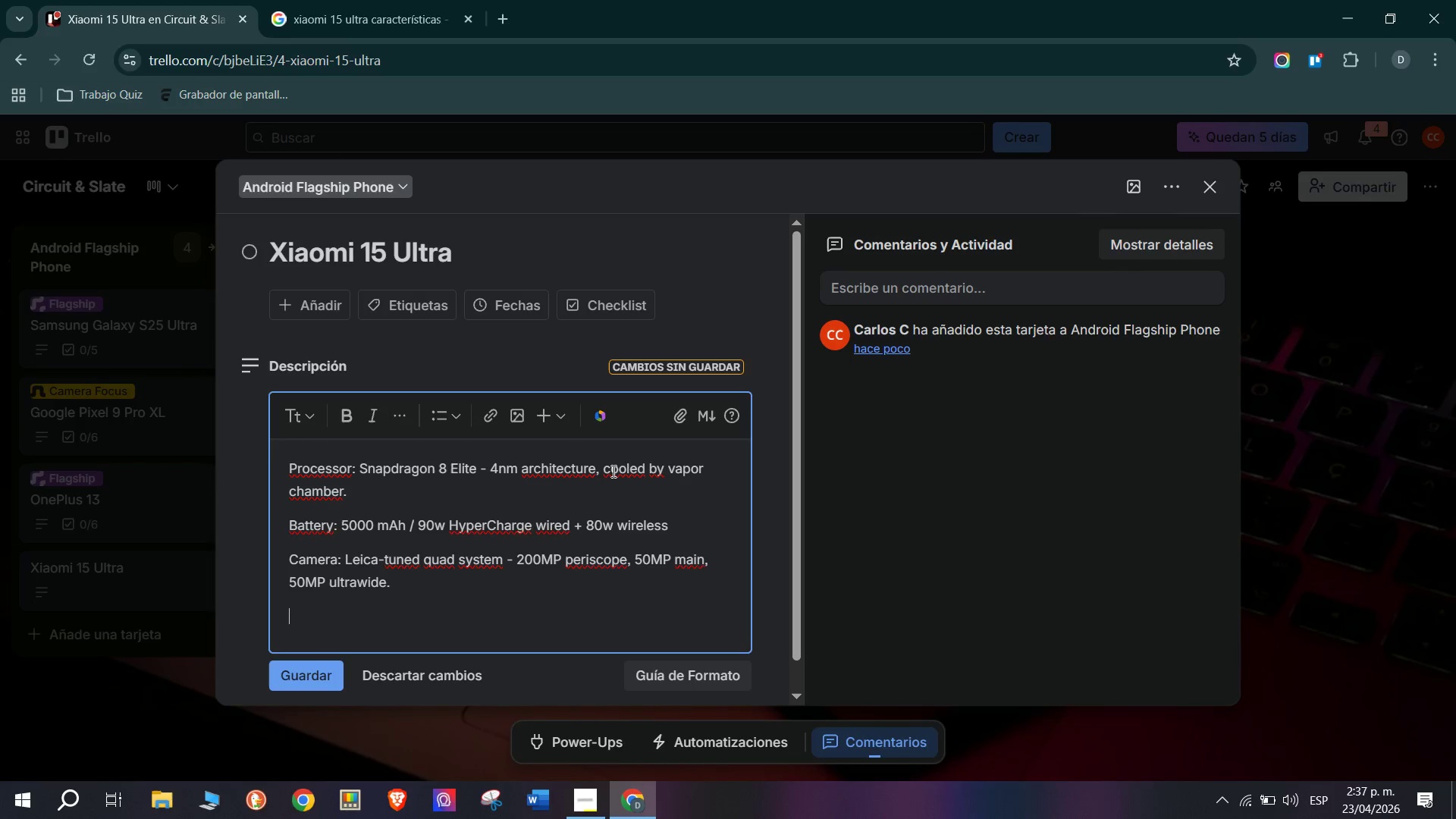 
type(Targewt)
key(Backspace)
key(Backspace)
key(Backspace)
type(et Markw)
key(Backspace)
type(et)
 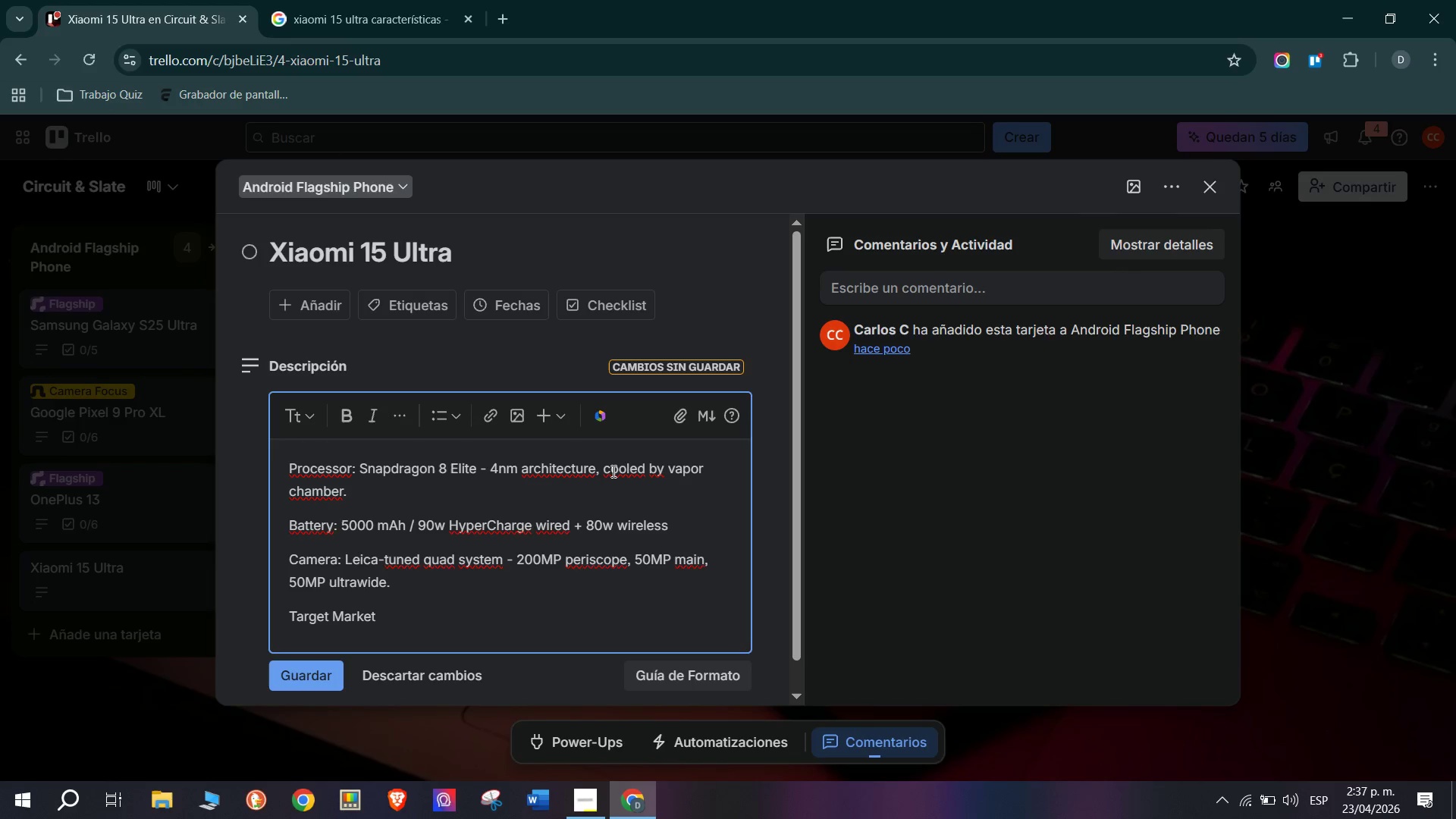 
type(> Photography power users, Import )
key(Backspace)
type(- marh)
key(Backspace)
type(ket enthusiasts)
 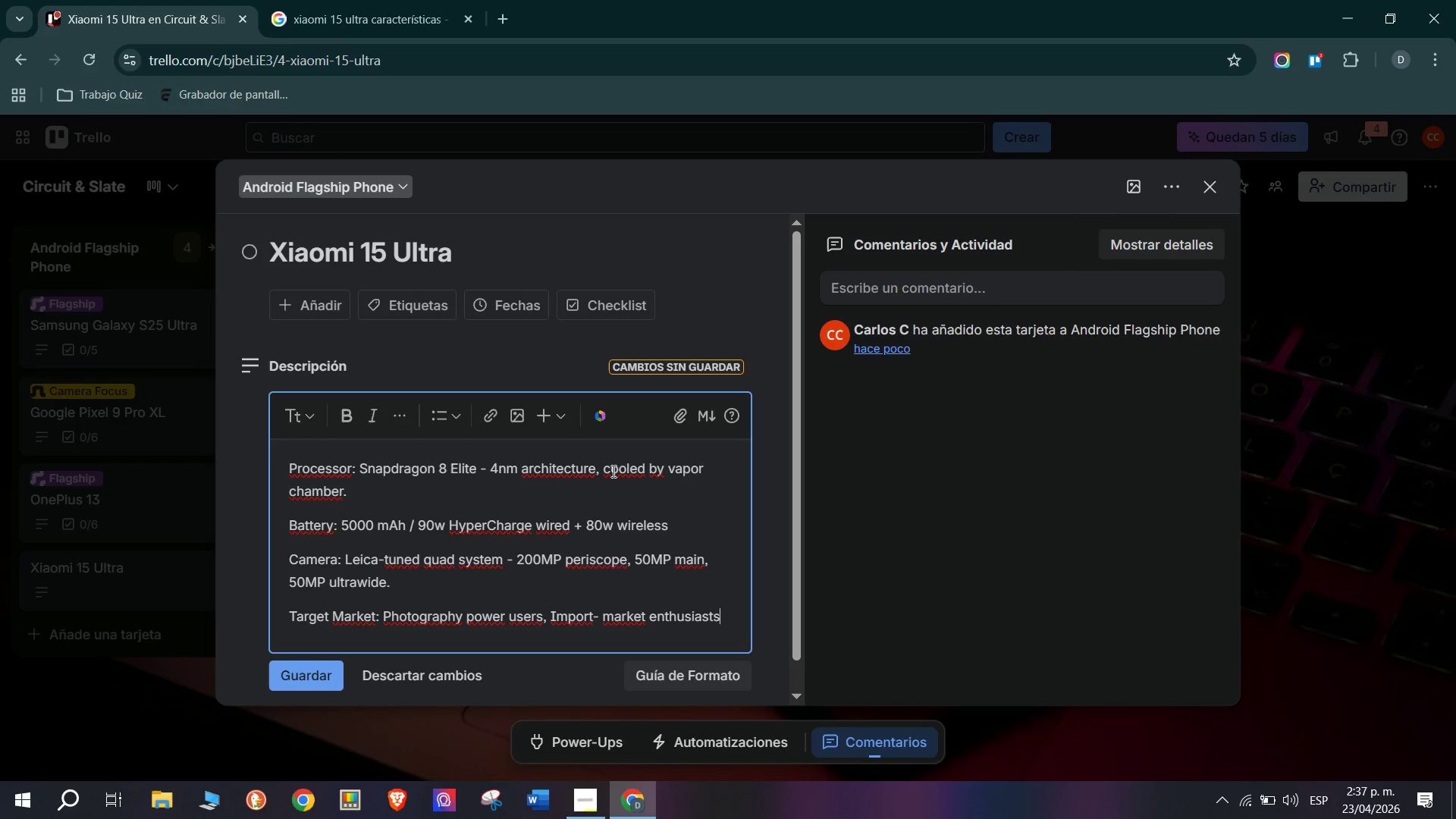 
key(Enter)
 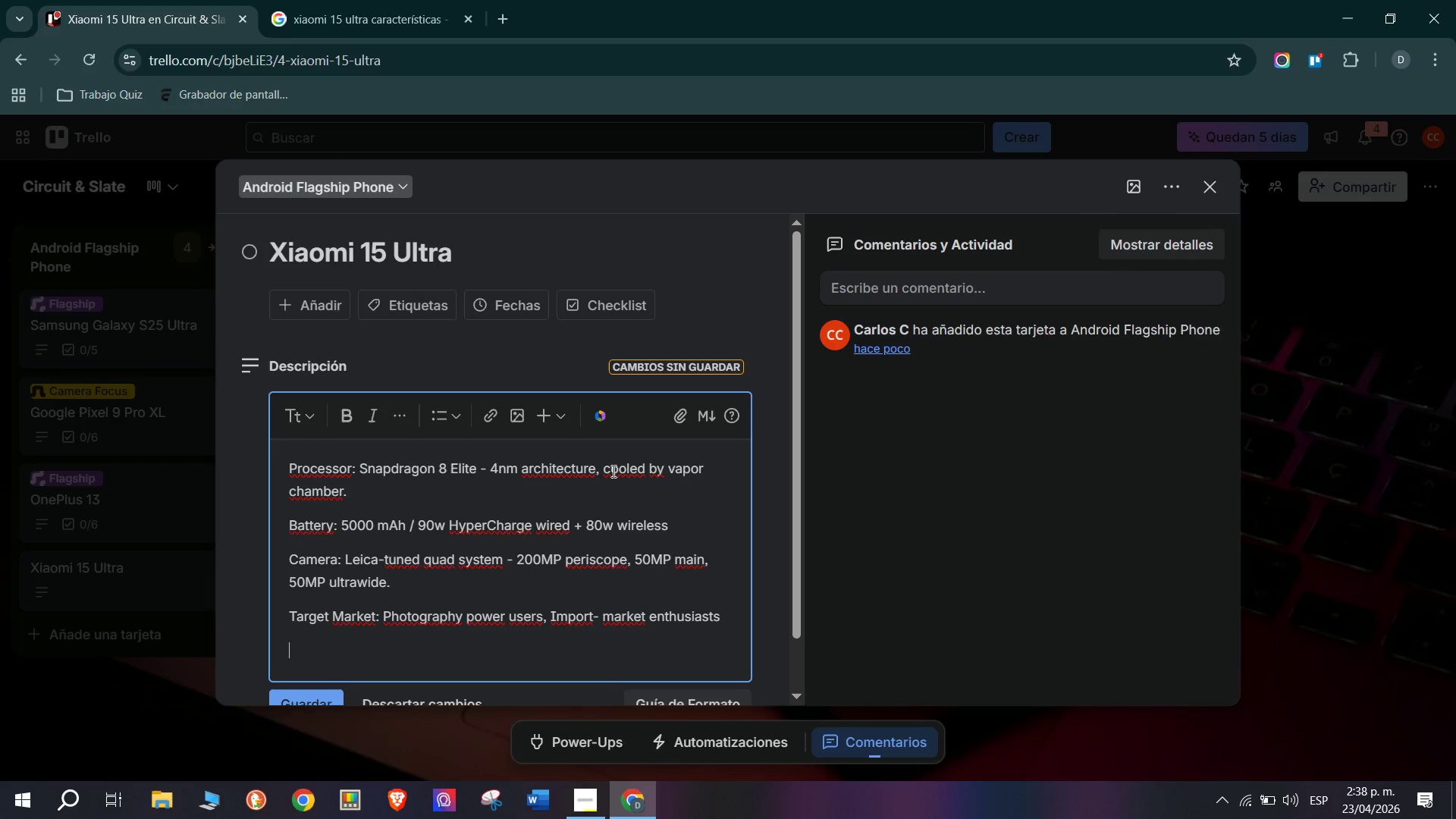 
wait(51.09)
 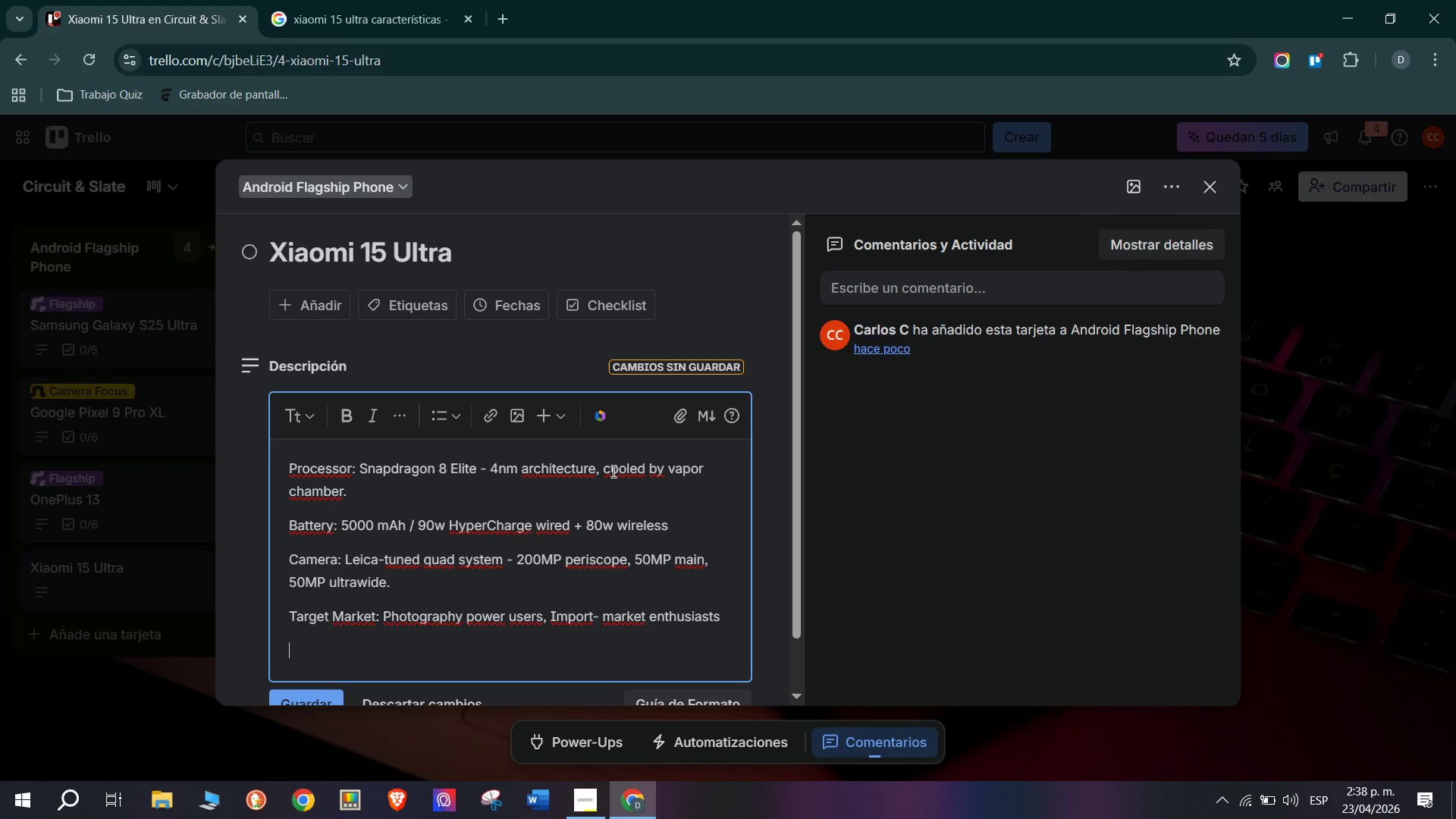 
left_click([427, 0])
 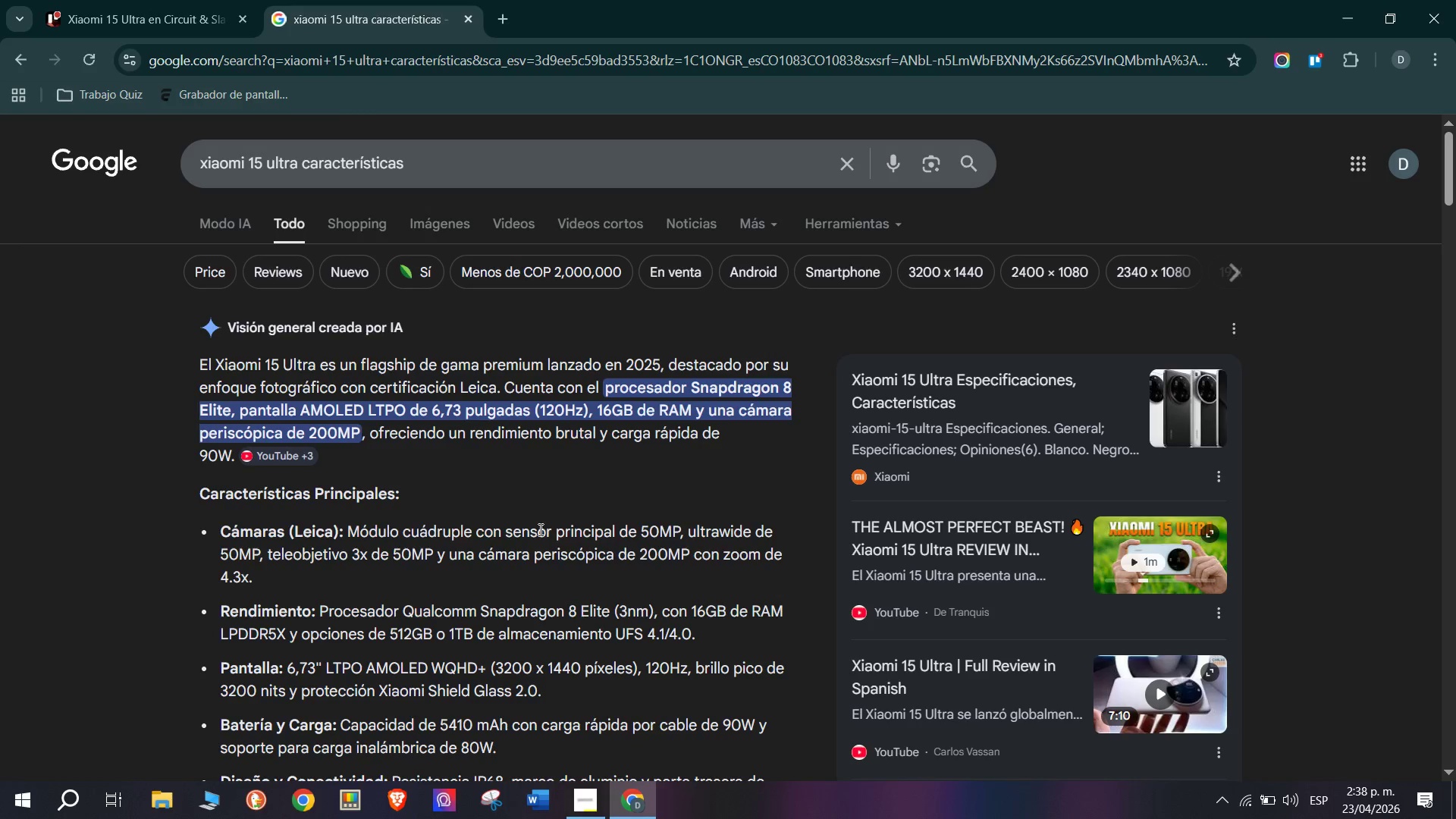 
scroll: coordinate [539, 538], scroll_direction: down, amount: 1.0
 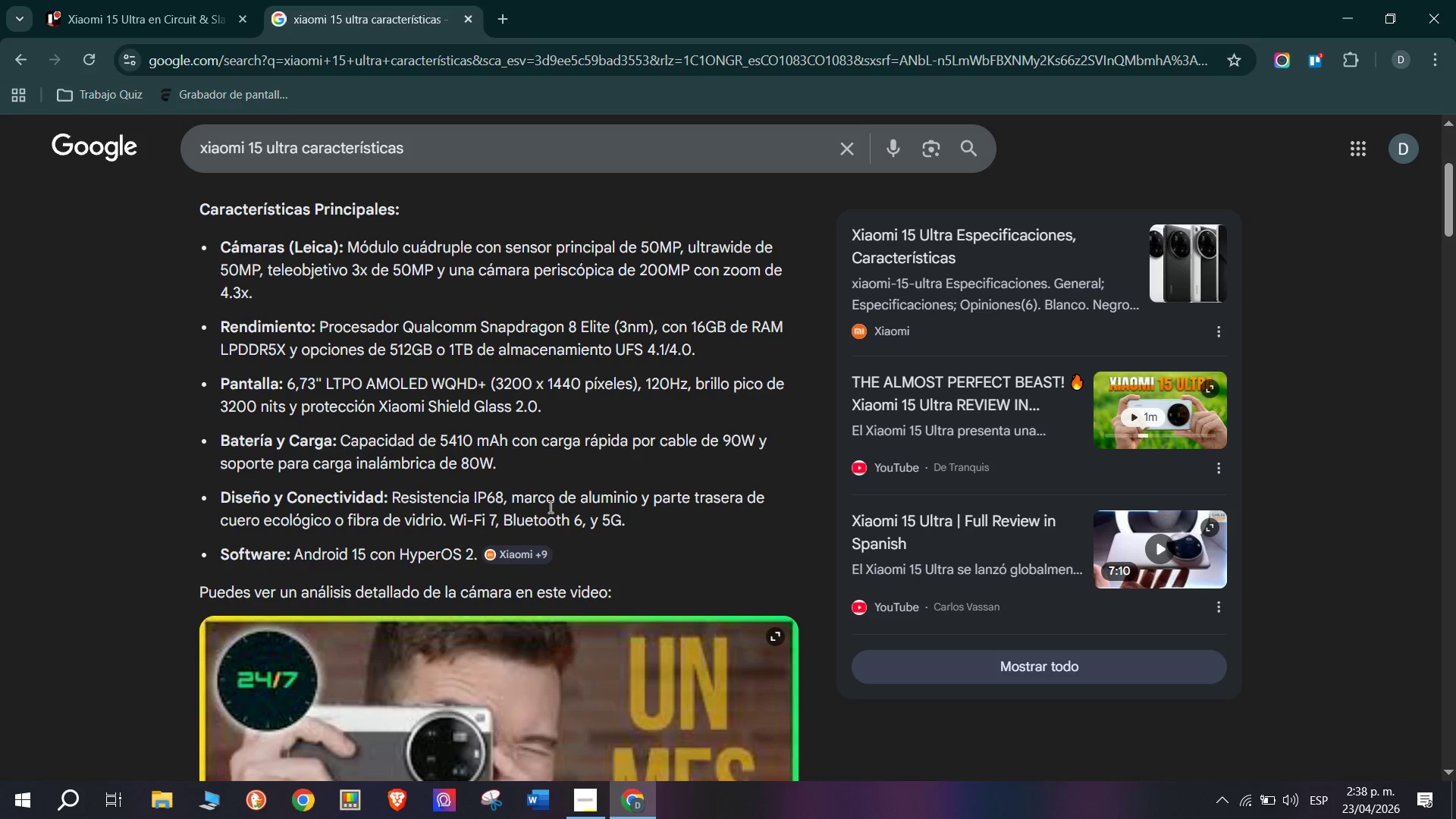 
wait(6.48)
 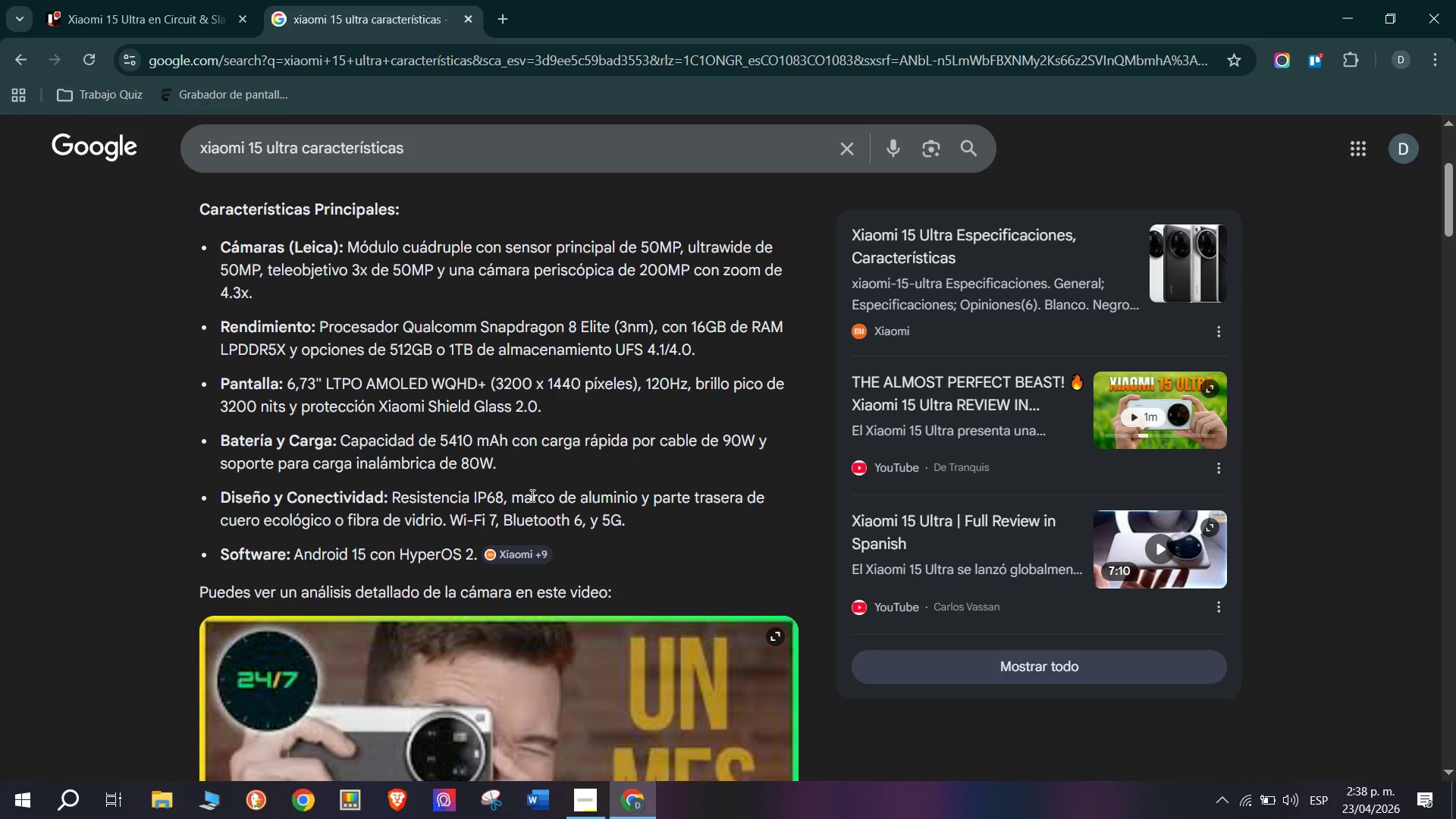 
left_click([146, 0])
 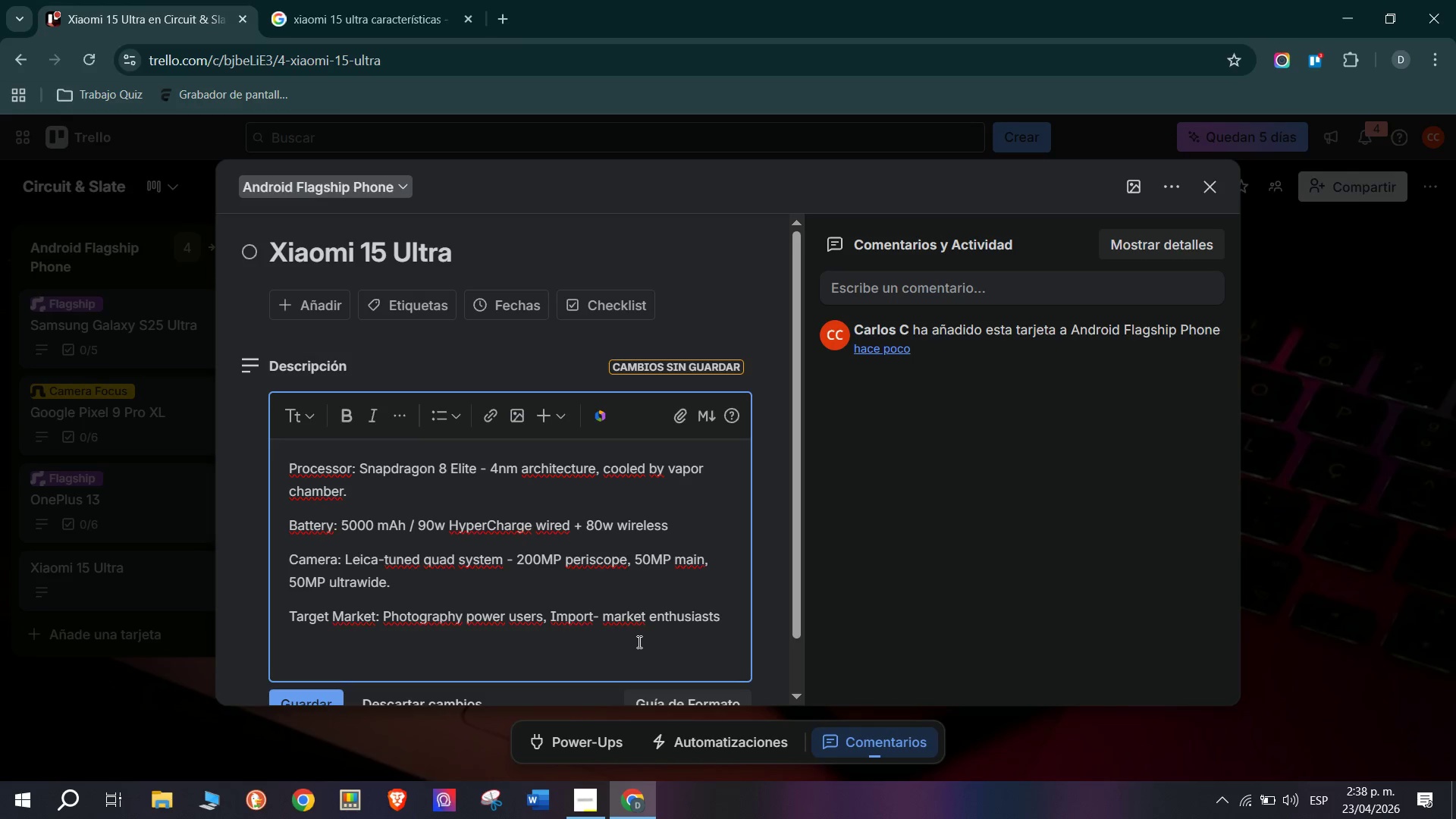 
wait(9.17)
 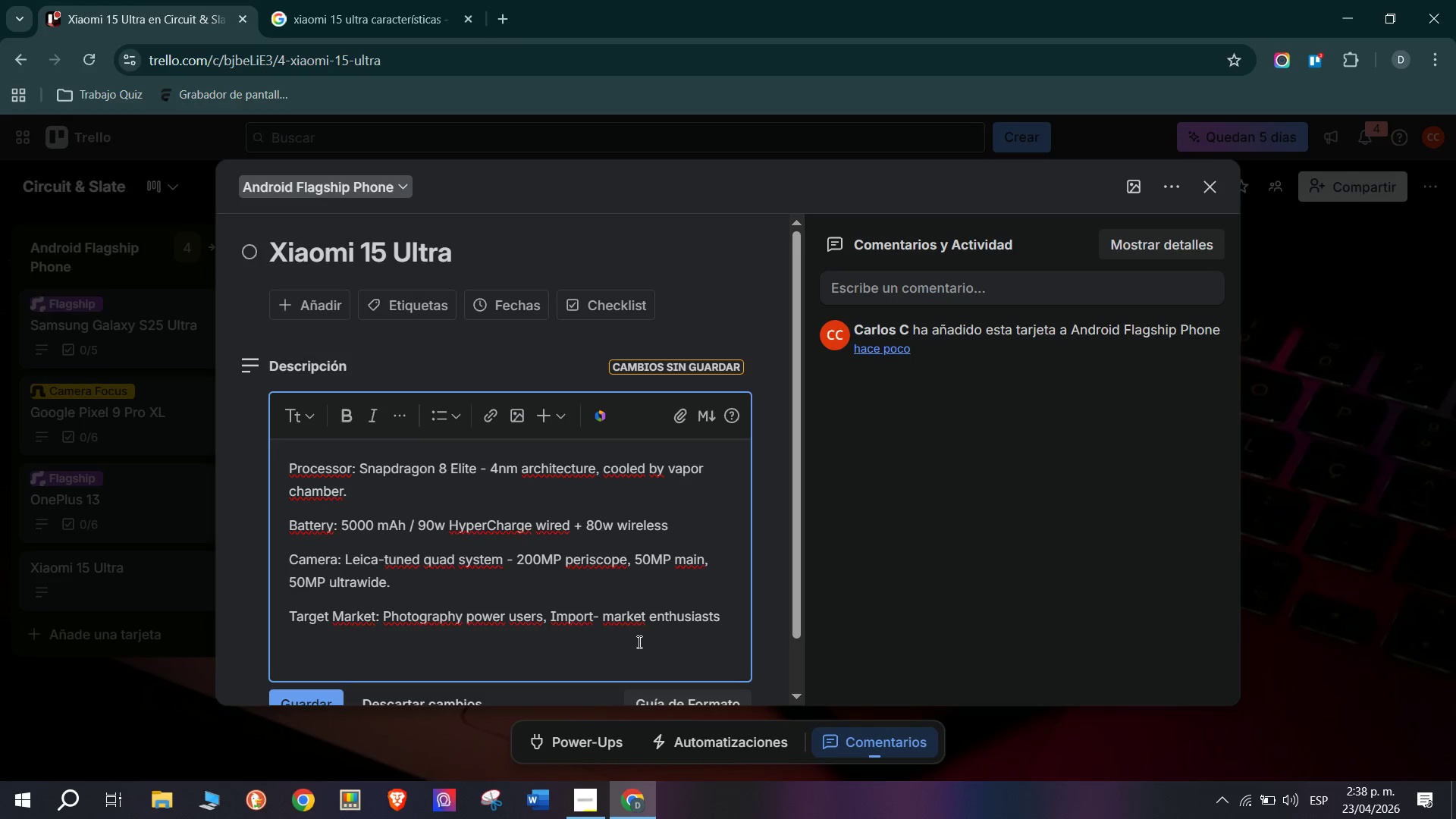 
type(aPRO)
key(Backspace)
key(Backspace)
type(PROX. Rtail Pric> $1099 *import( - official US pricing)
 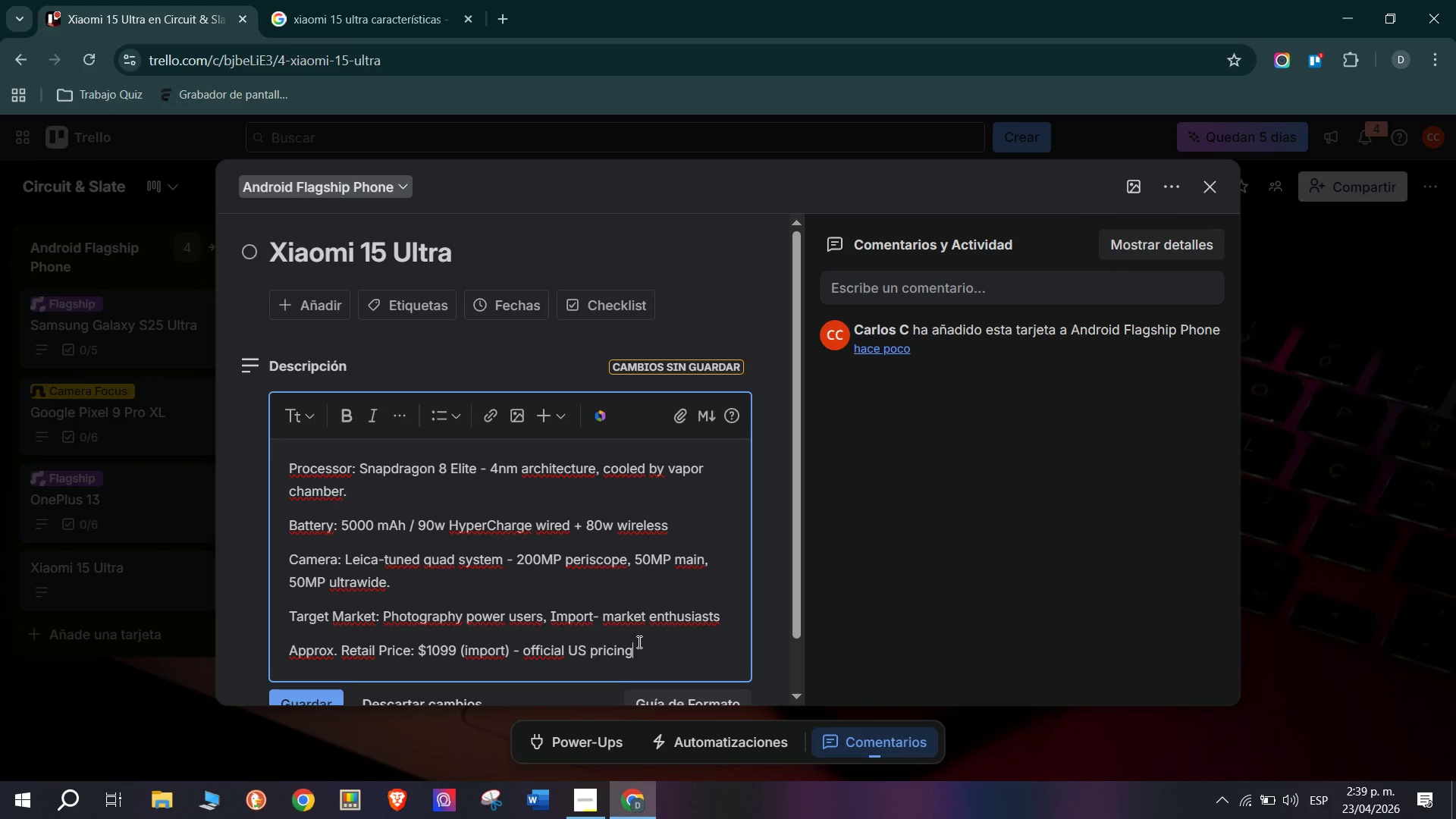 
hold_key(key=CapsLock, duration=0.31)
 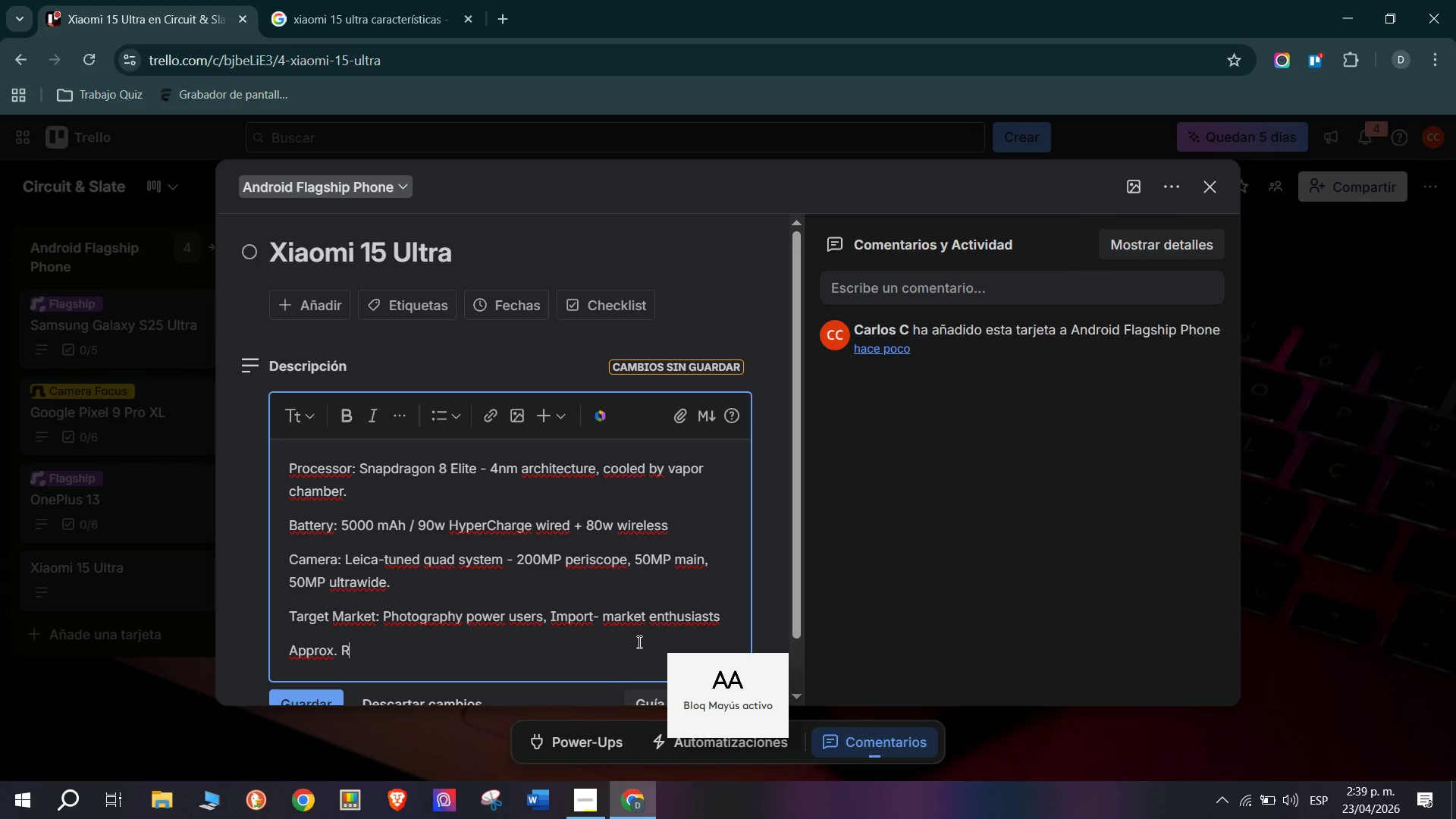 
hold_key(key=E, duration=3.5)
 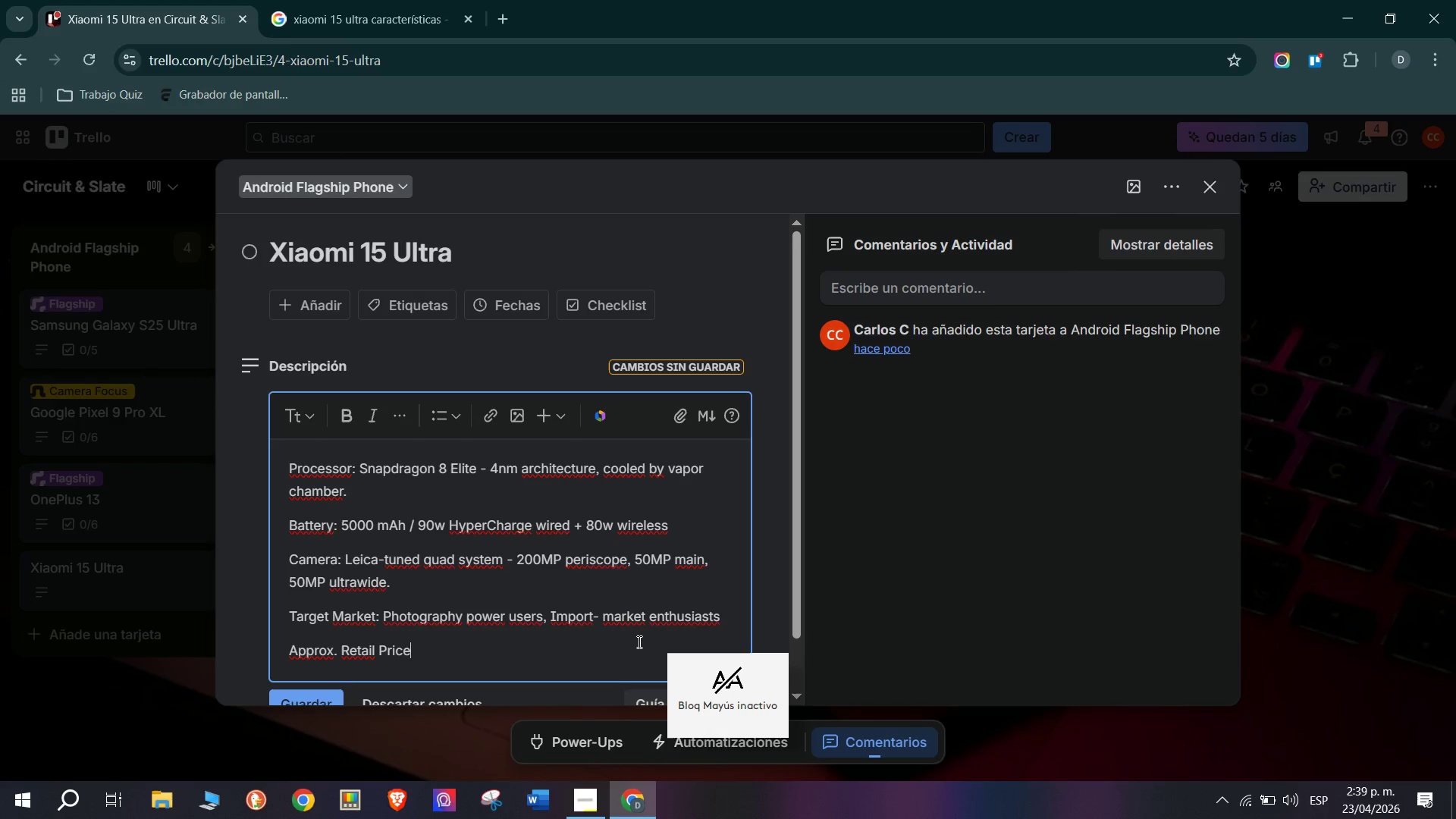 
type( tbd)
 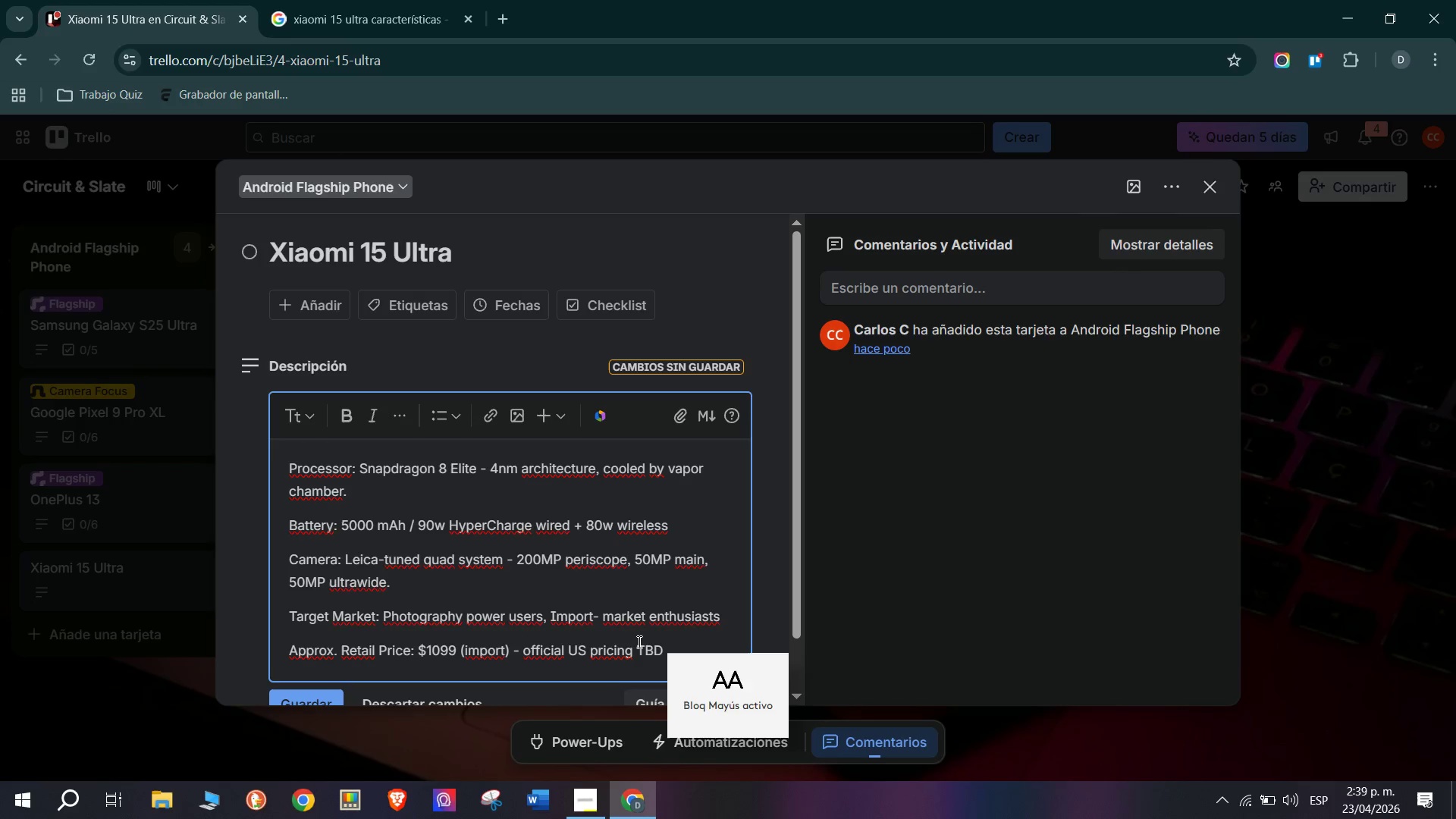 
key(Enter)
 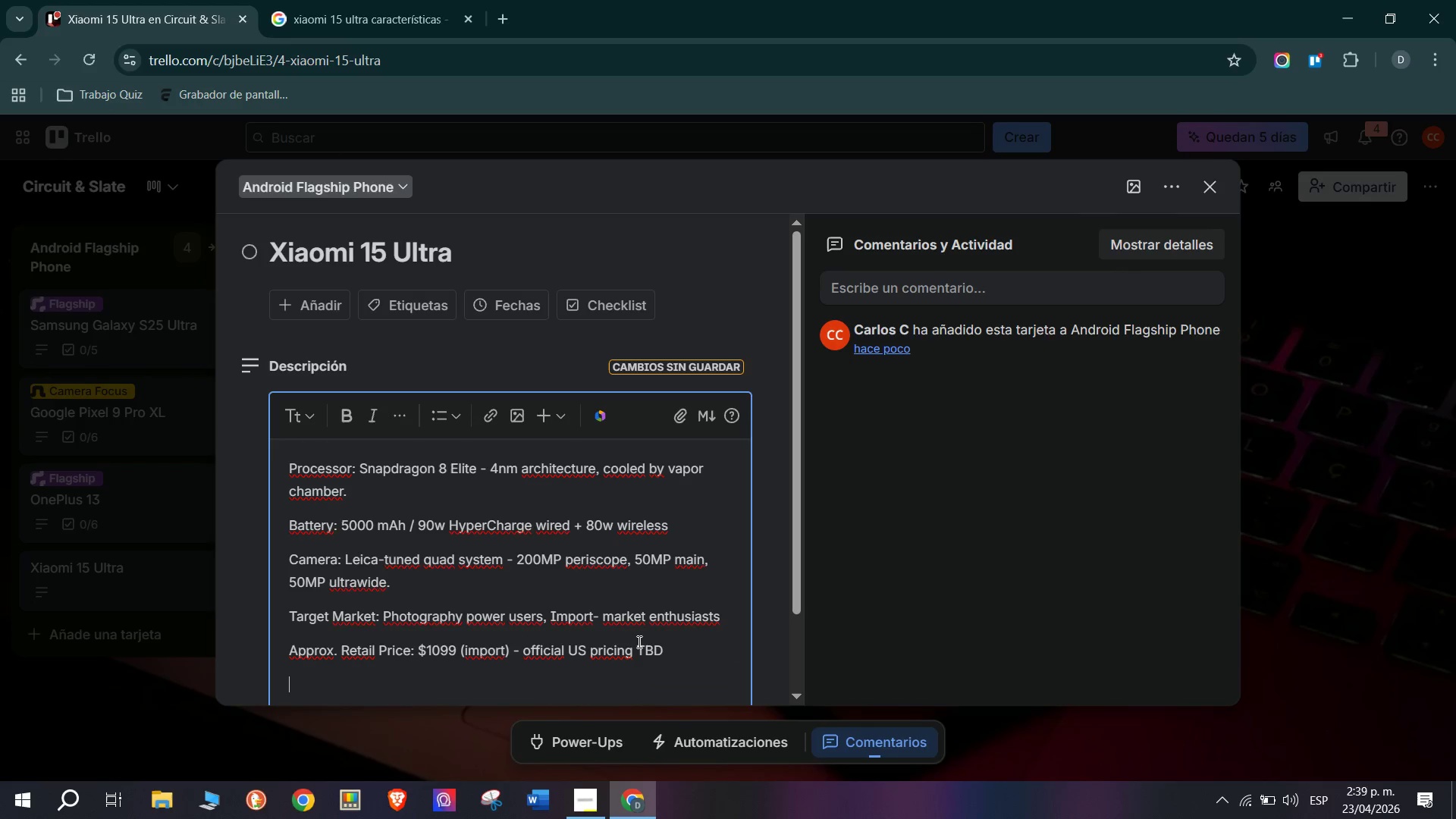 
scroll: coordinate [515, 622], scroll_direction: down, amount: 2.0
 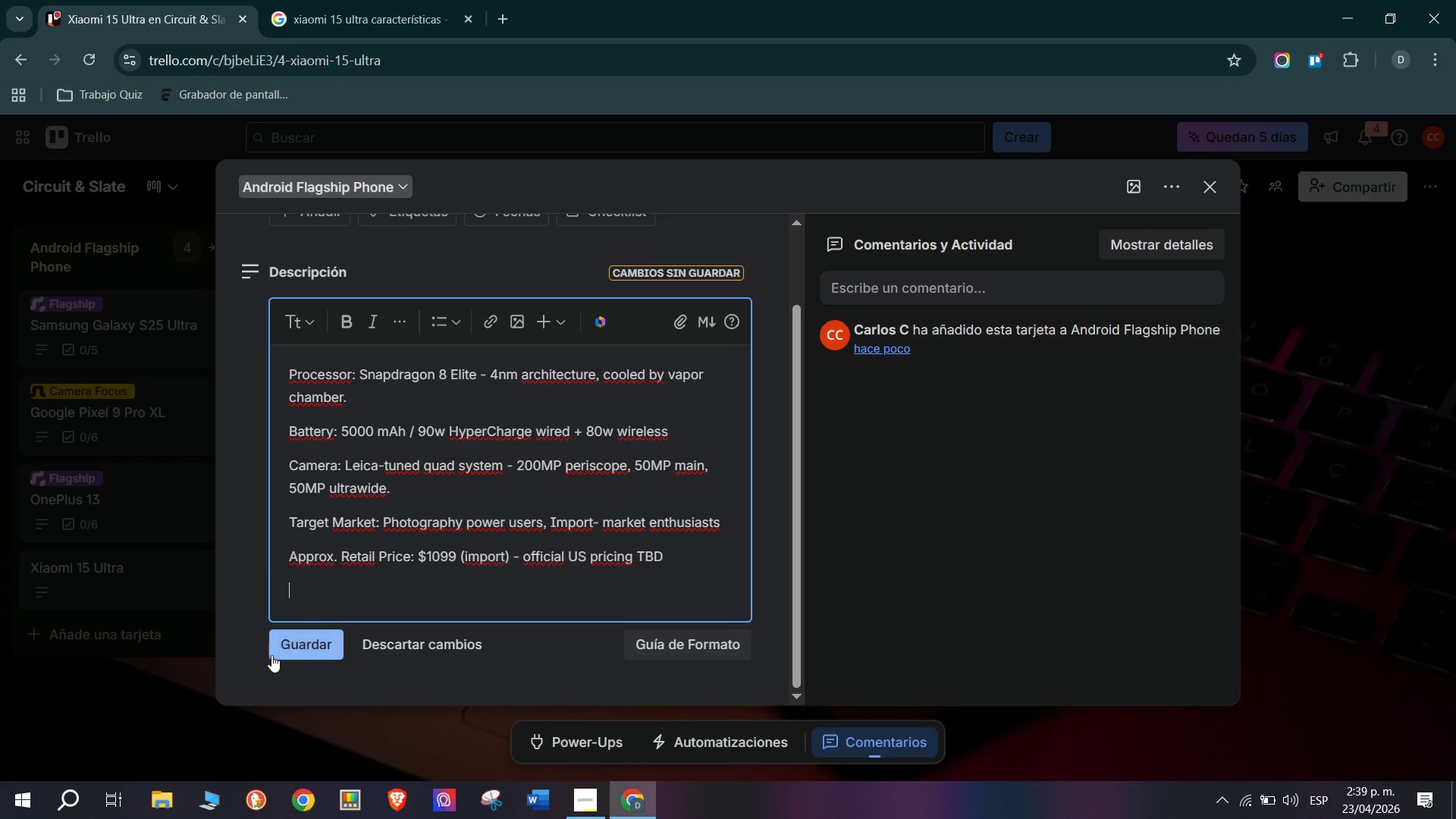 
left_click([282, 636])
 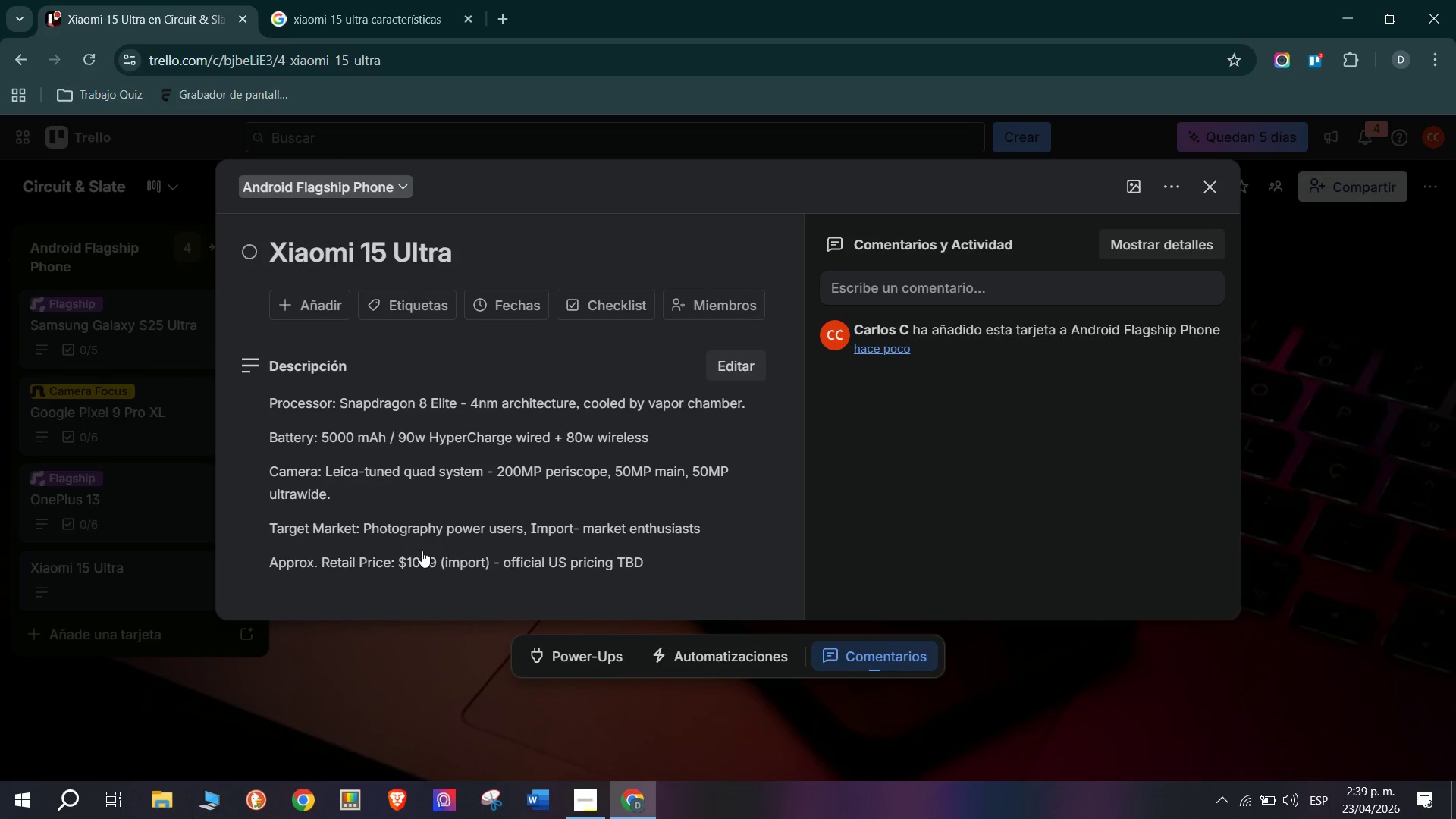 
scroll: coordinate [481, 472], scroll_direction: down, amount: 2.0
 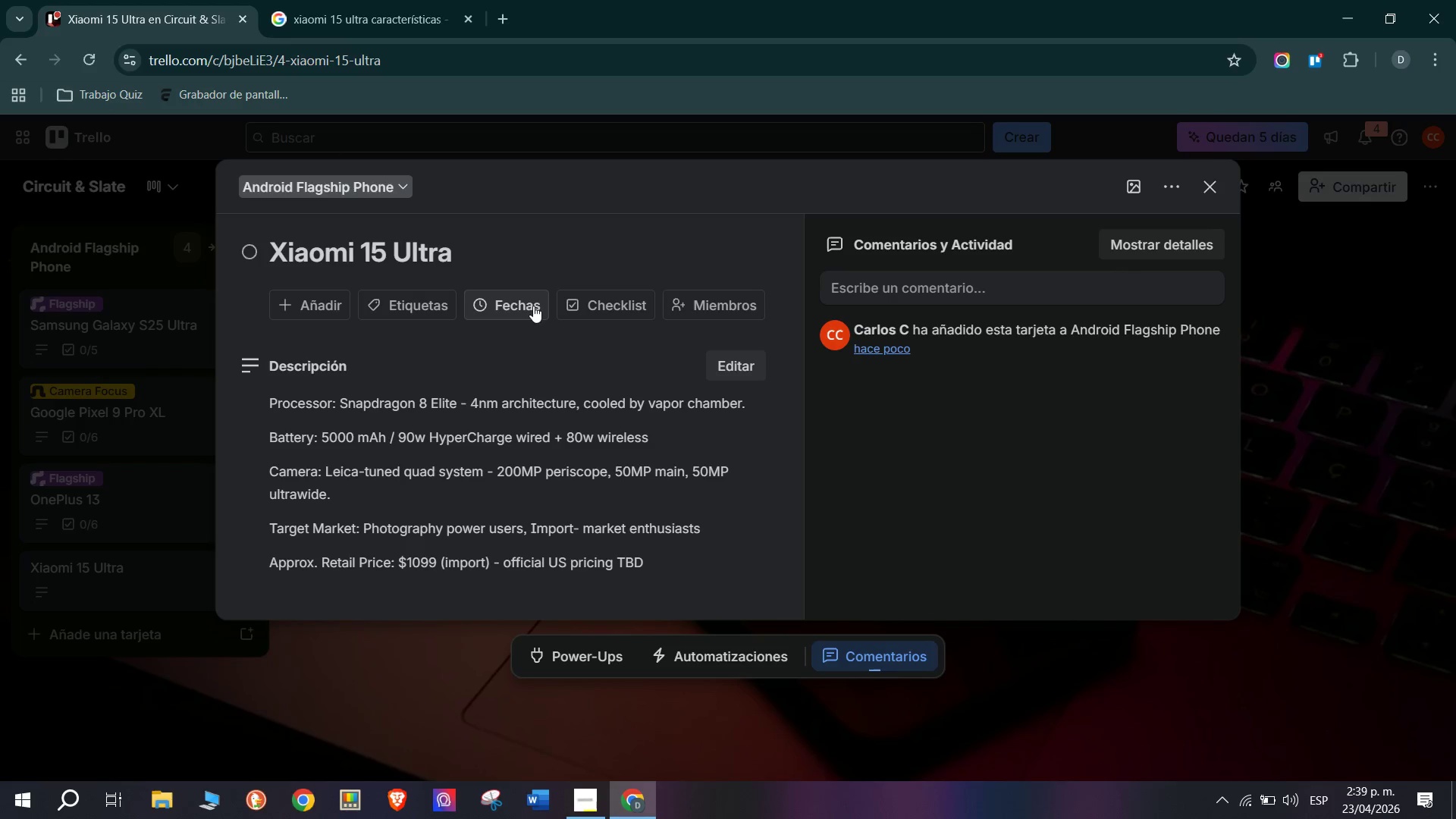 
mouse_move([456, 306])
 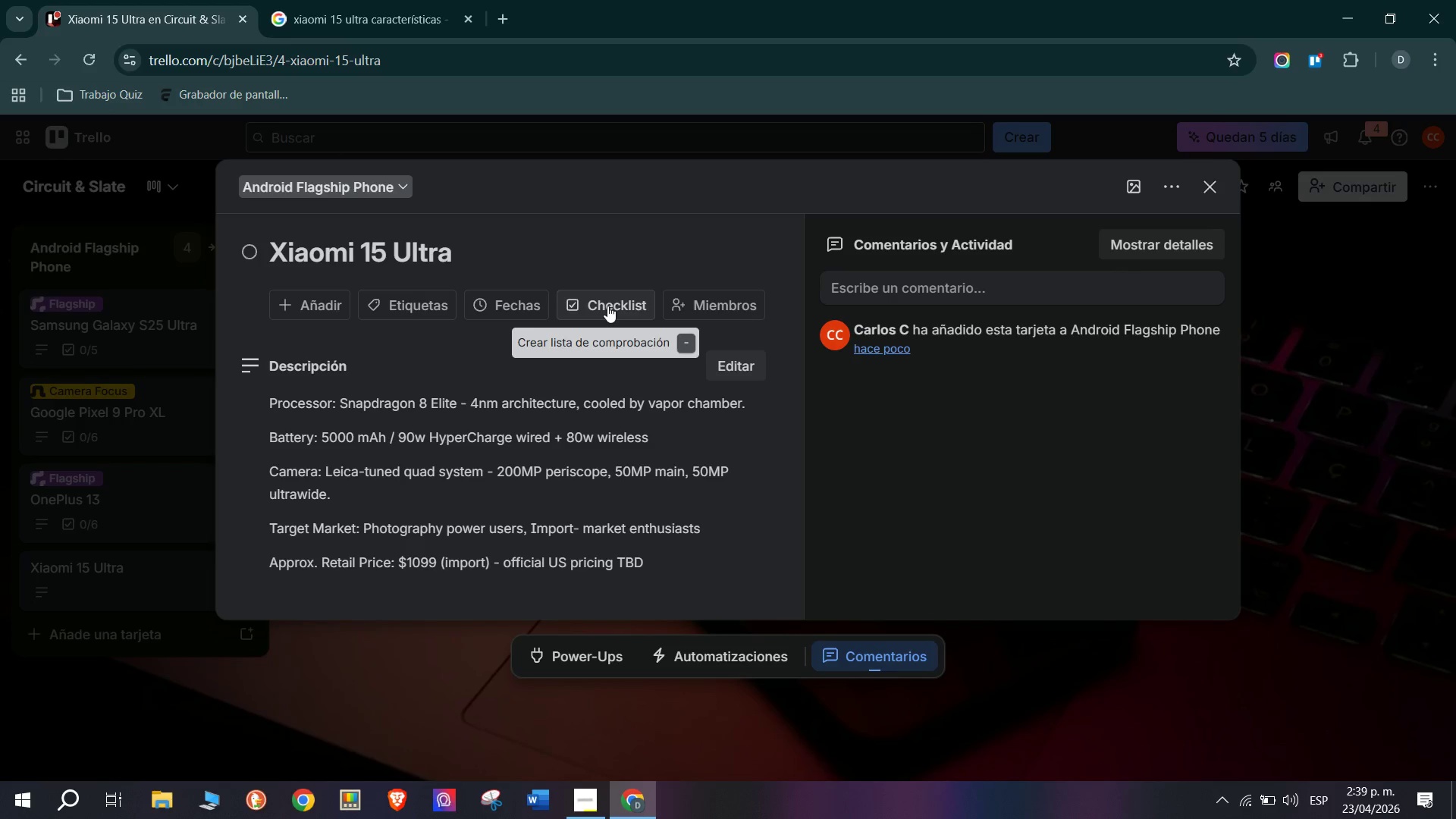 
left_click([607, 306])
 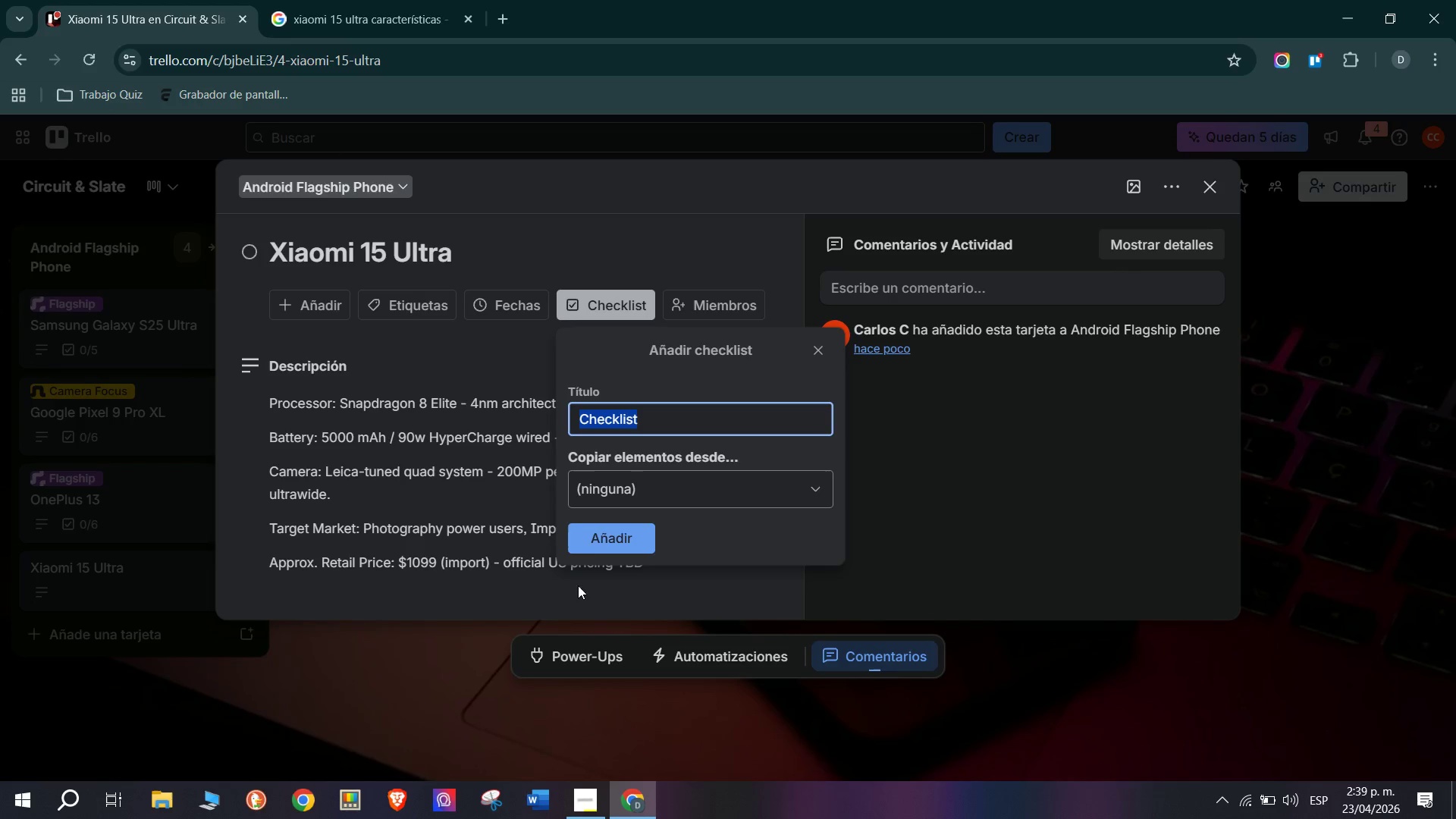 
left_click([596, 536])
 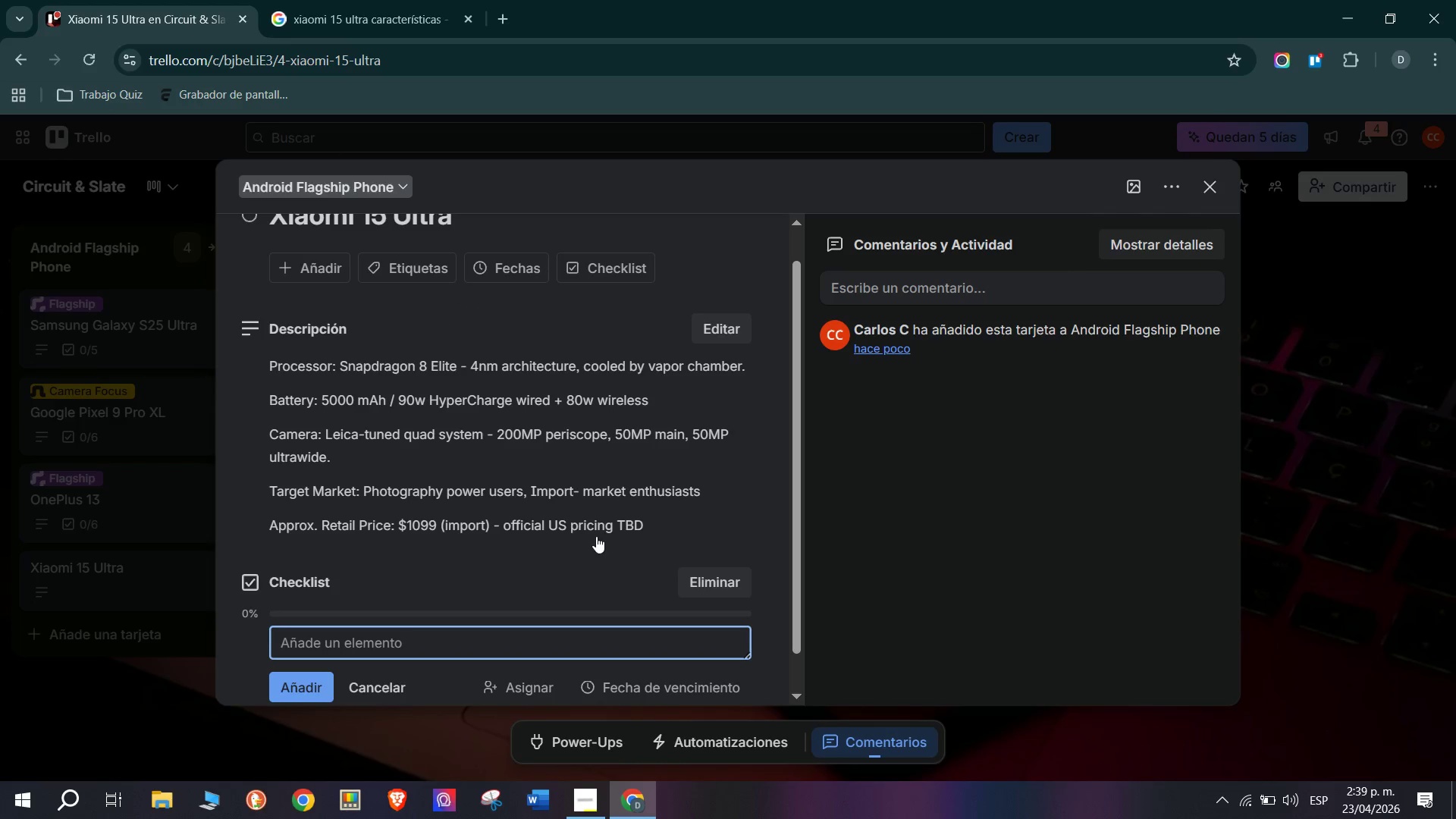 
type(Confirm official US availability and warranty Support sr)
key(Backspace)
type(tatus)
 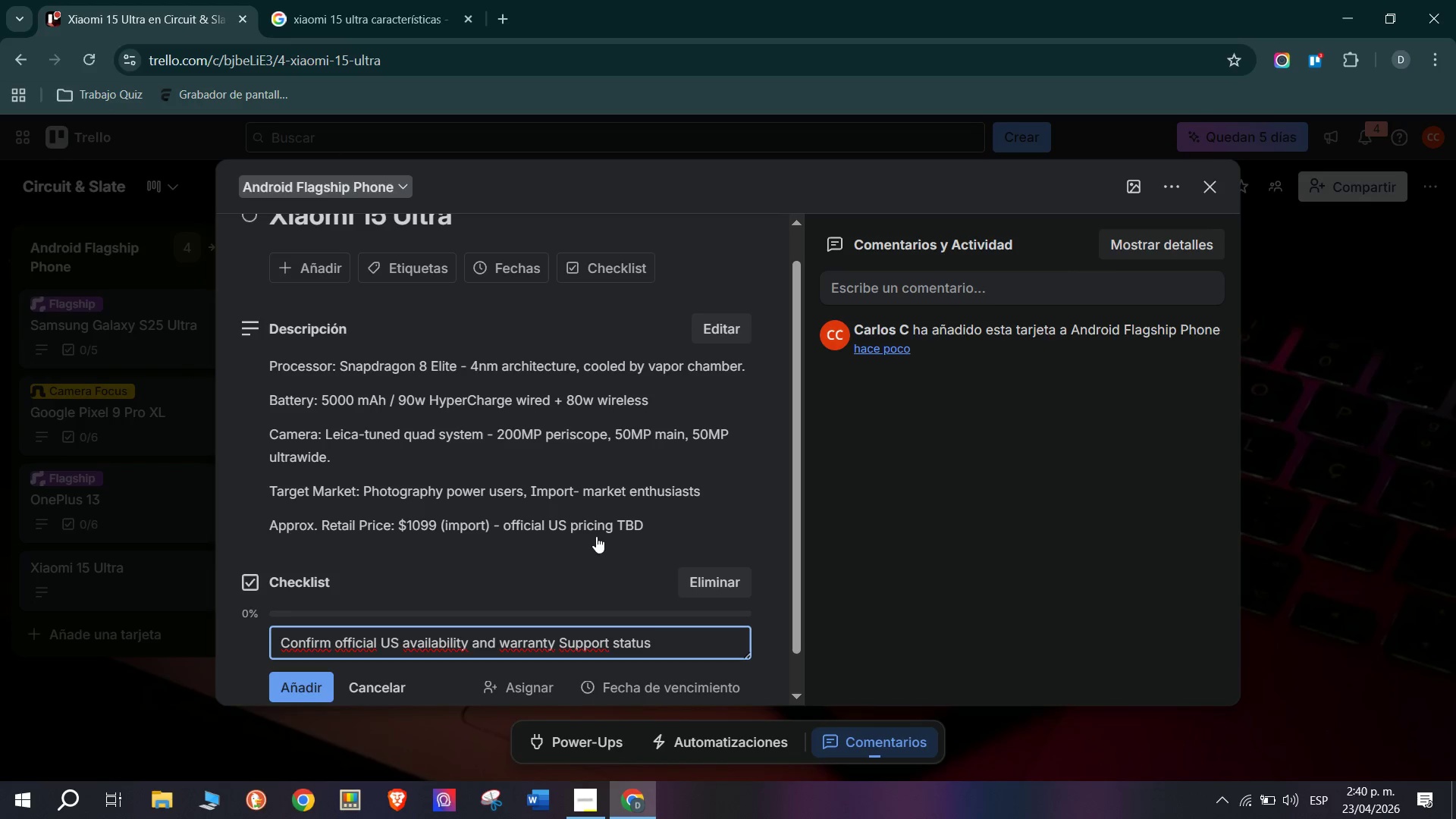 
key(Enter)
 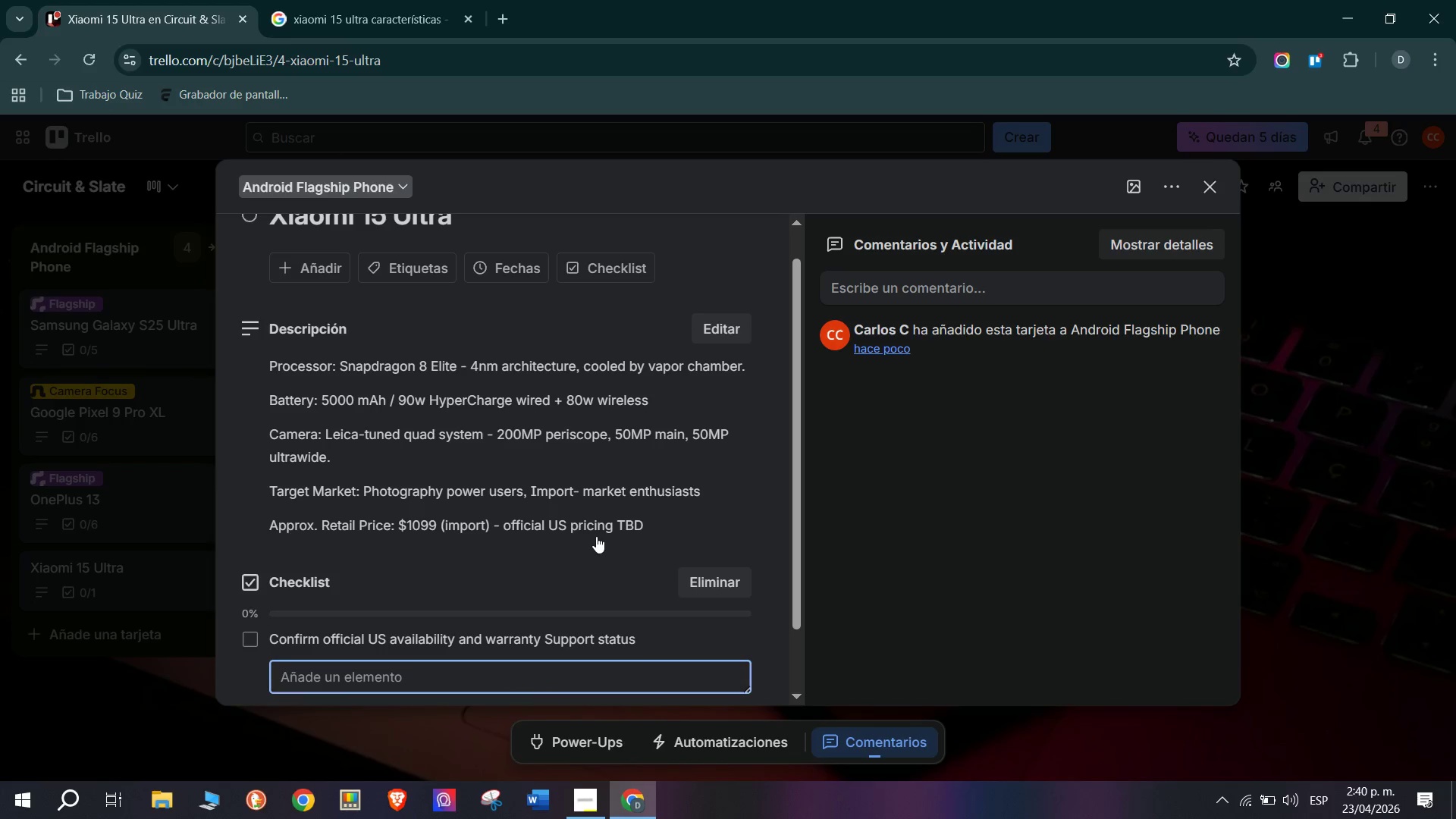 
type(Review Leica Summilux optixs)
key(Backspace)
key(Backspace)
type(cs)
 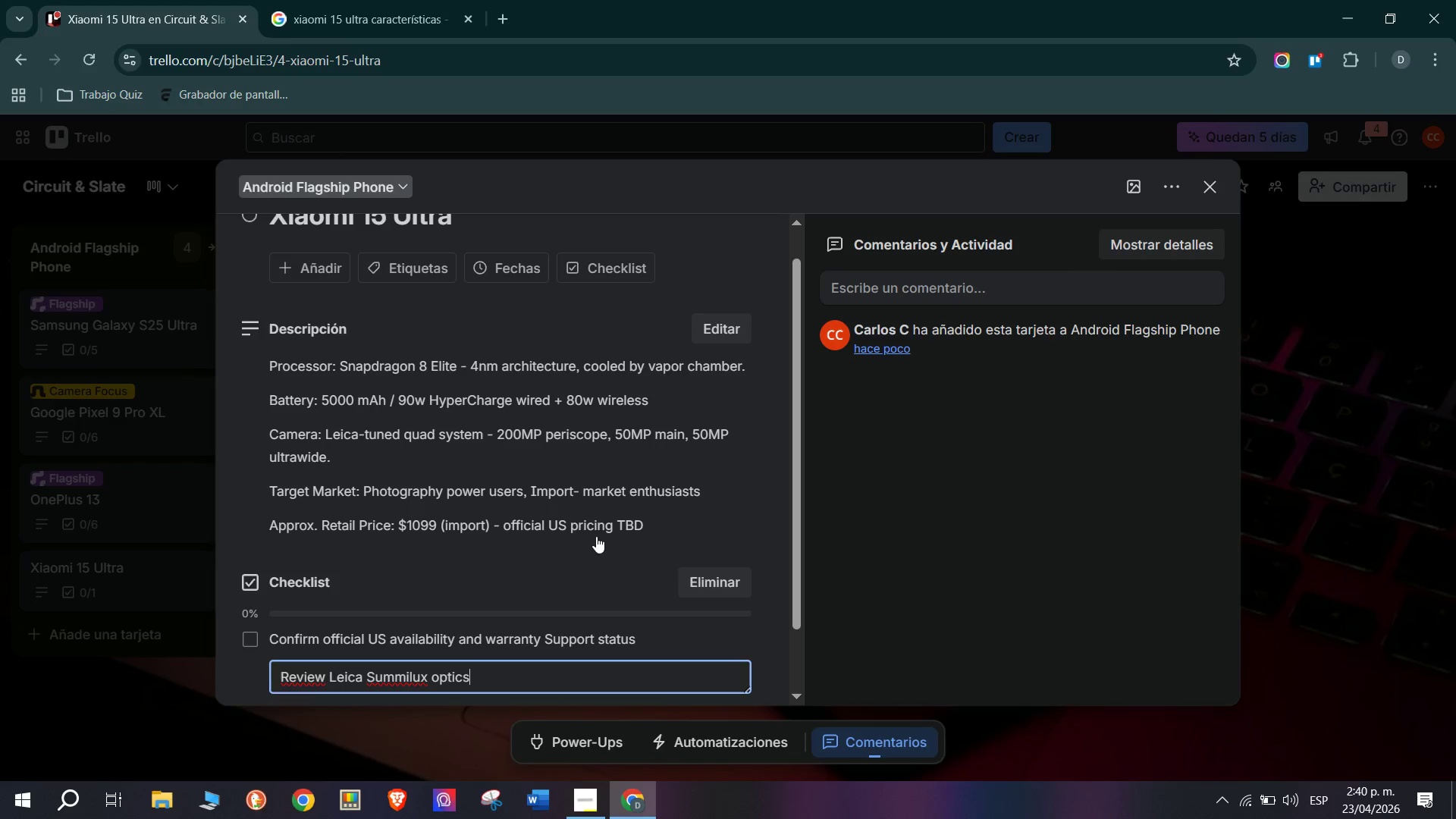 
wait(7.77)
 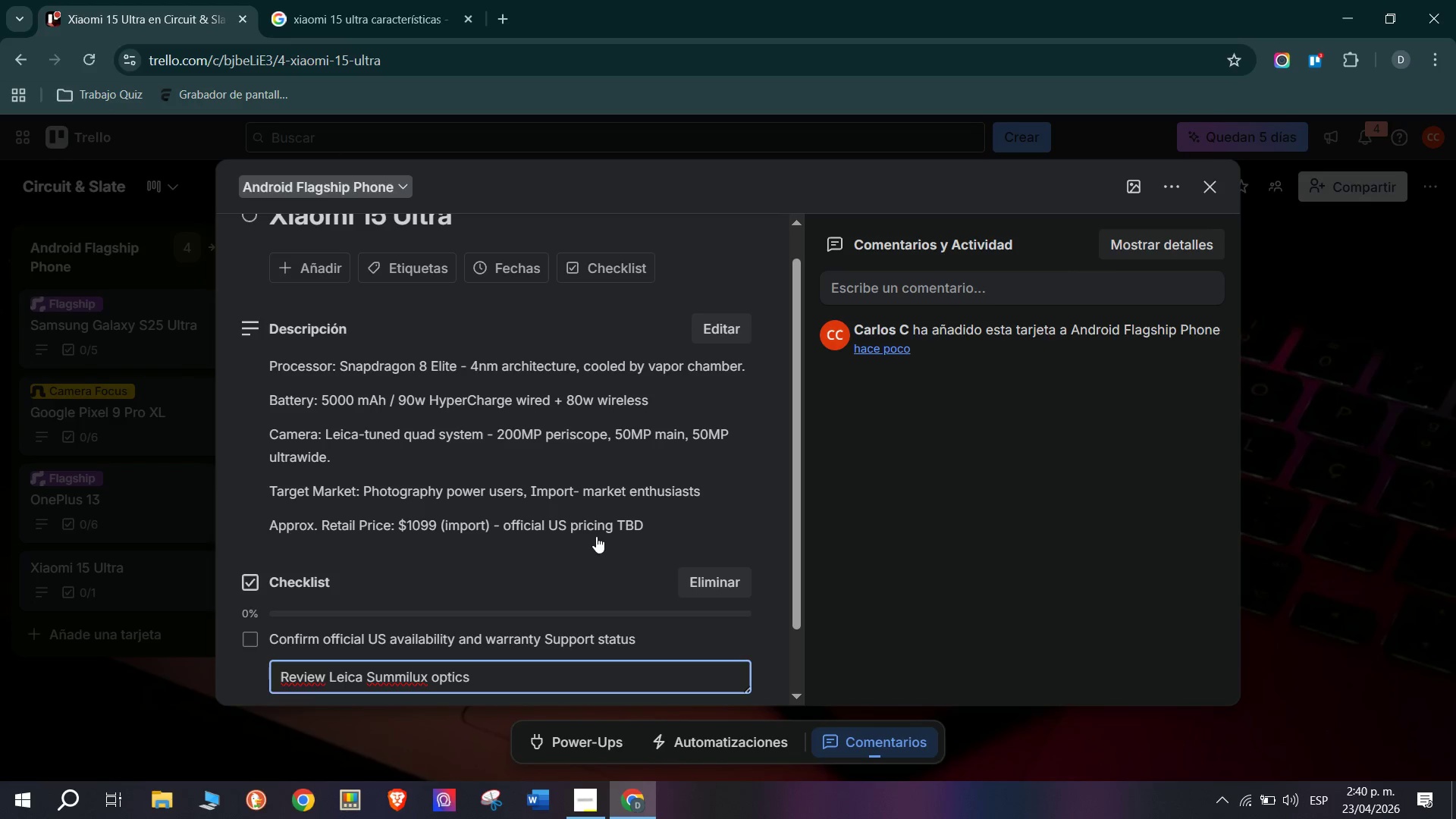 
key(Space)
 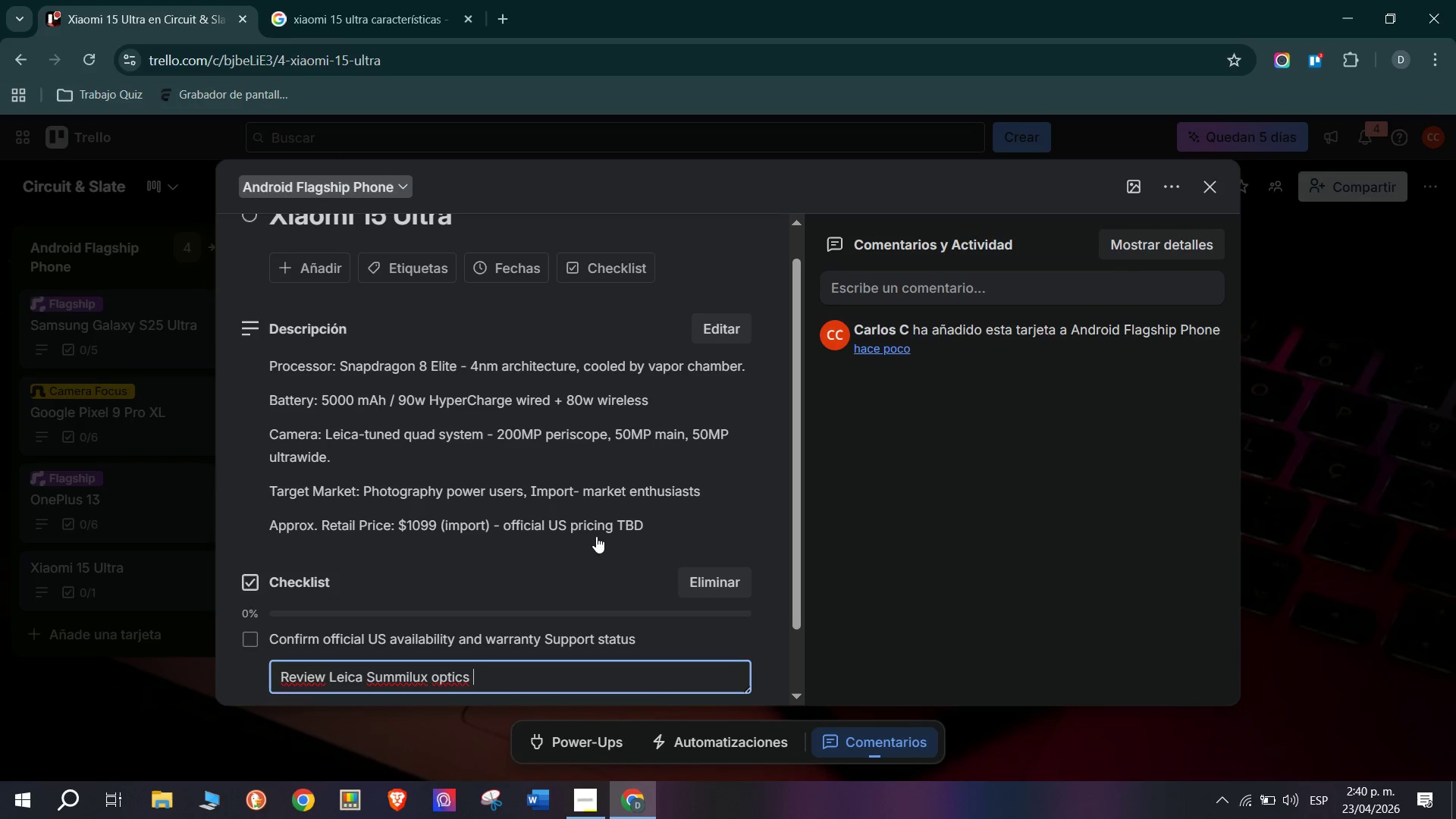 
wait(6.34)
 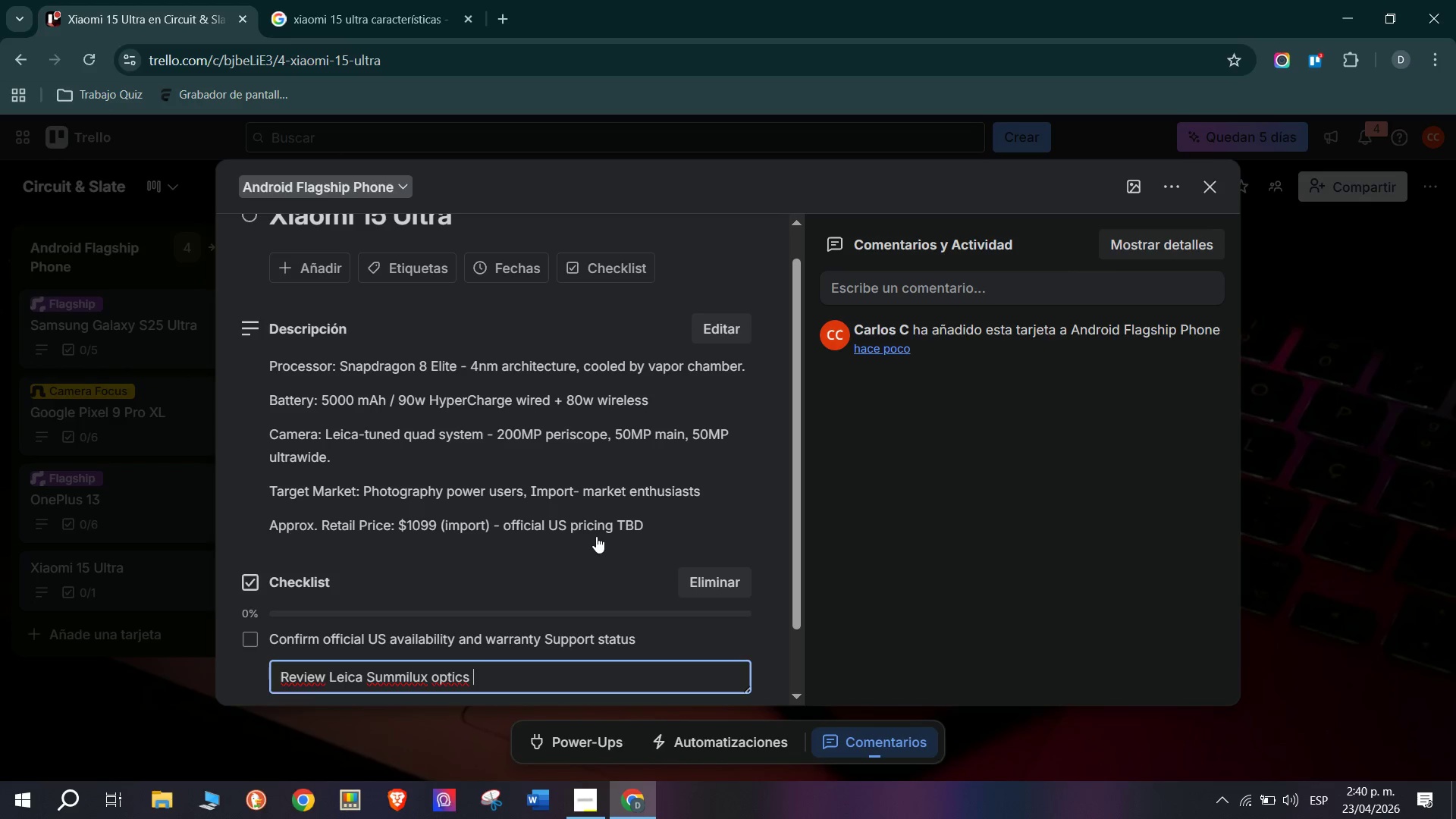 
type(differentiation vs Hasselba)
key(Backspace)
type(lad *onePlus()
 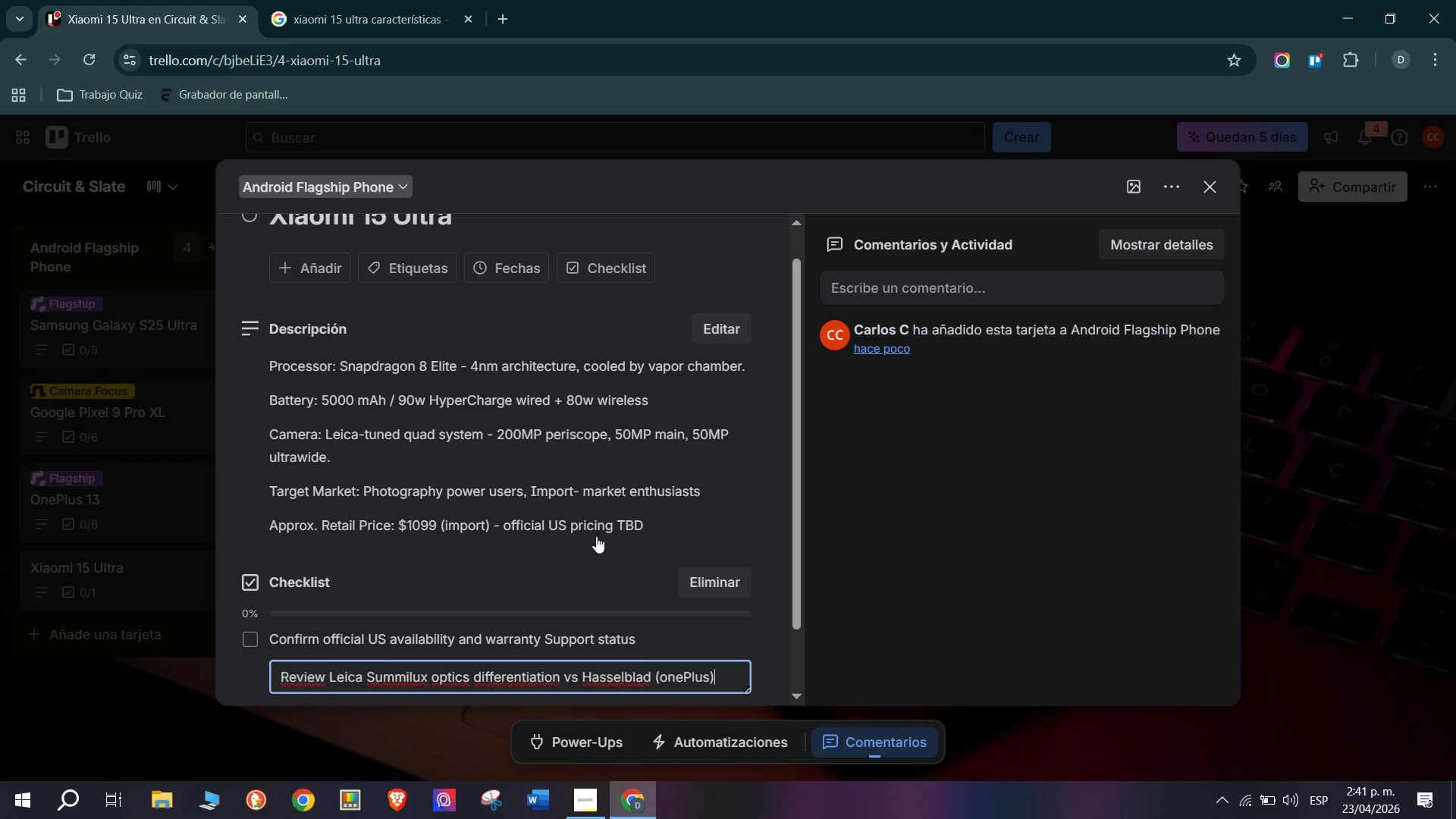 
 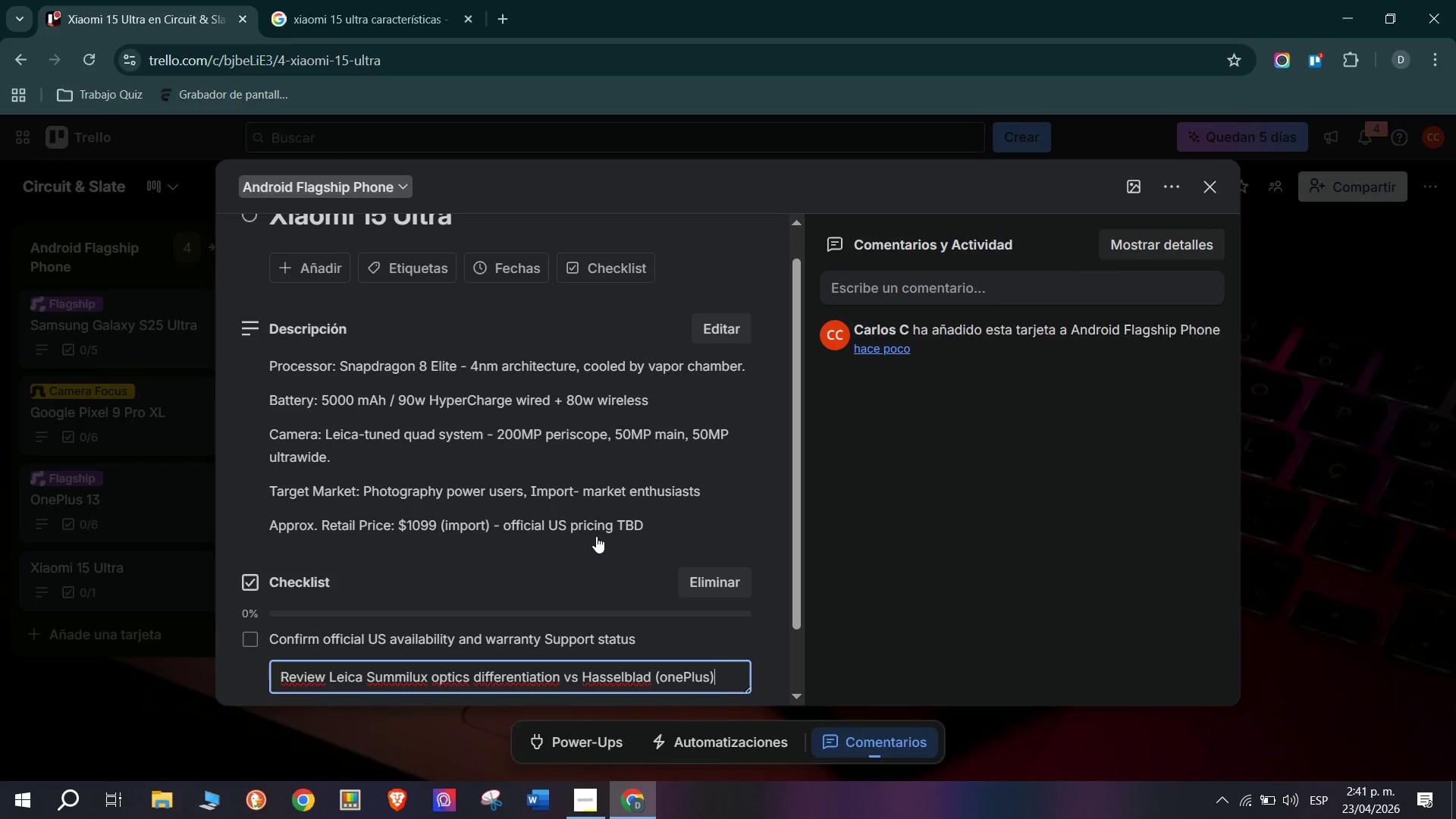 
key(Enter)
 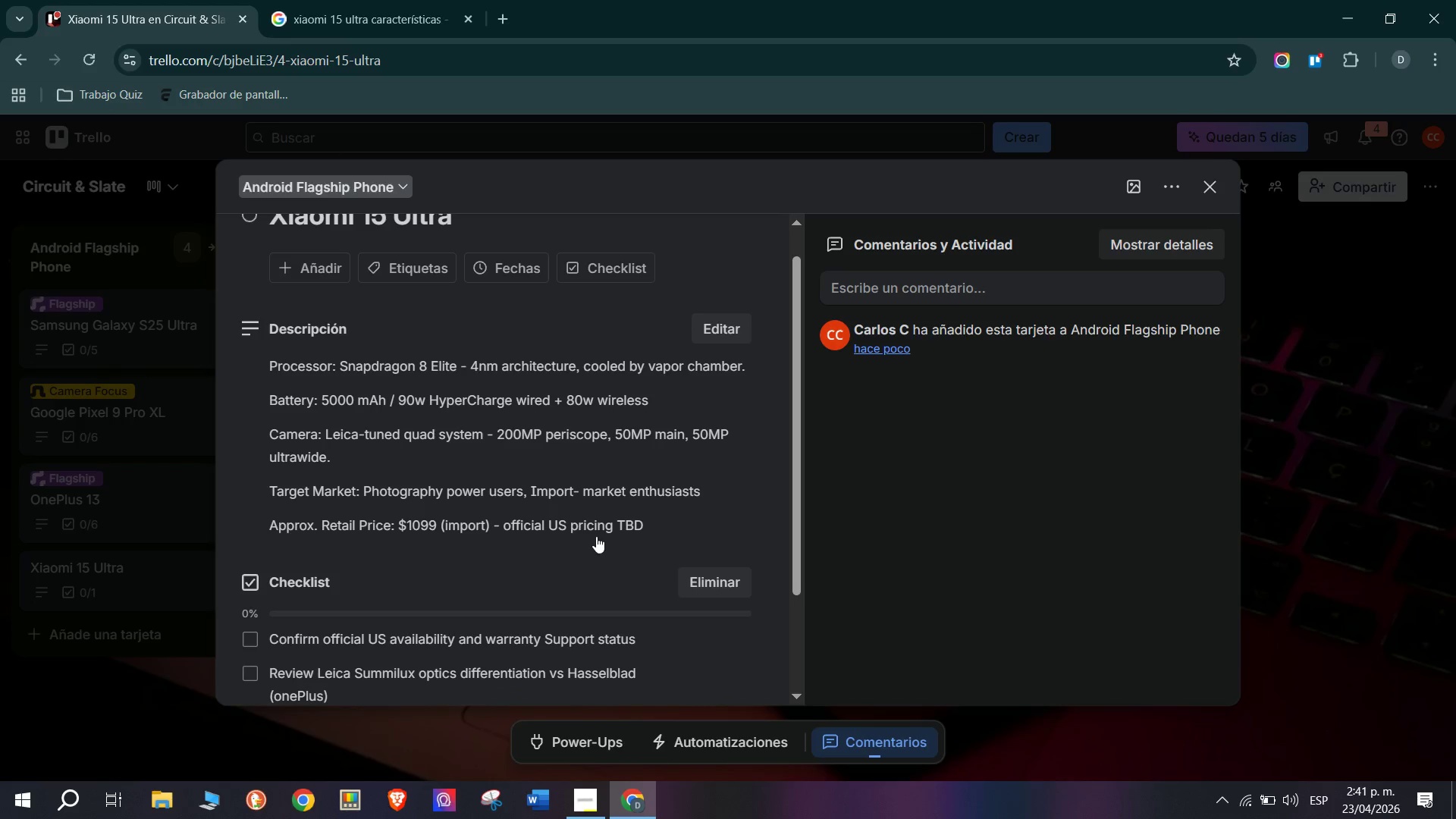 
type(Assess import market risk, customer support limitations)
 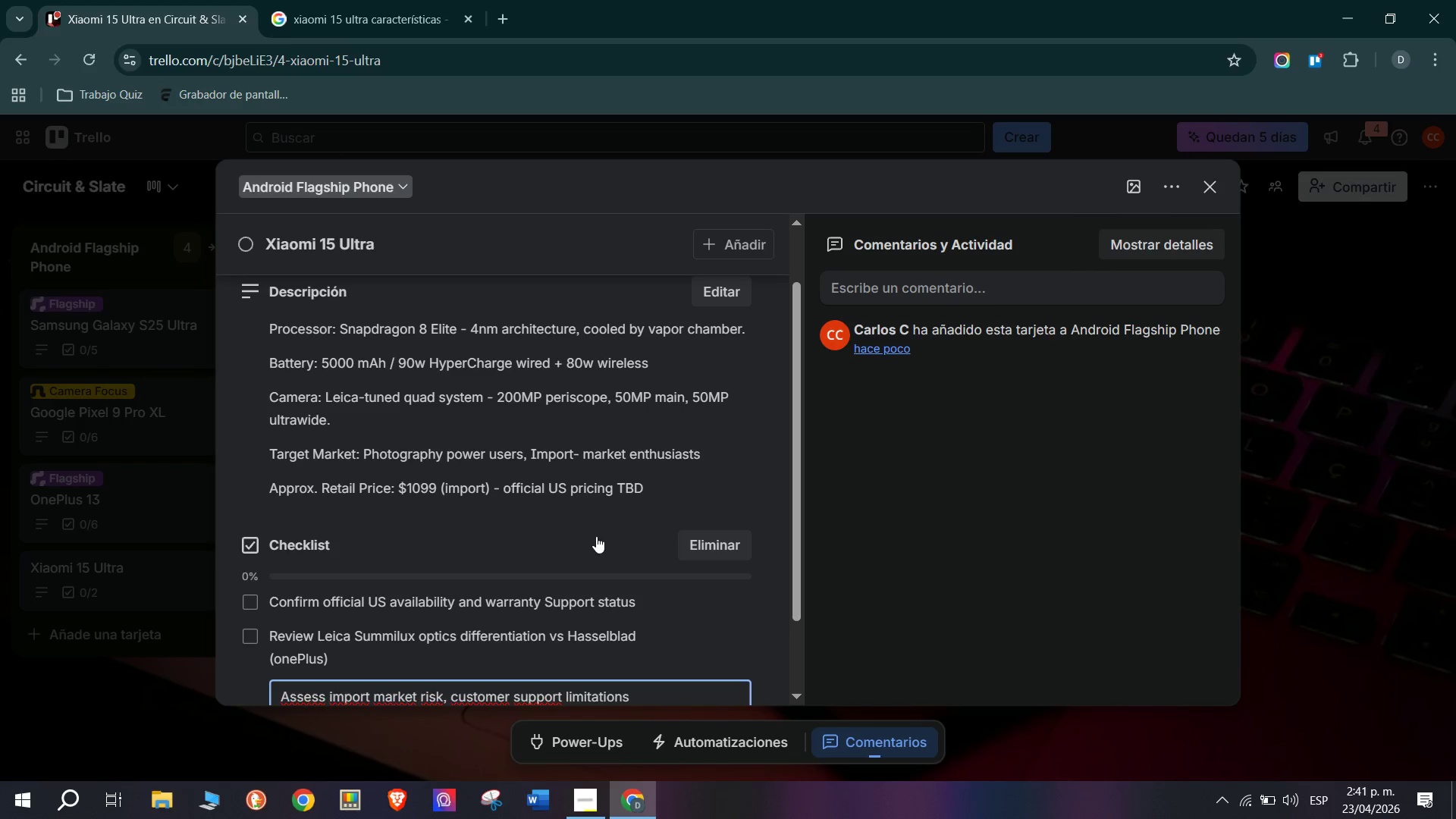 
key(Enter)
 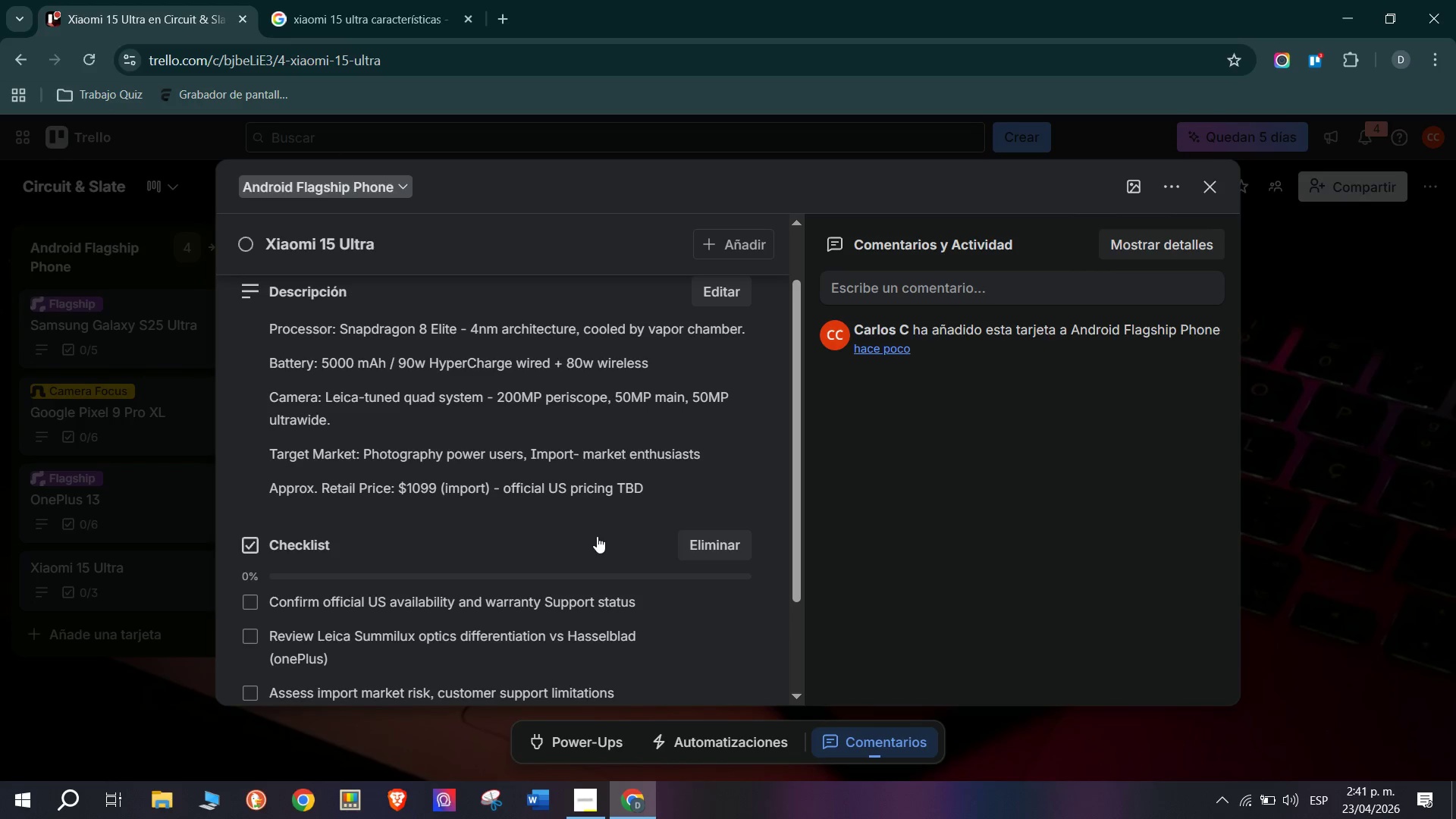 
scroll: coordinate [340, 579], scroll_direction: down, amount: 1.0
 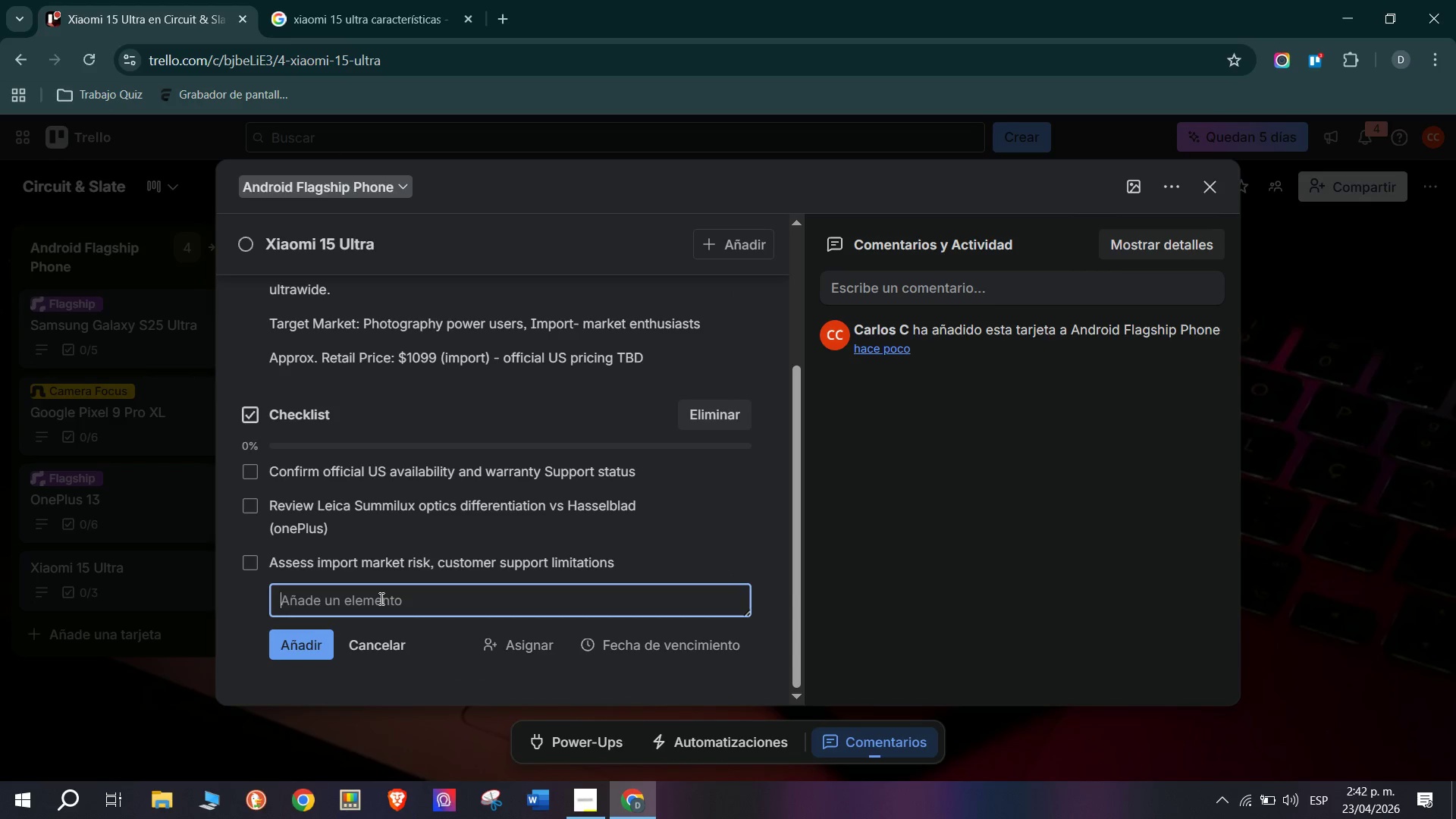 
wait(6.23)
 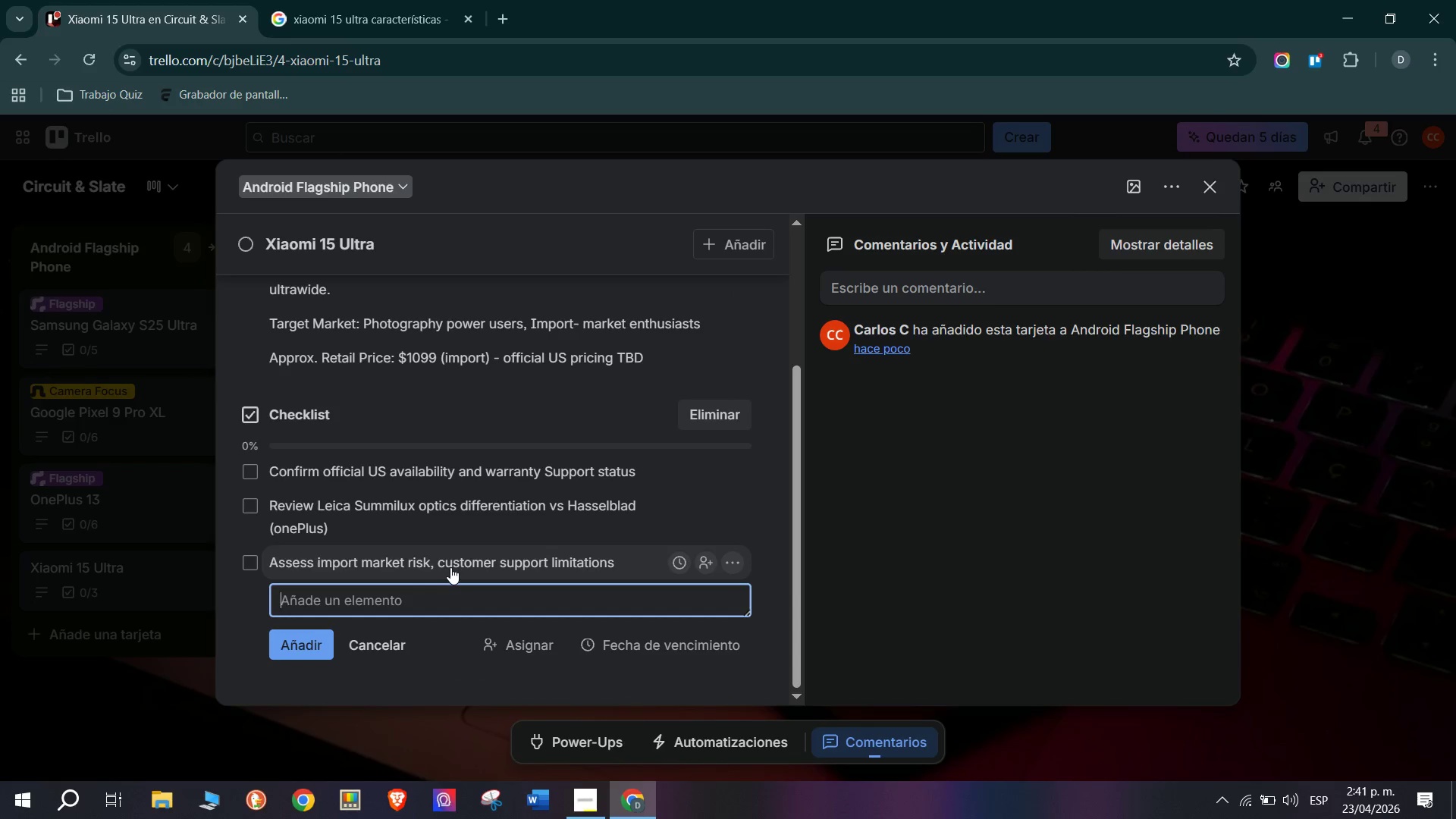 
type(Document Pros> unmatched camera versatility, premium Leica branding)
 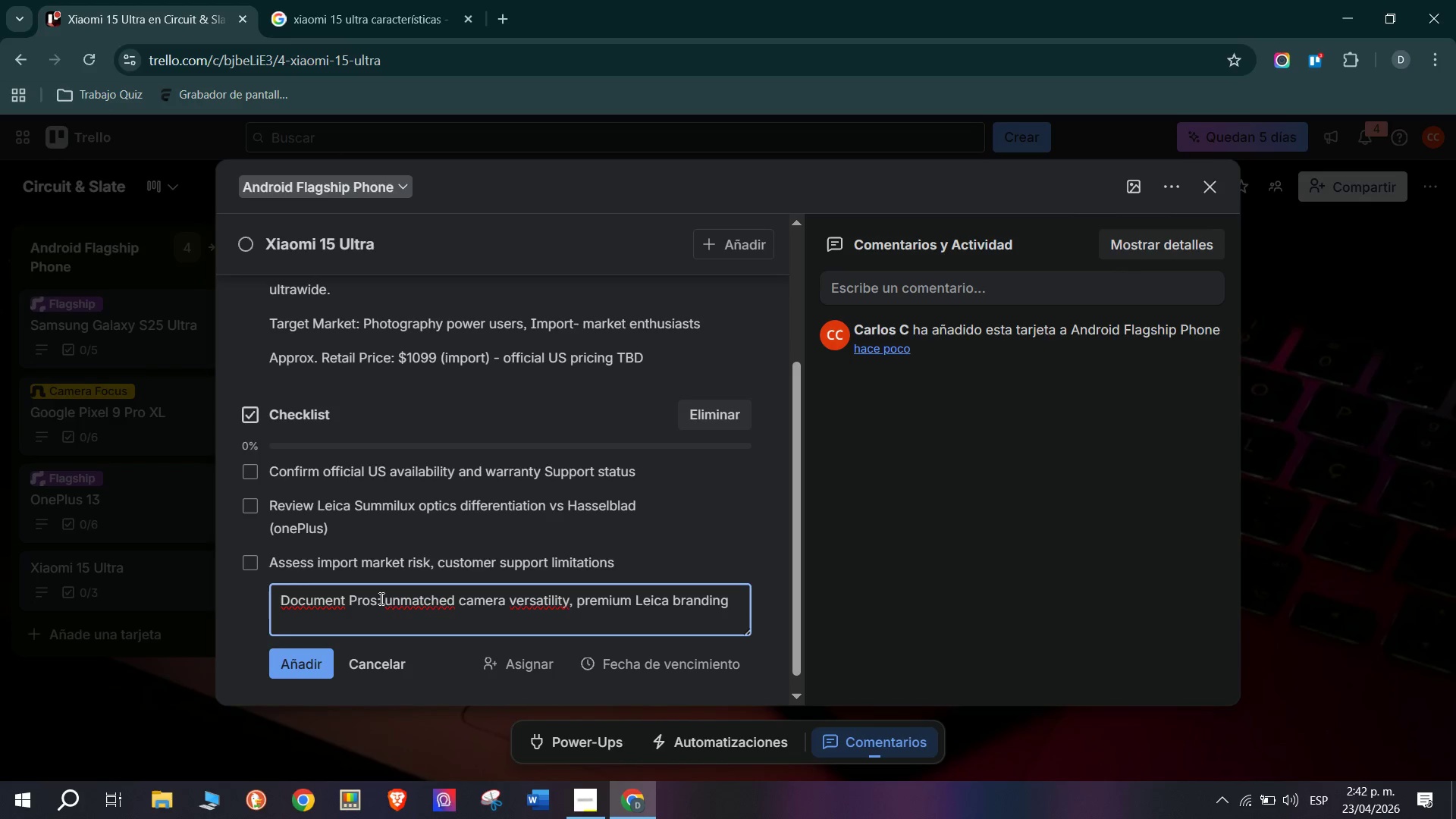 
key(Enter)
 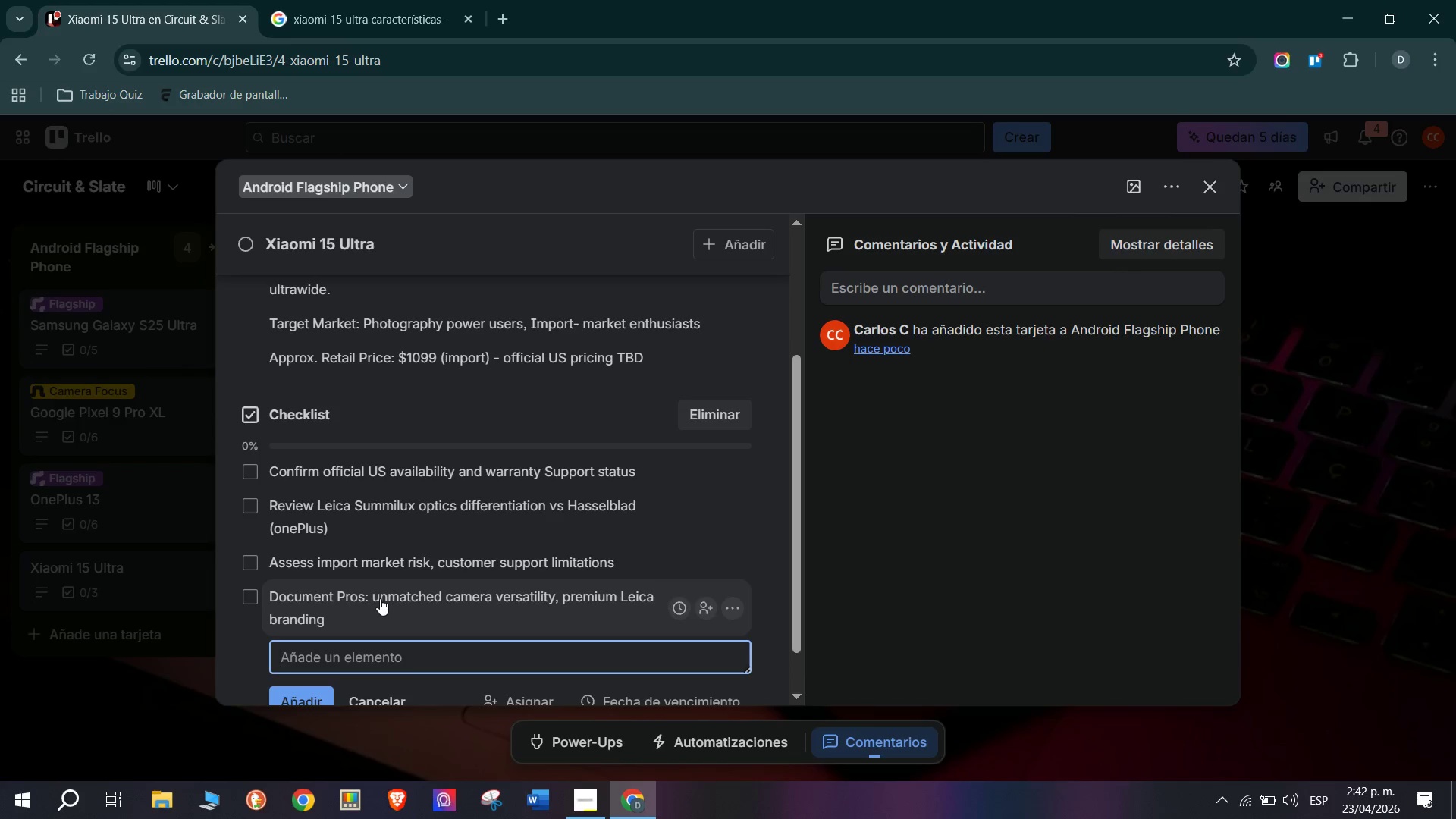 
type(Document P)
key(Backspace)
type(cons> US unmatched camera versa)
 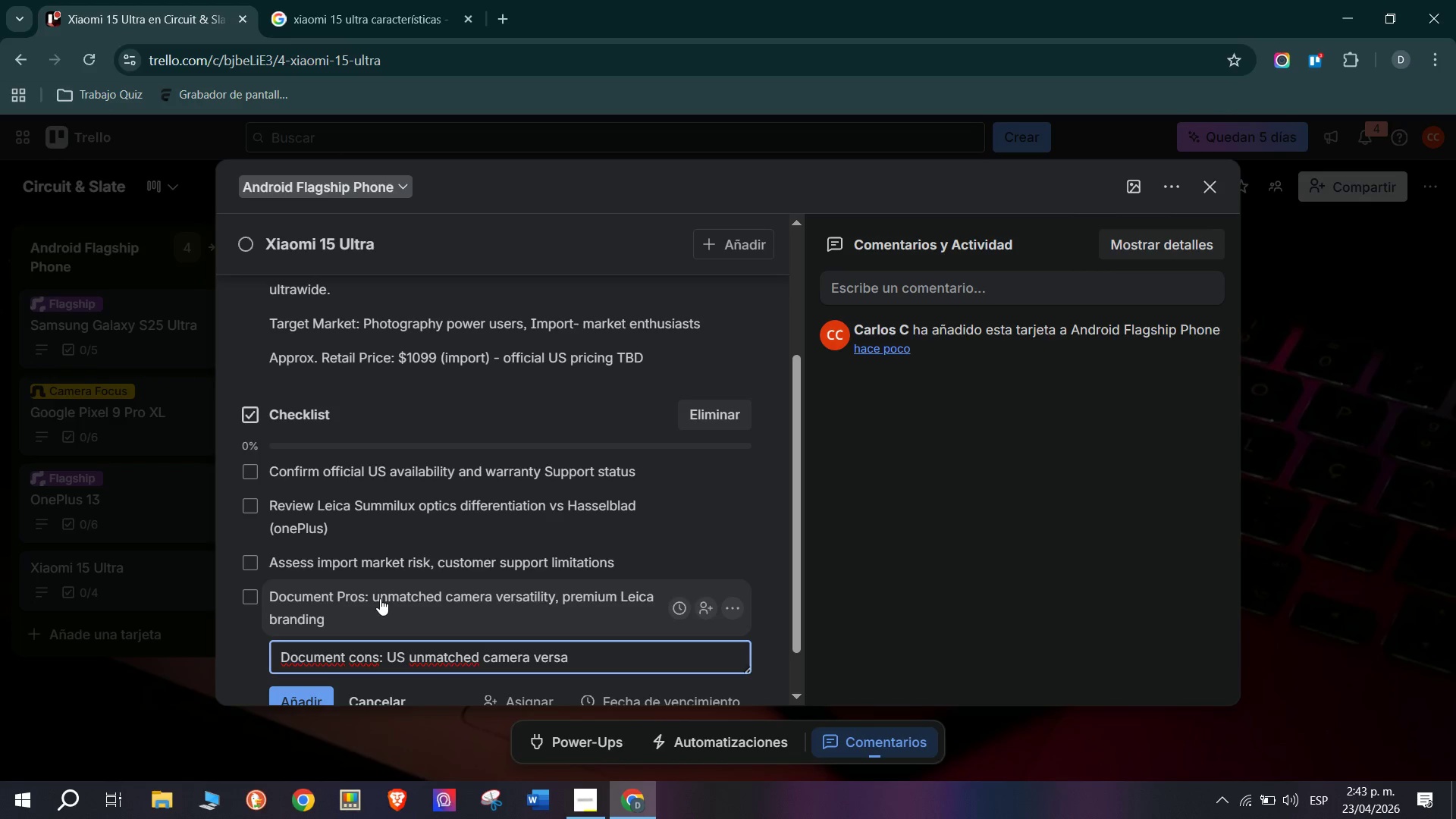 
type(tility, premium leit)
key(Backspace)
type(xc)
key(Backspace)
key(Backspace)
type(ca bran)
 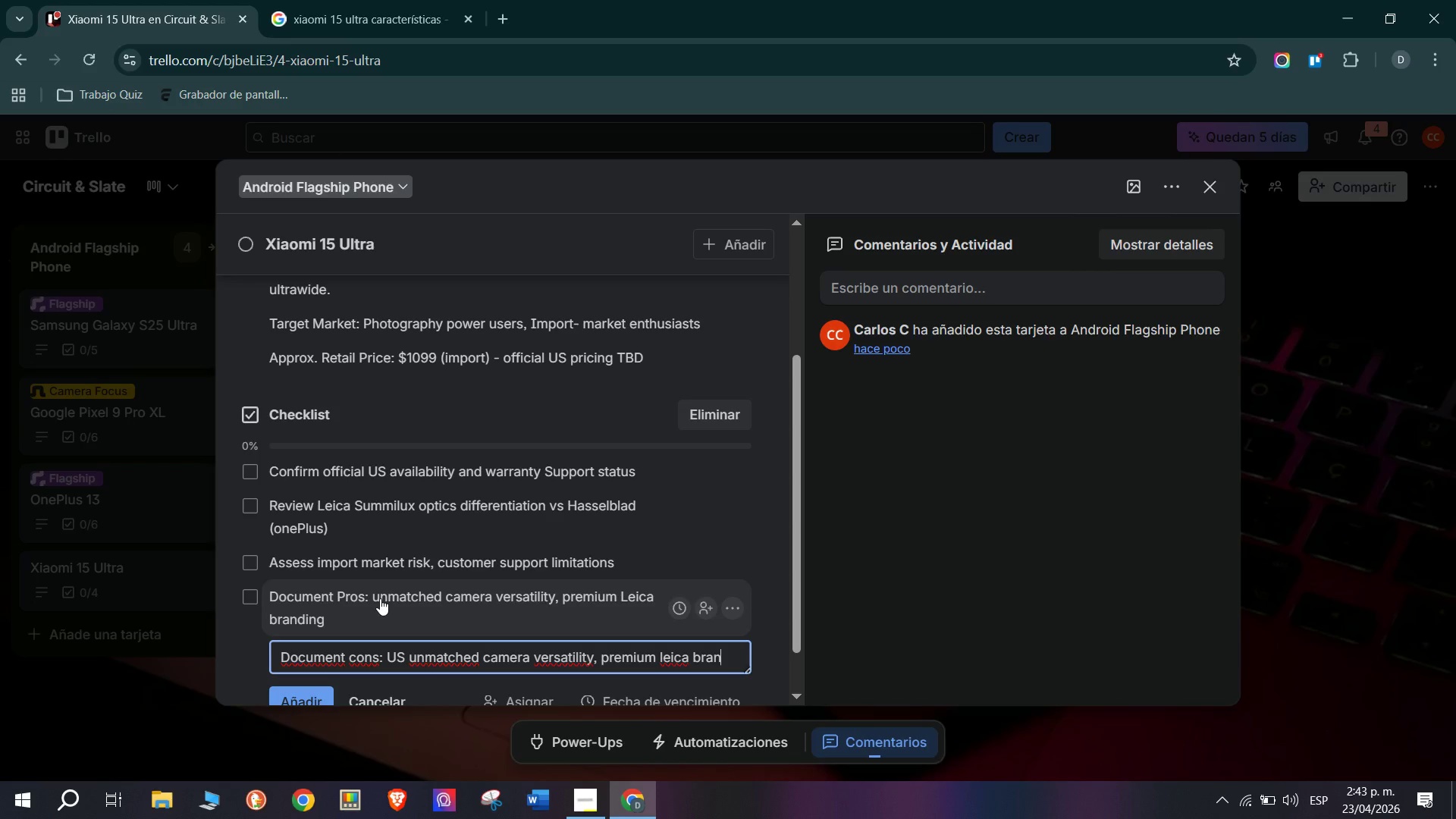 
wait(6.05)
 